 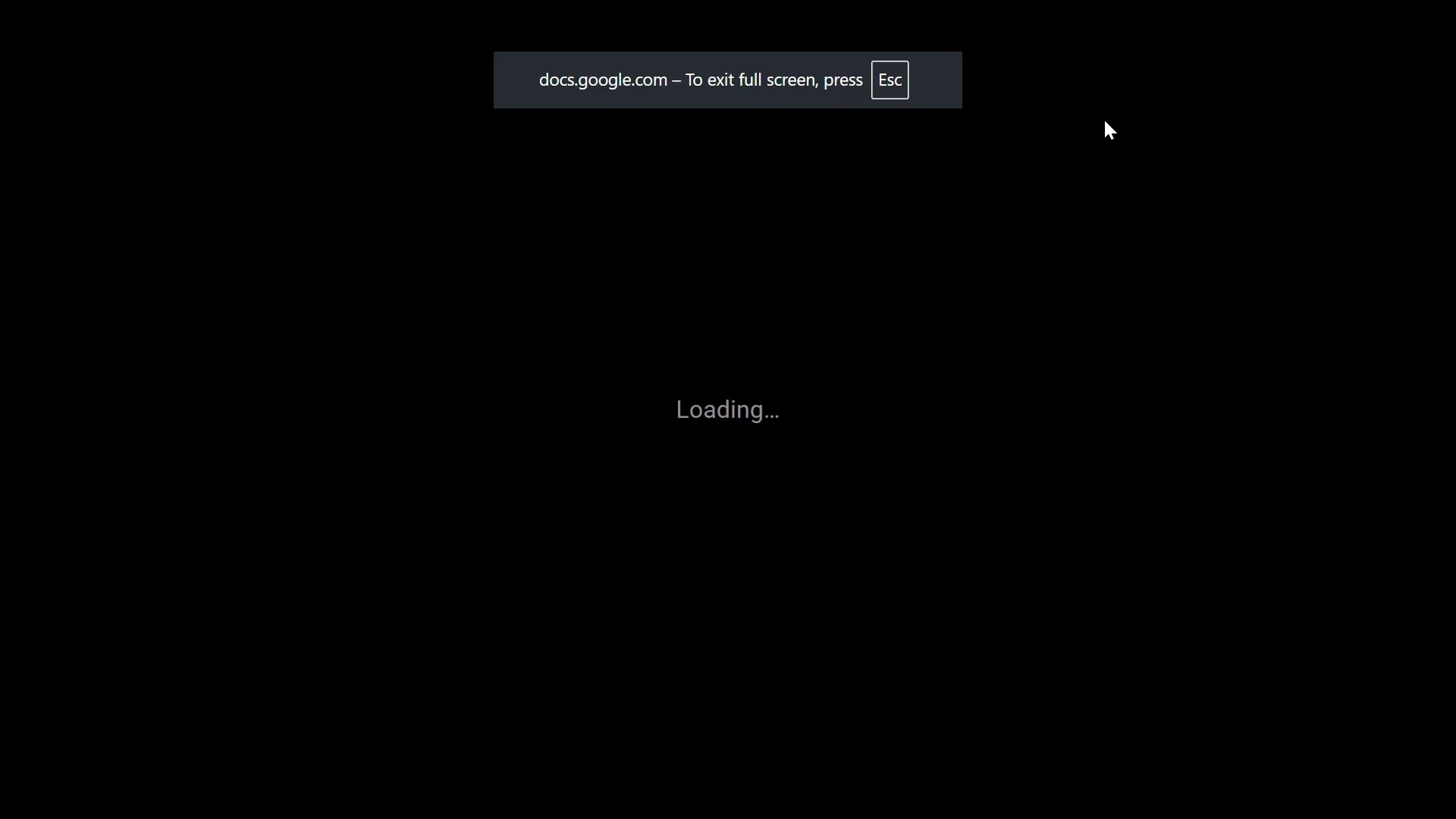 
key(Escape)
 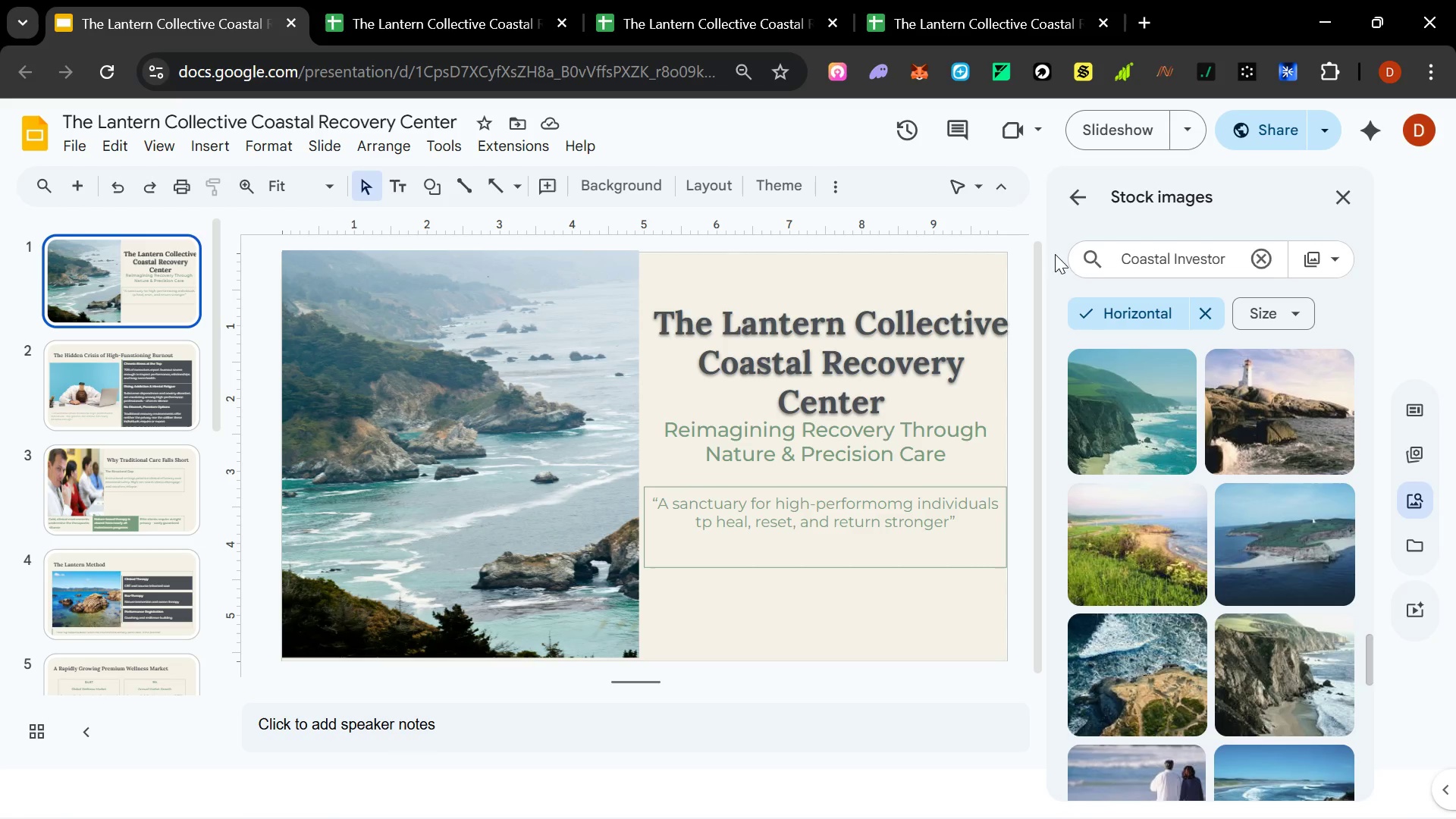 
left_click([902, 322])
 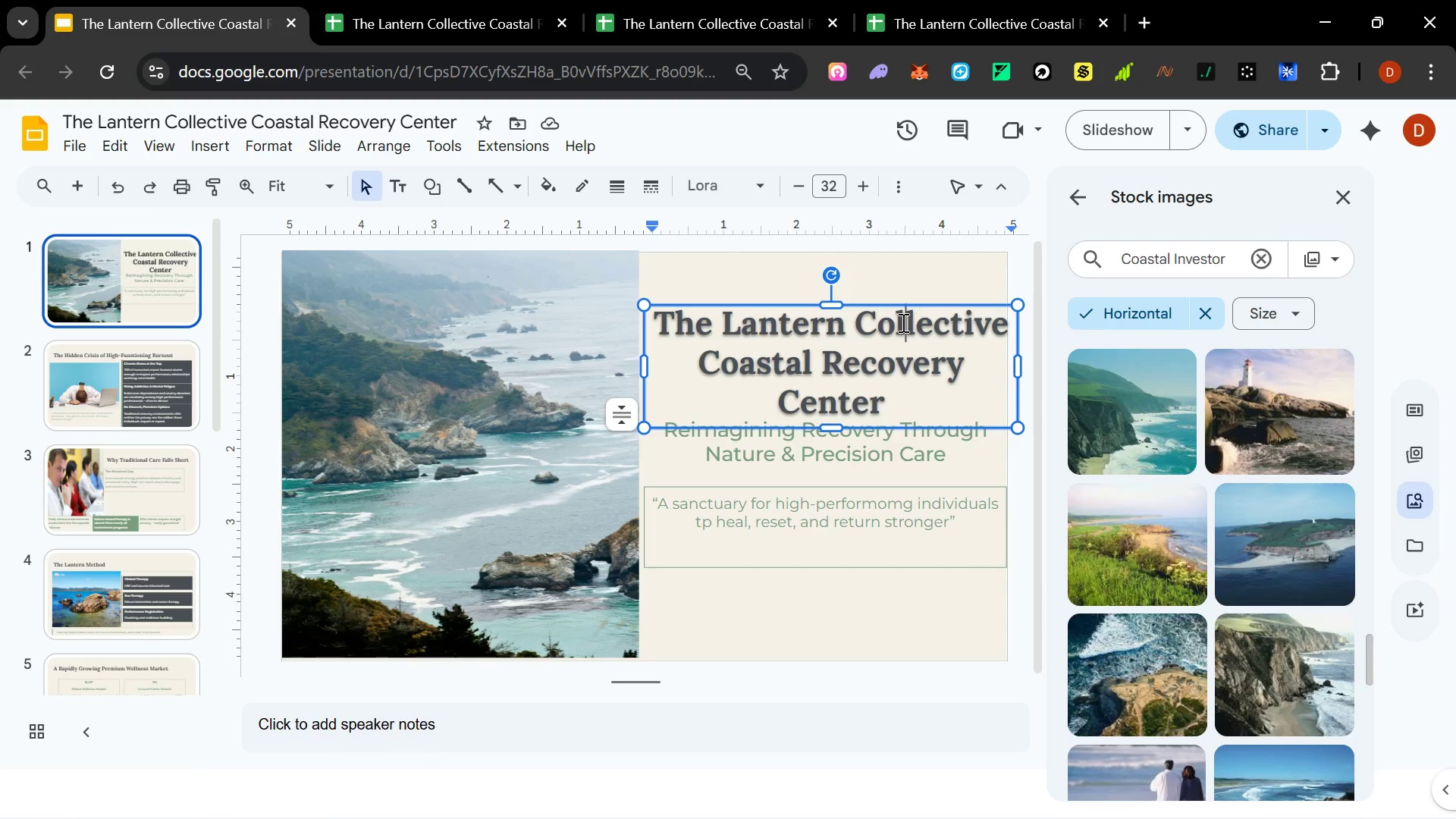 
key(ArrowLeft)
 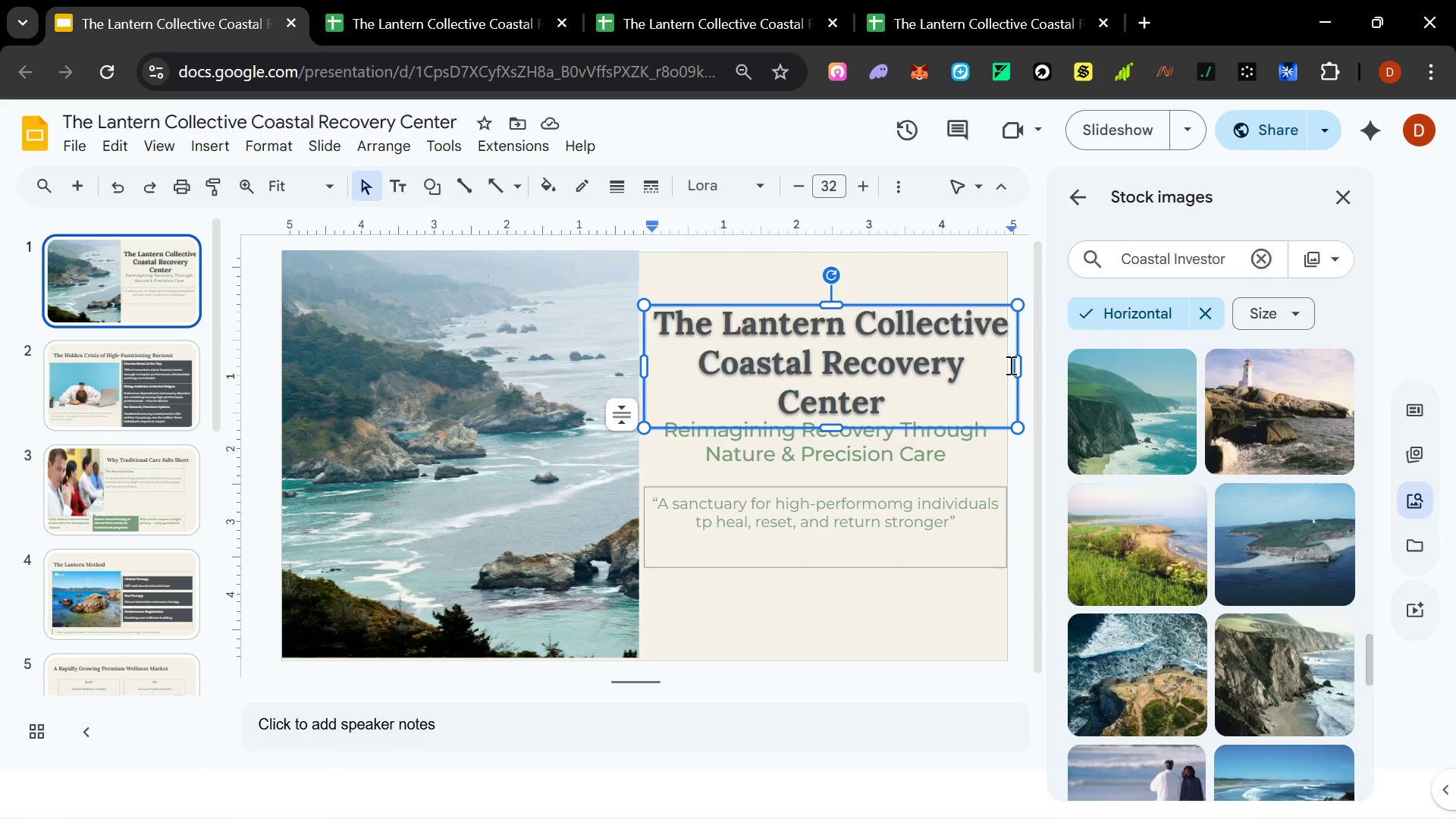 
left_click_drag(start_coordinate=[1015, 365], to_coordinate=[1006, 365])
 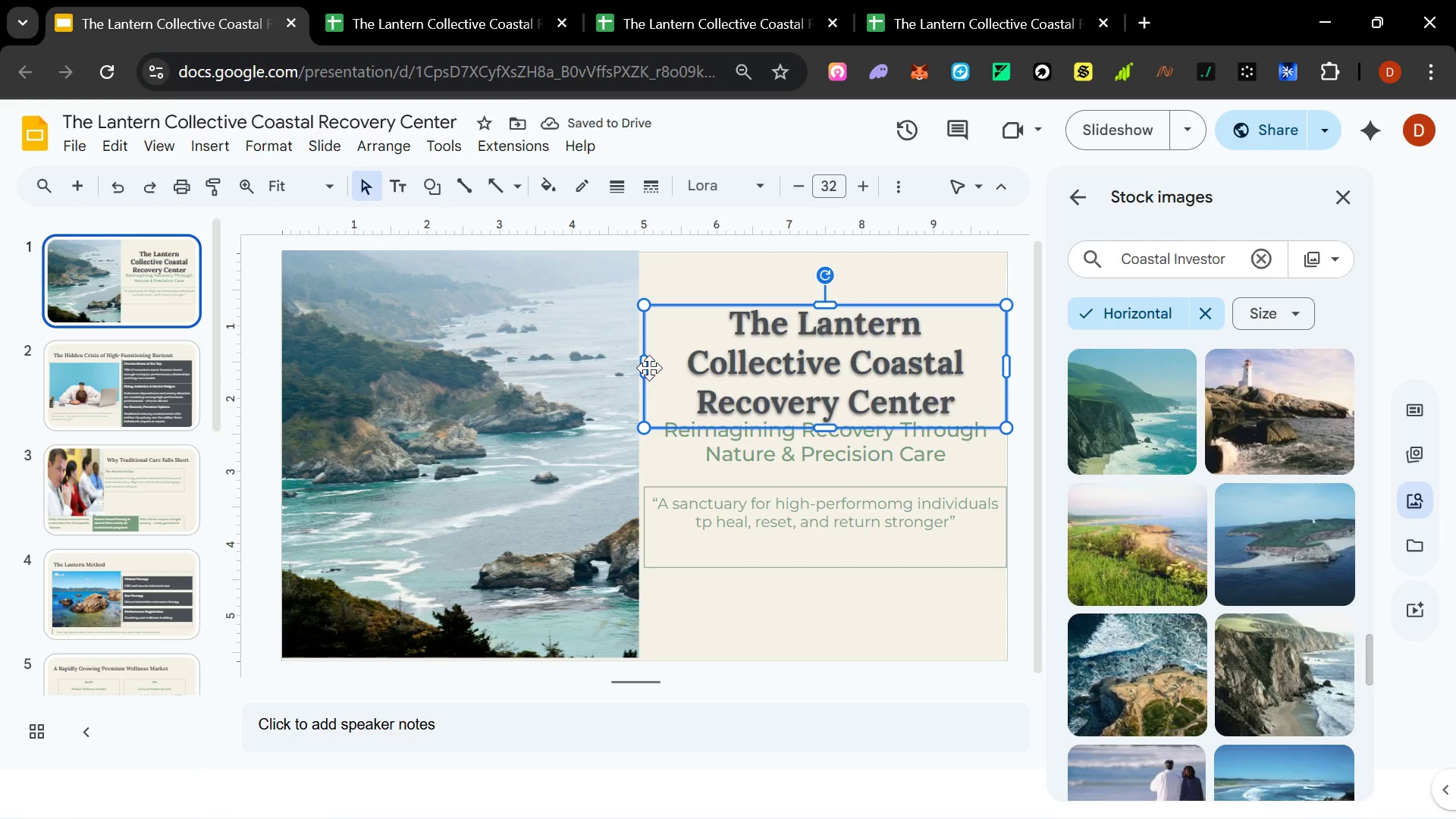 
left_click_drag(start_coordinate=[645, 368], to_coordinate=[638, 369])
 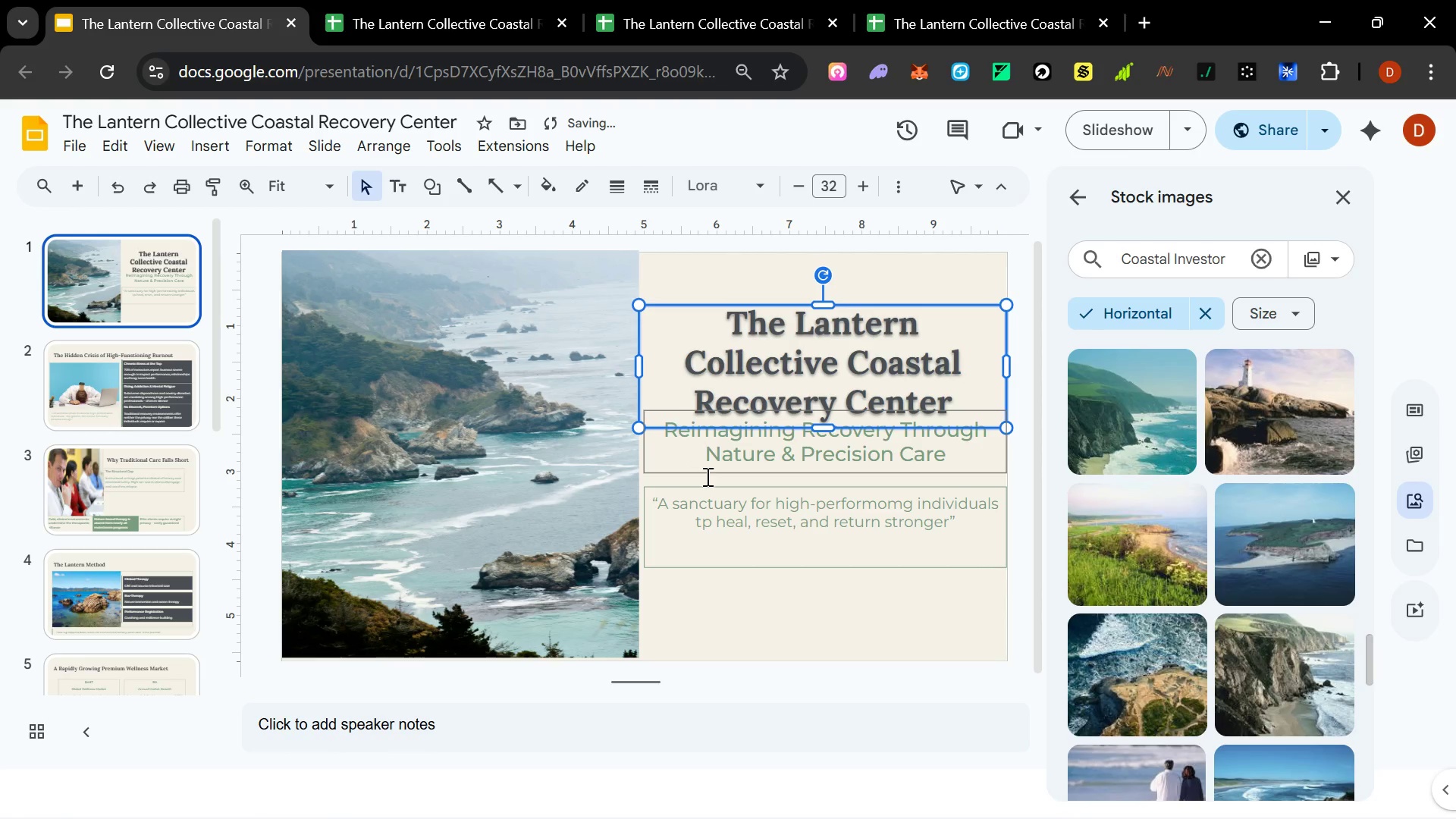 
left_click([730, 576])
 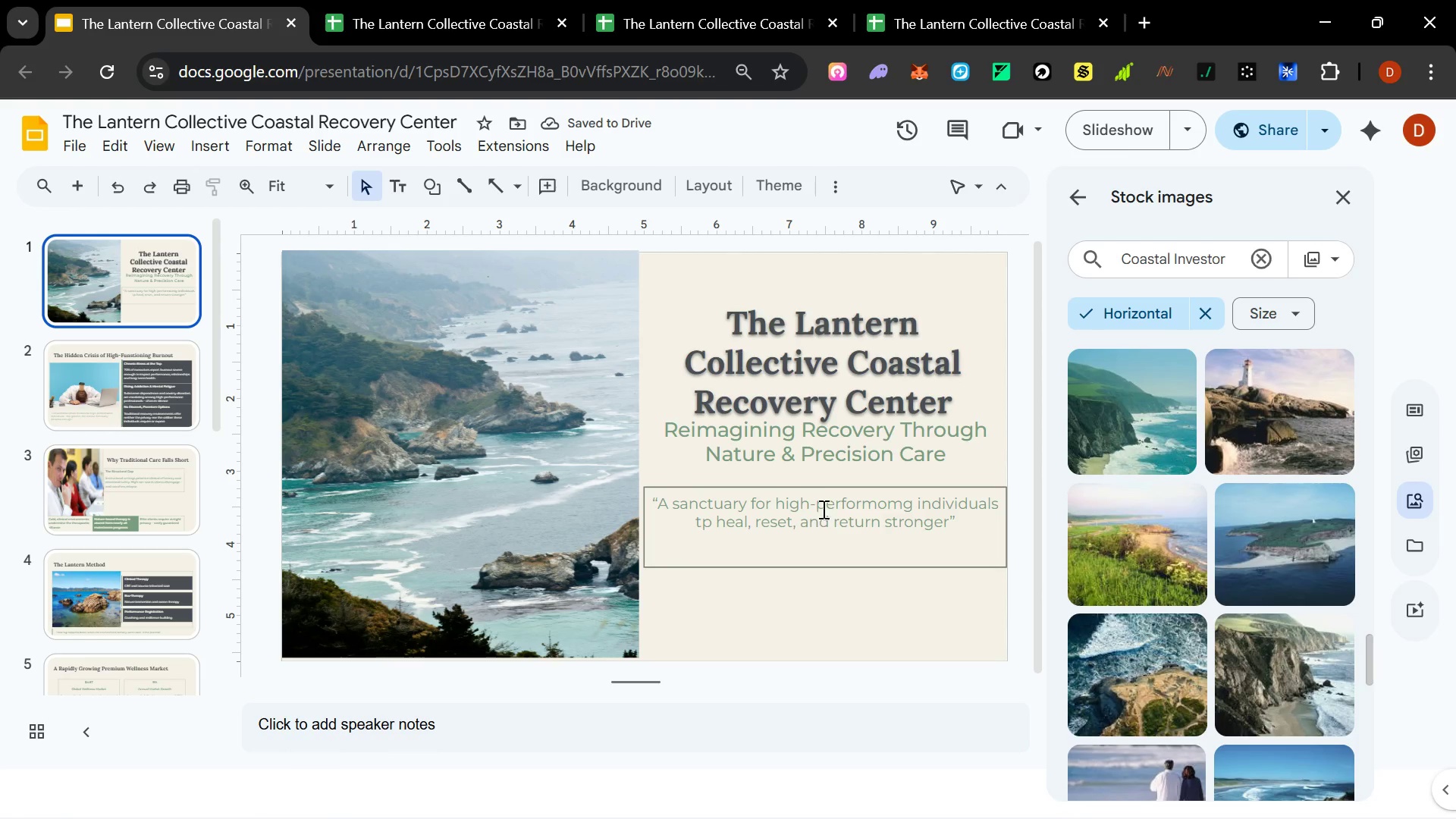 
left_click([826, 451])
 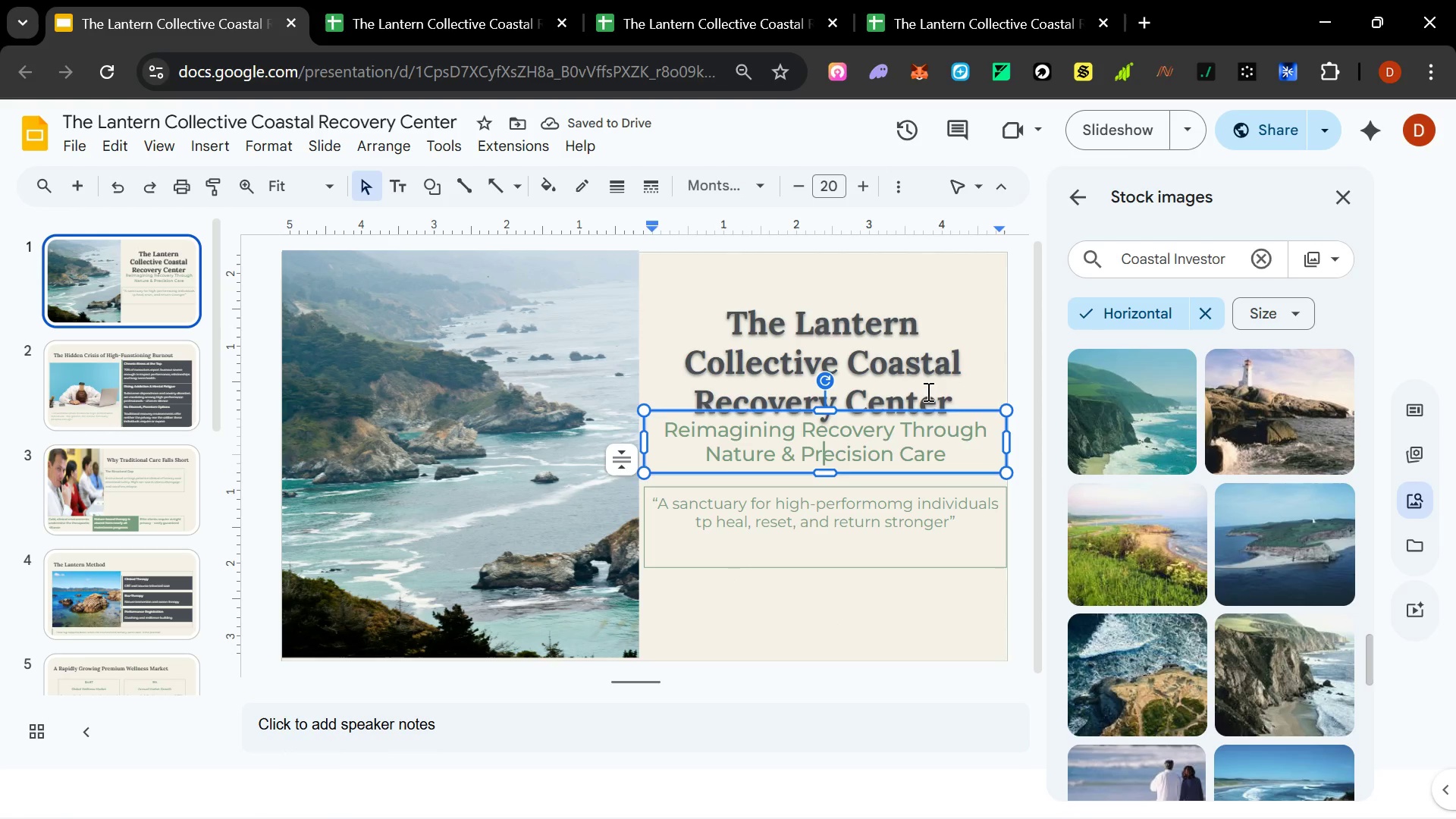 
left_click([969, 409])
 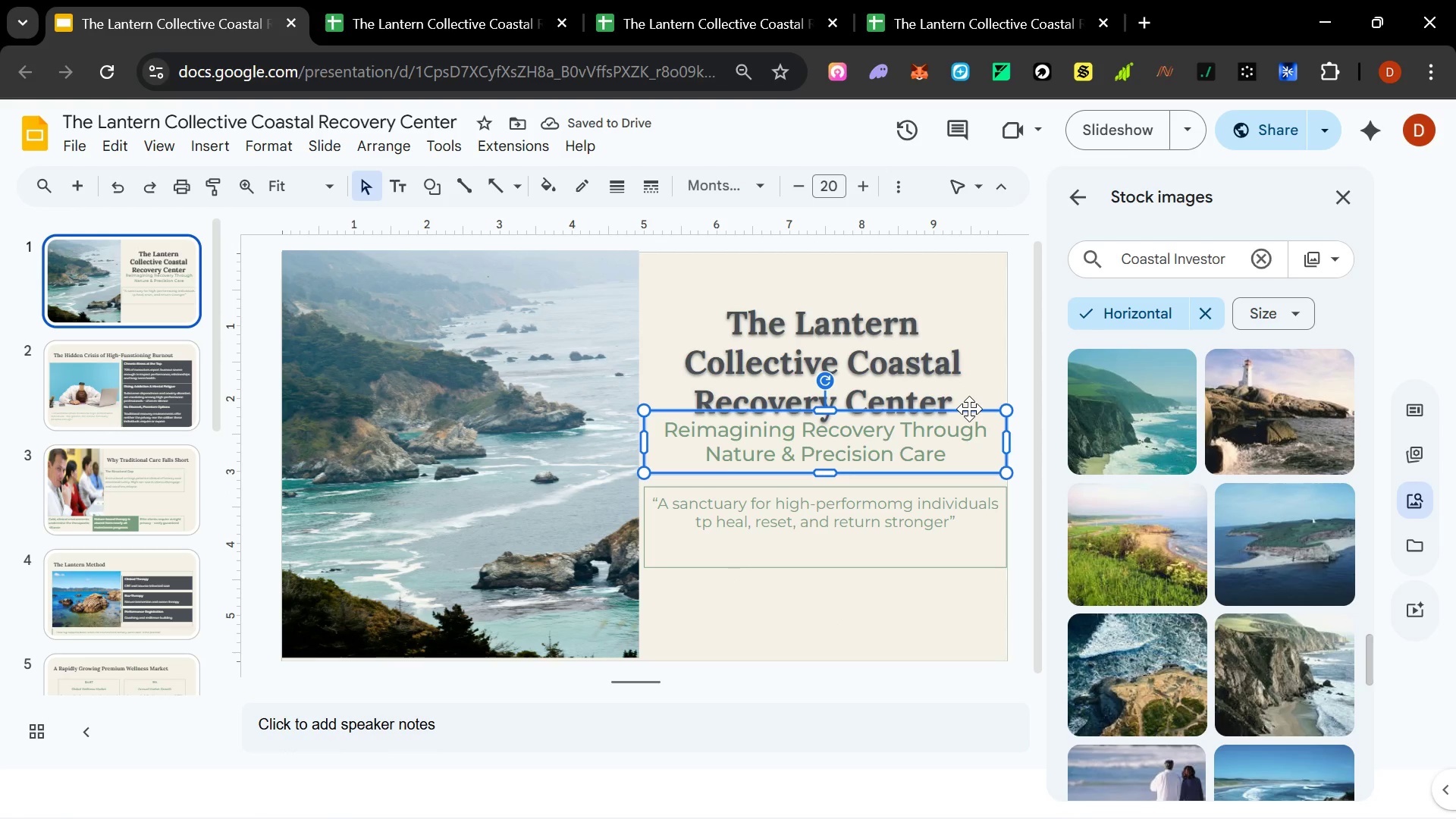 
key(Shift+ArrowDown)
 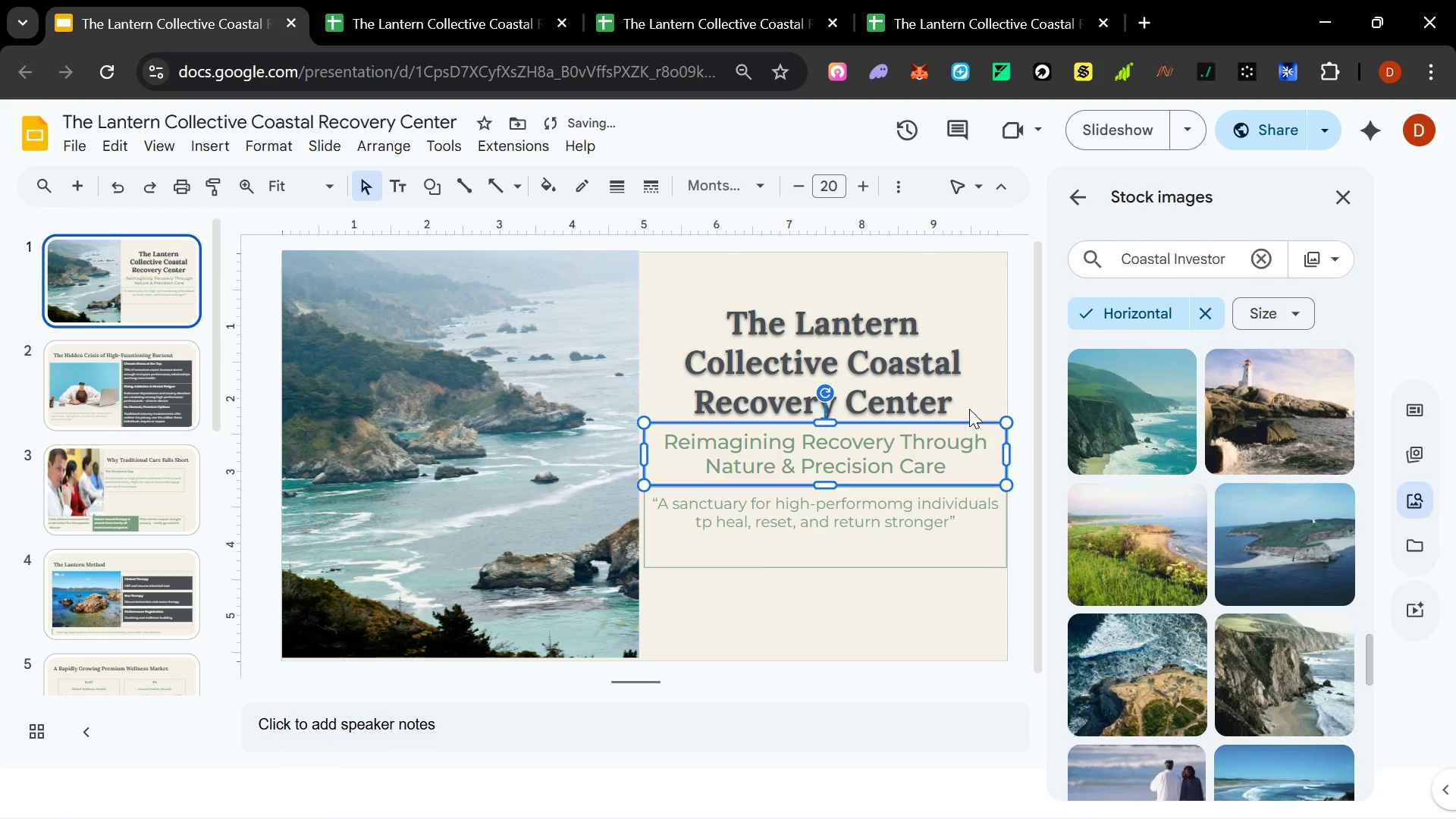 
key(Shift+ArrowDown)
 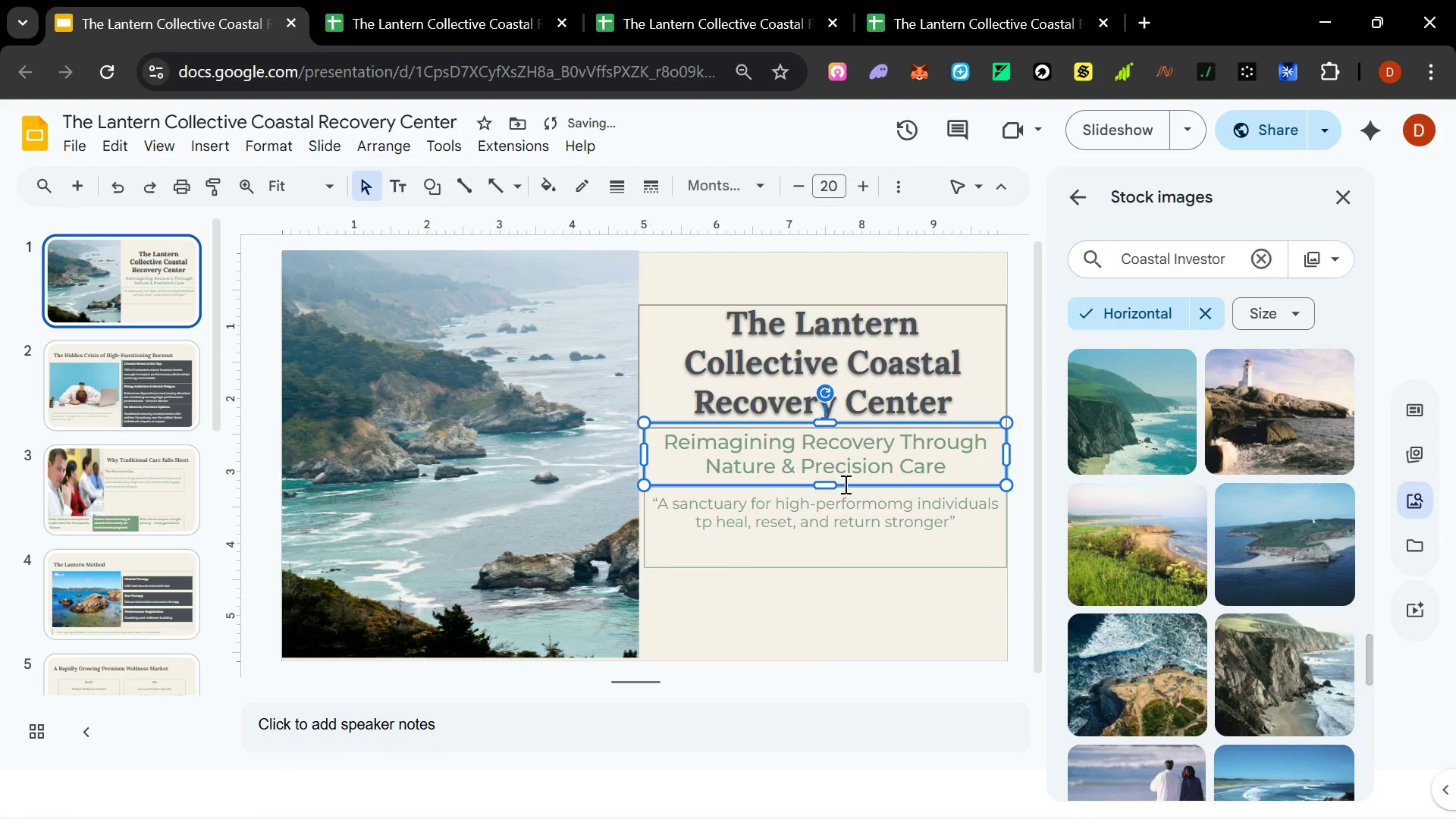 
left_click([812, 626])
 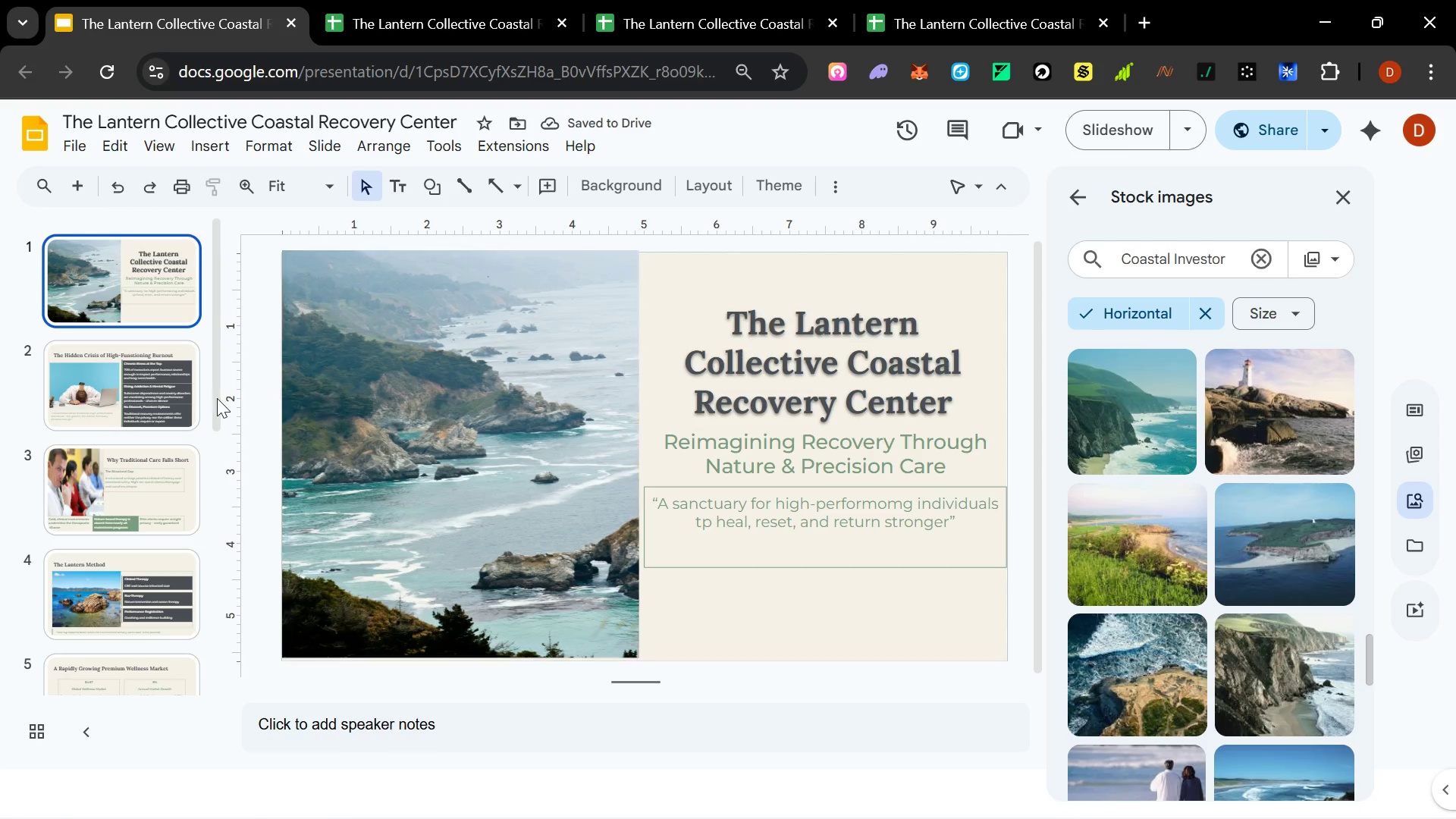 
left_click([141, 377])
 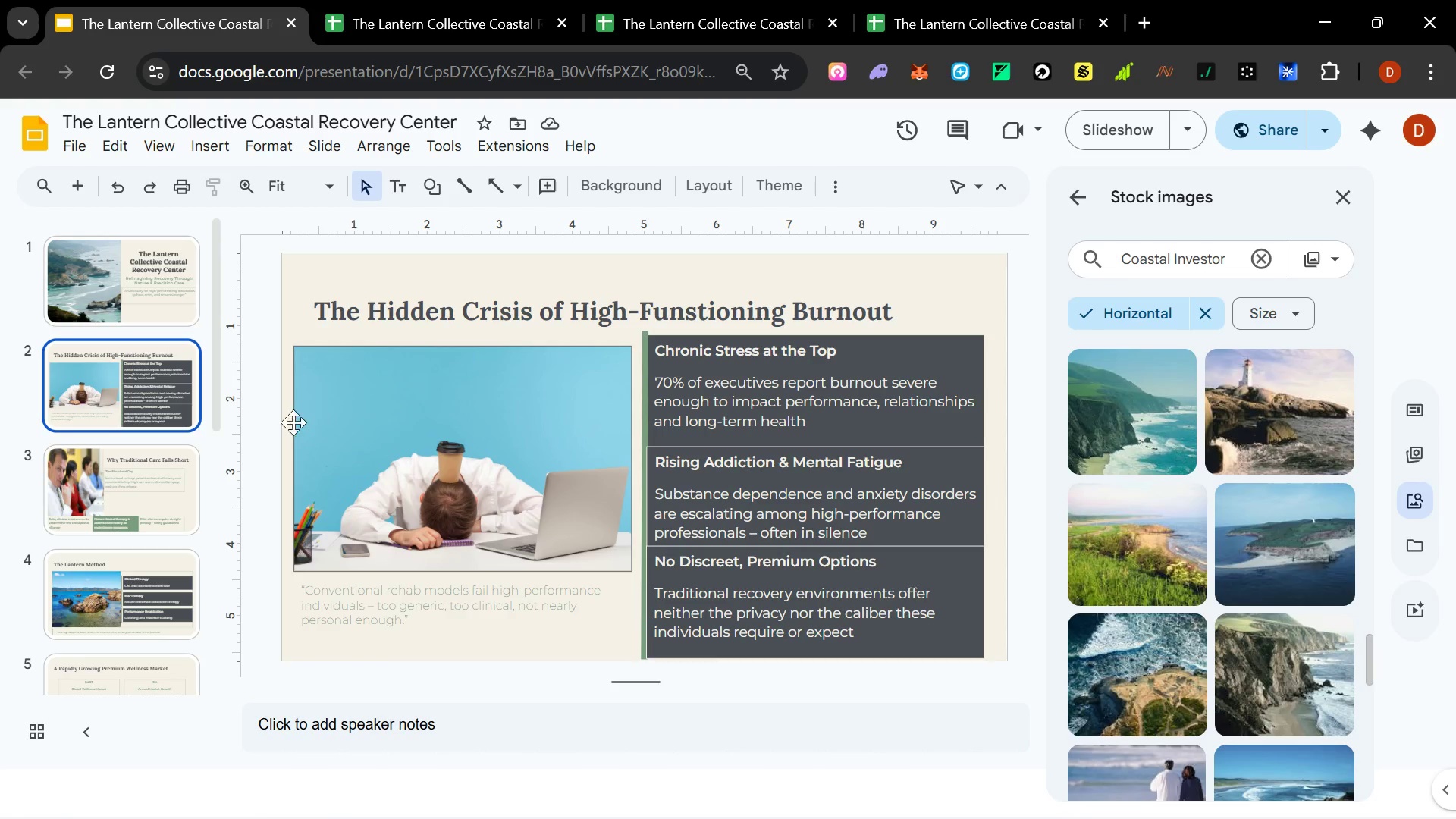 
left_click([146, 474])
 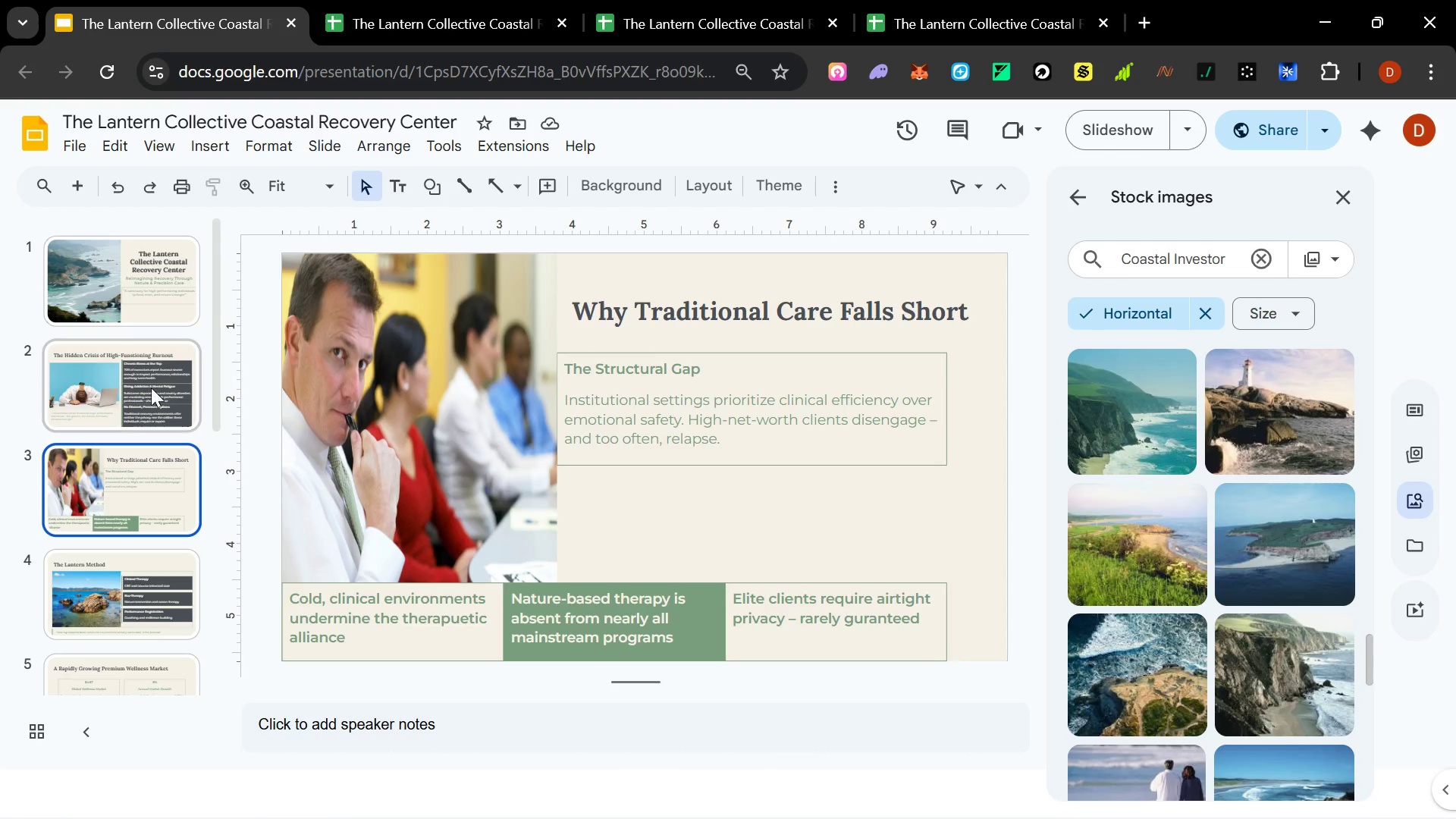 
left_click([151, 384])
 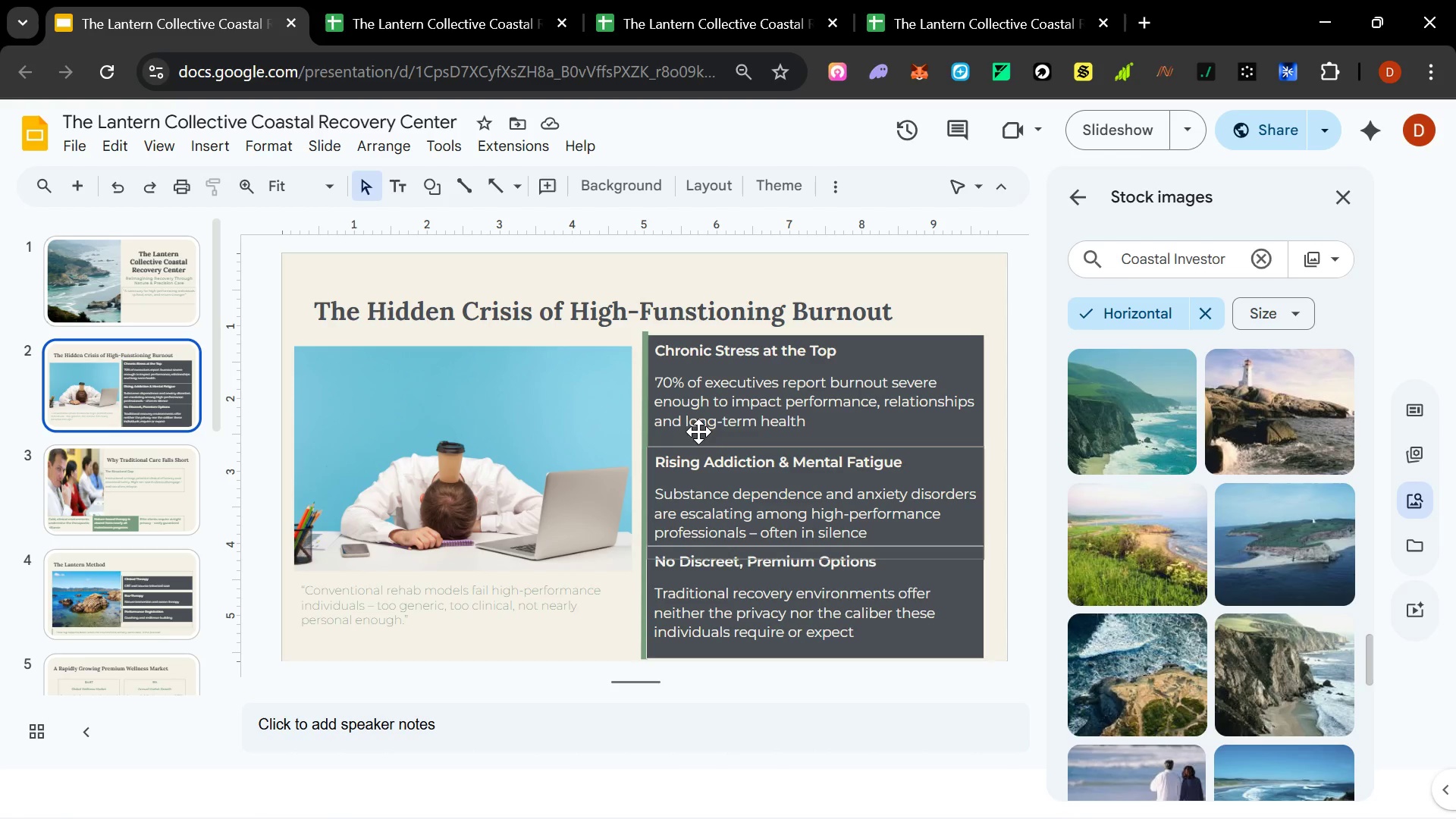 
left_click([736, 400])
 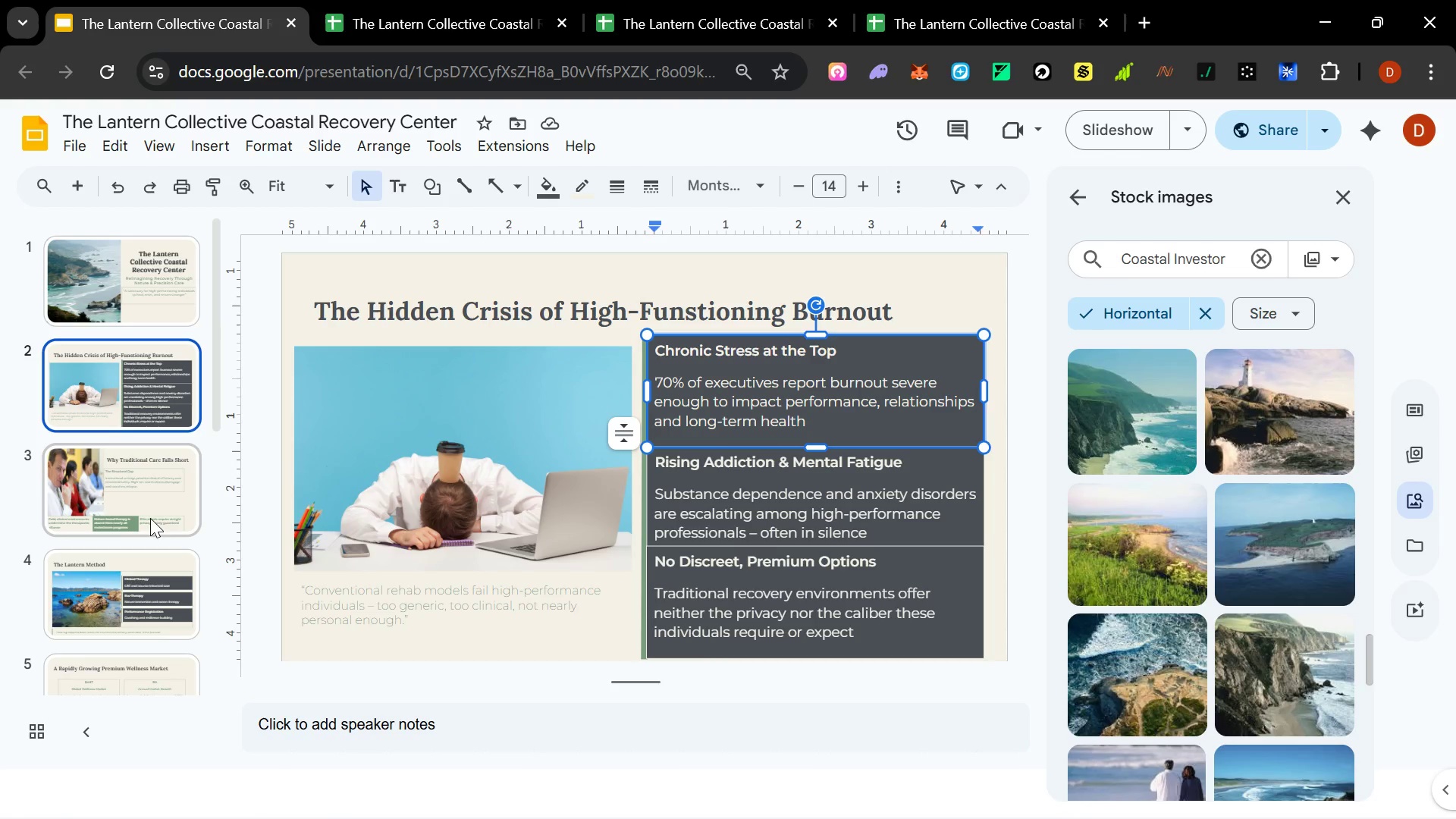 
left_click([126, 524])
 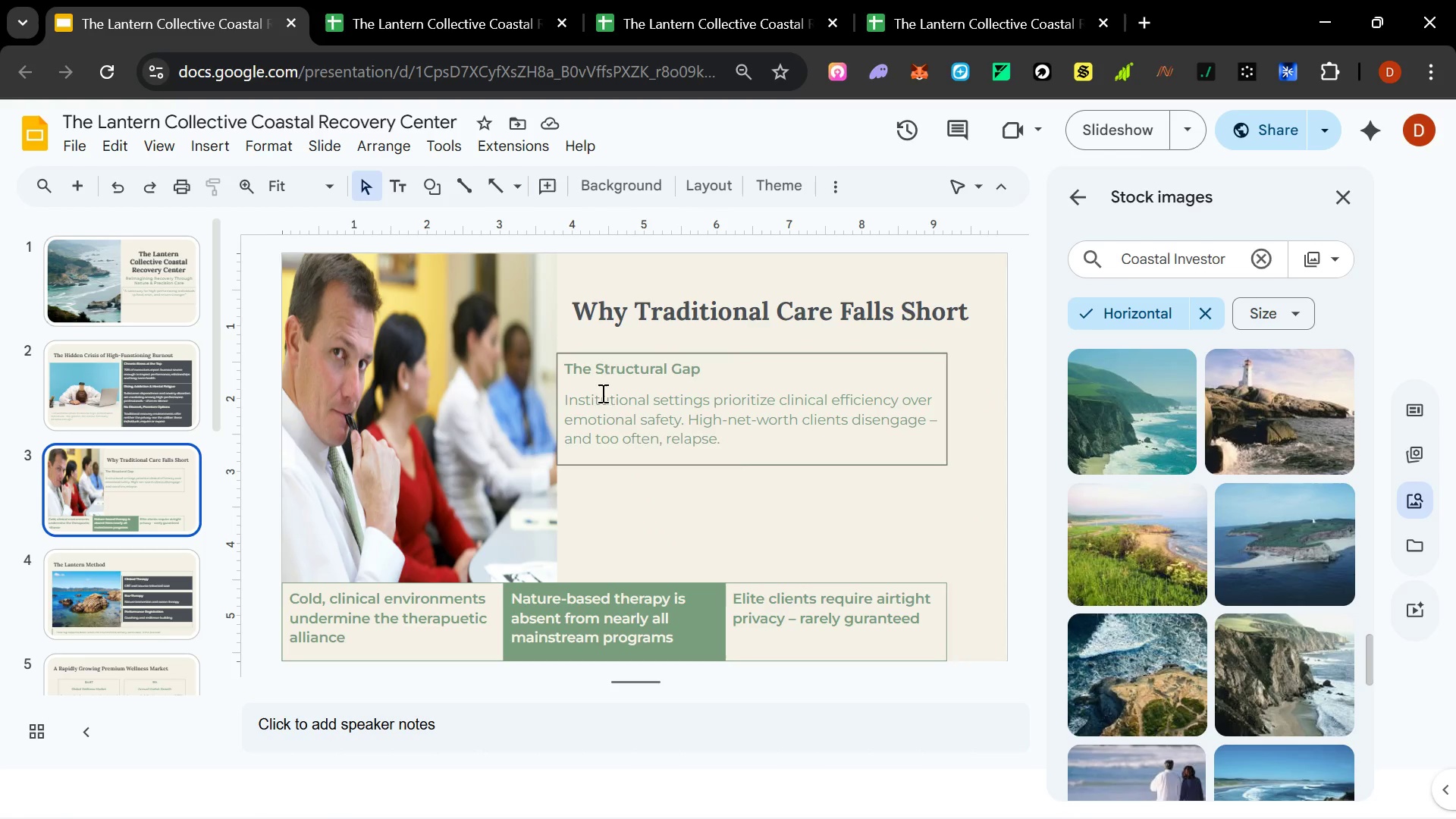 
left_click([607, 377])
 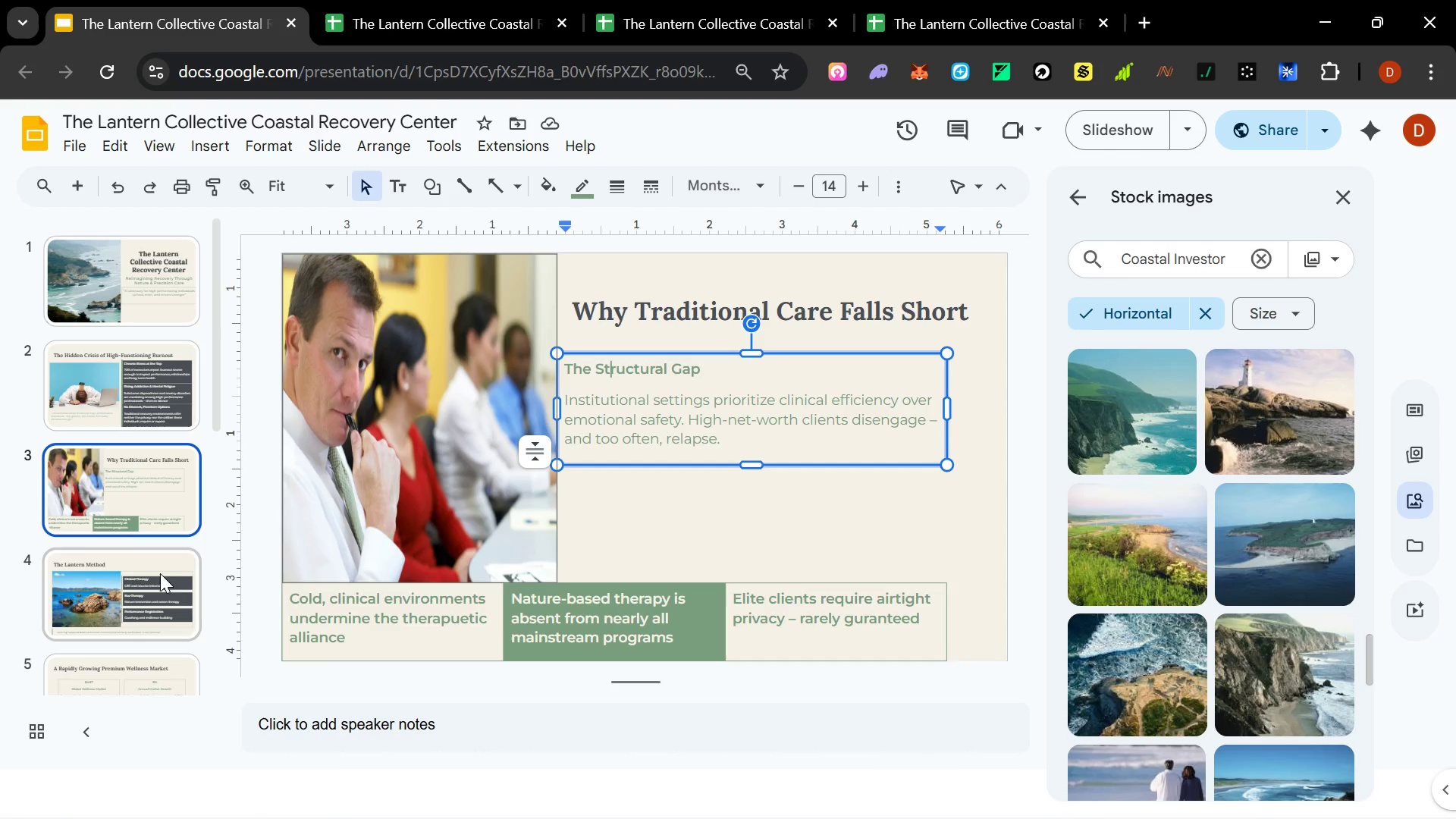 
left_click([546, 611])
 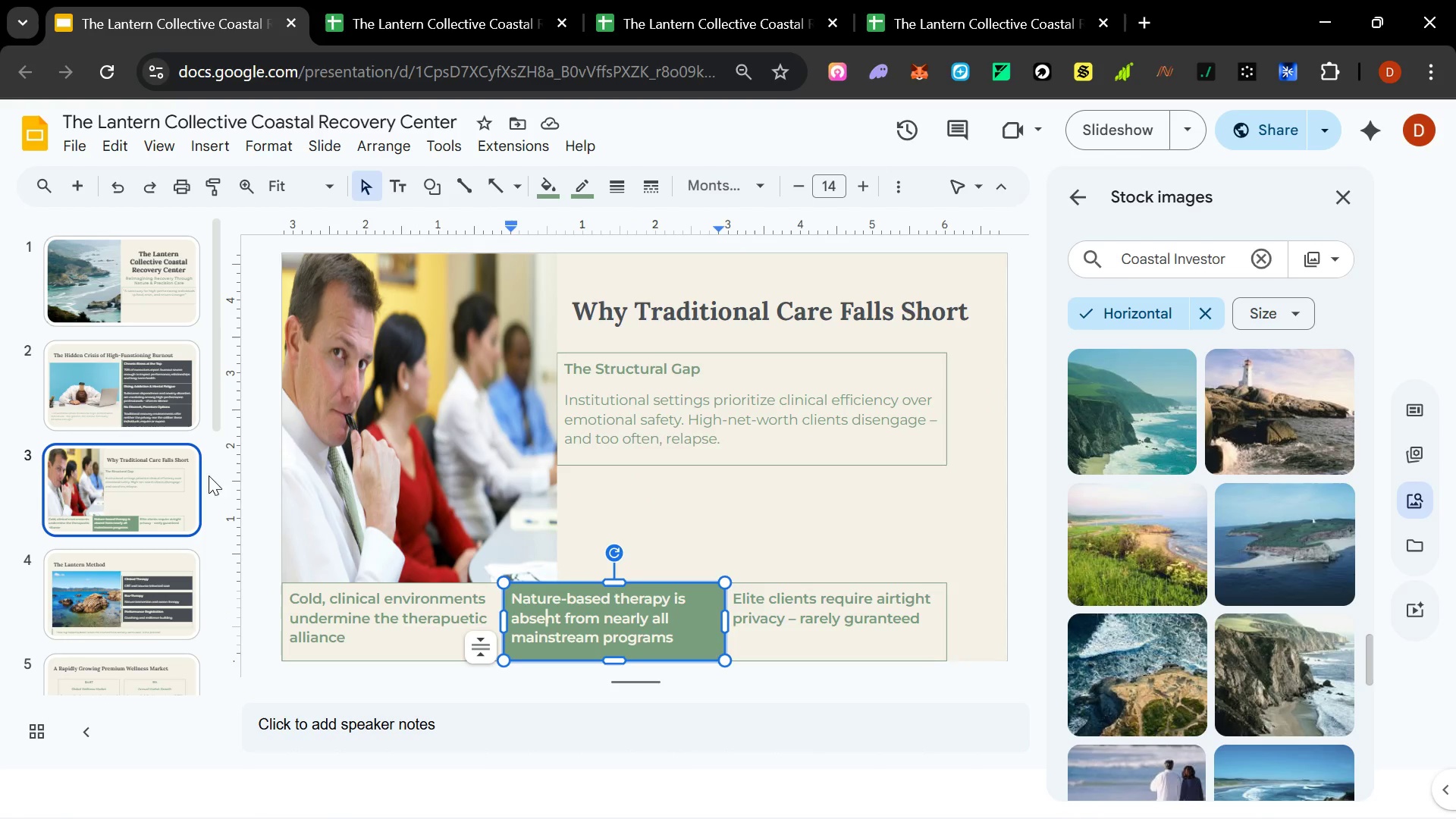 
left_click([619, 416])
 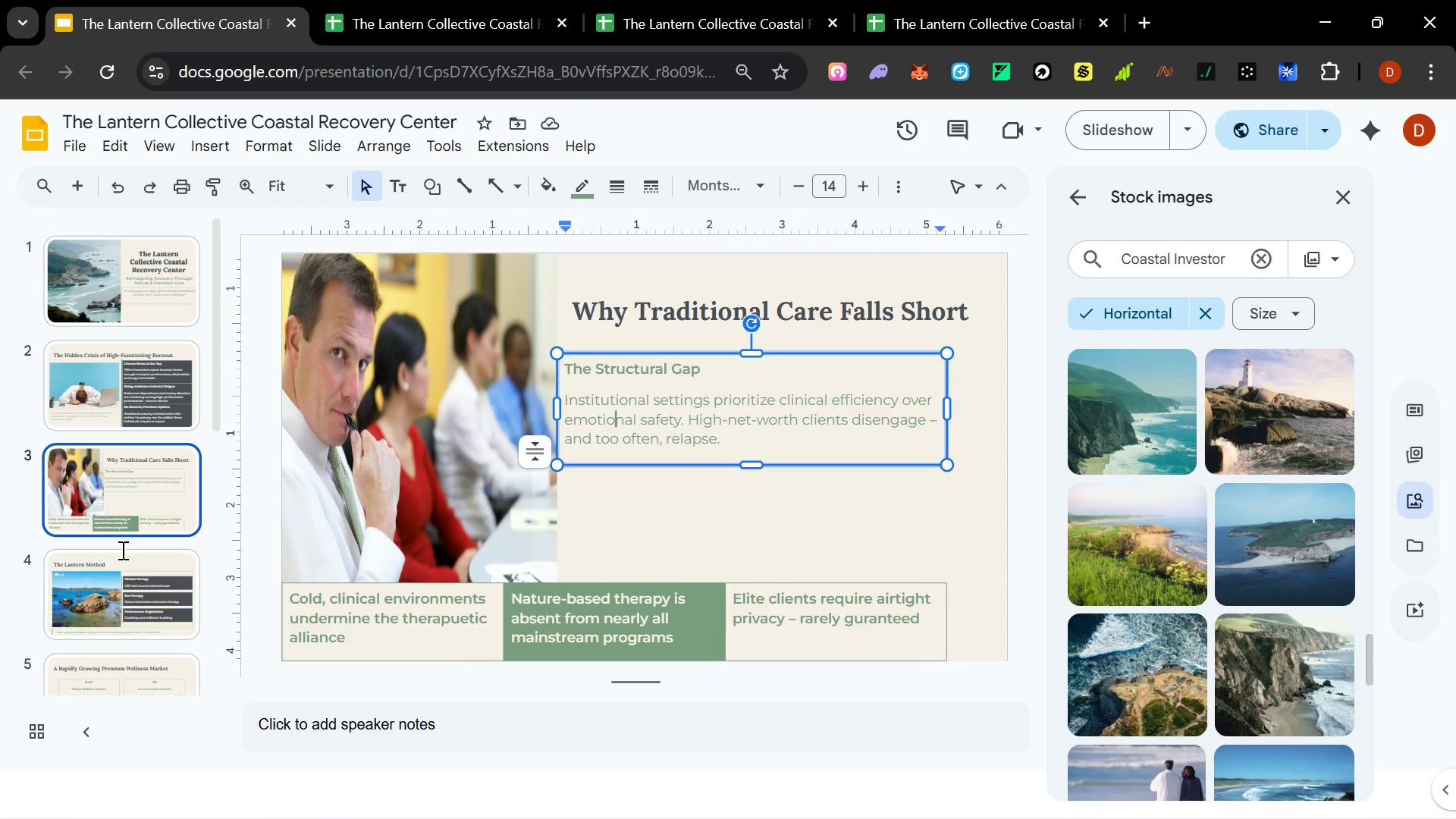 
left_click([121, 566])
 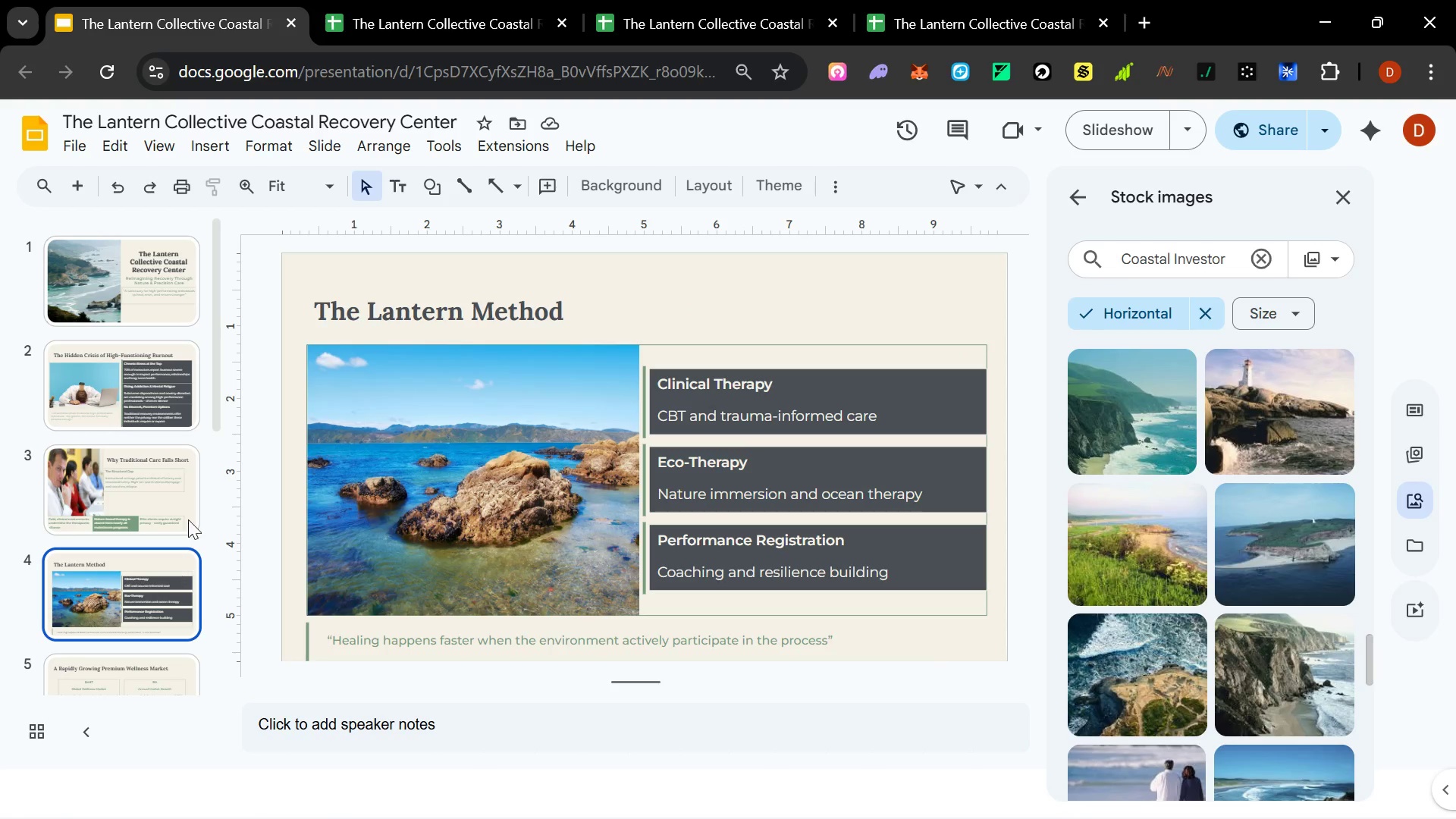 
left_click([135, 482])
 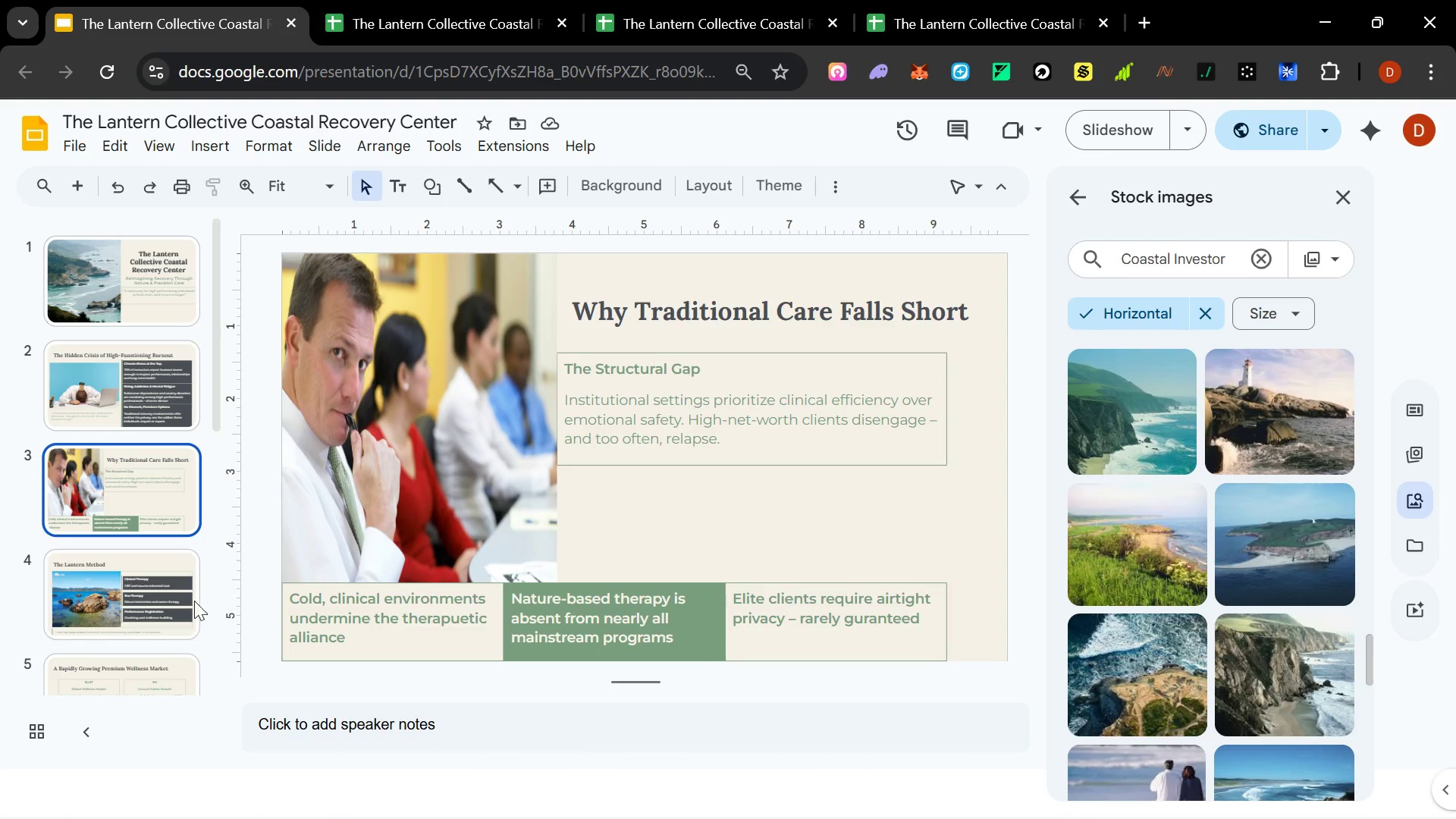 
left_click([161, 607])
 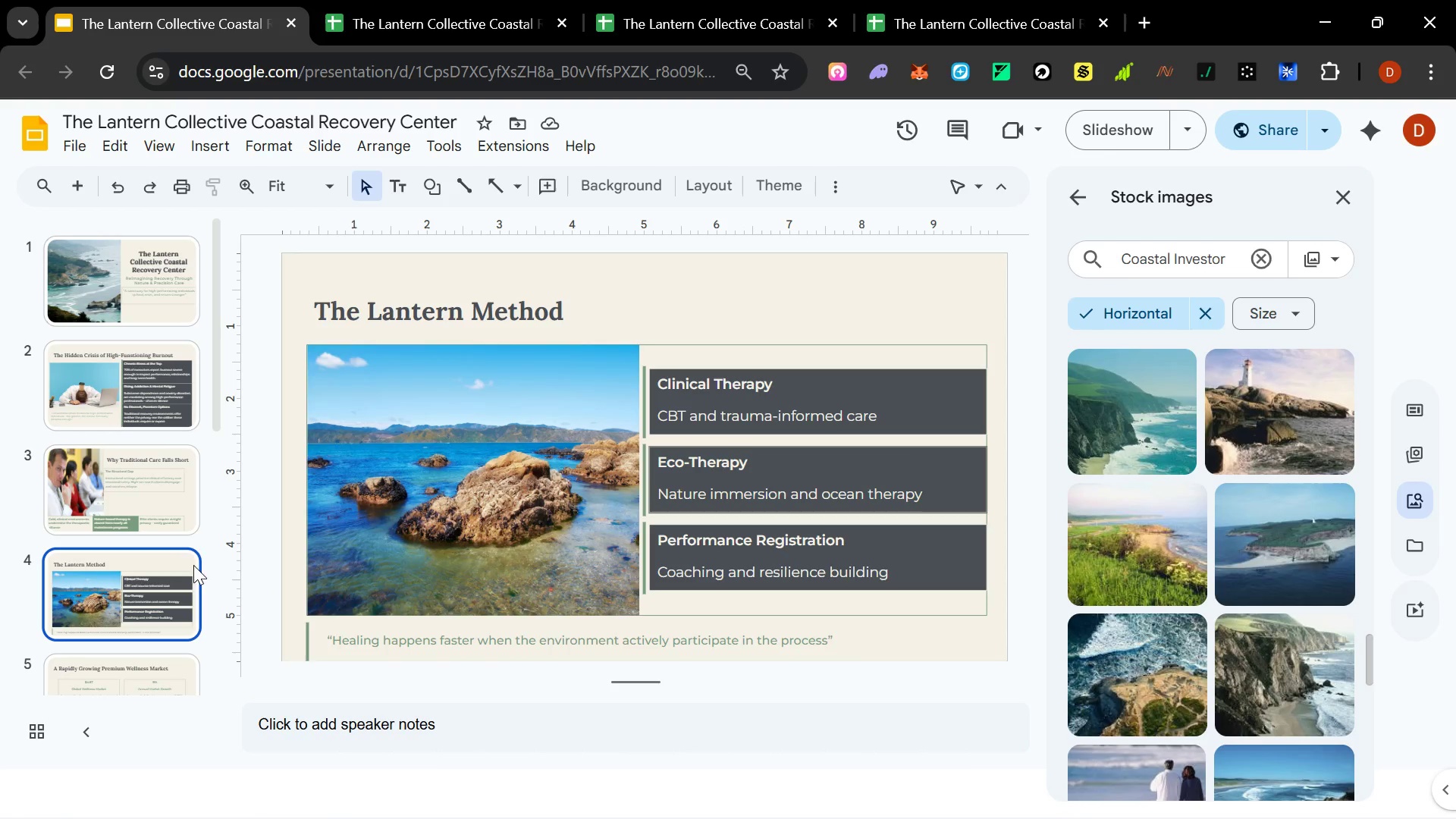 
scroll: coordinate [152, 610], scroll_direction: down, amount: 3.0
 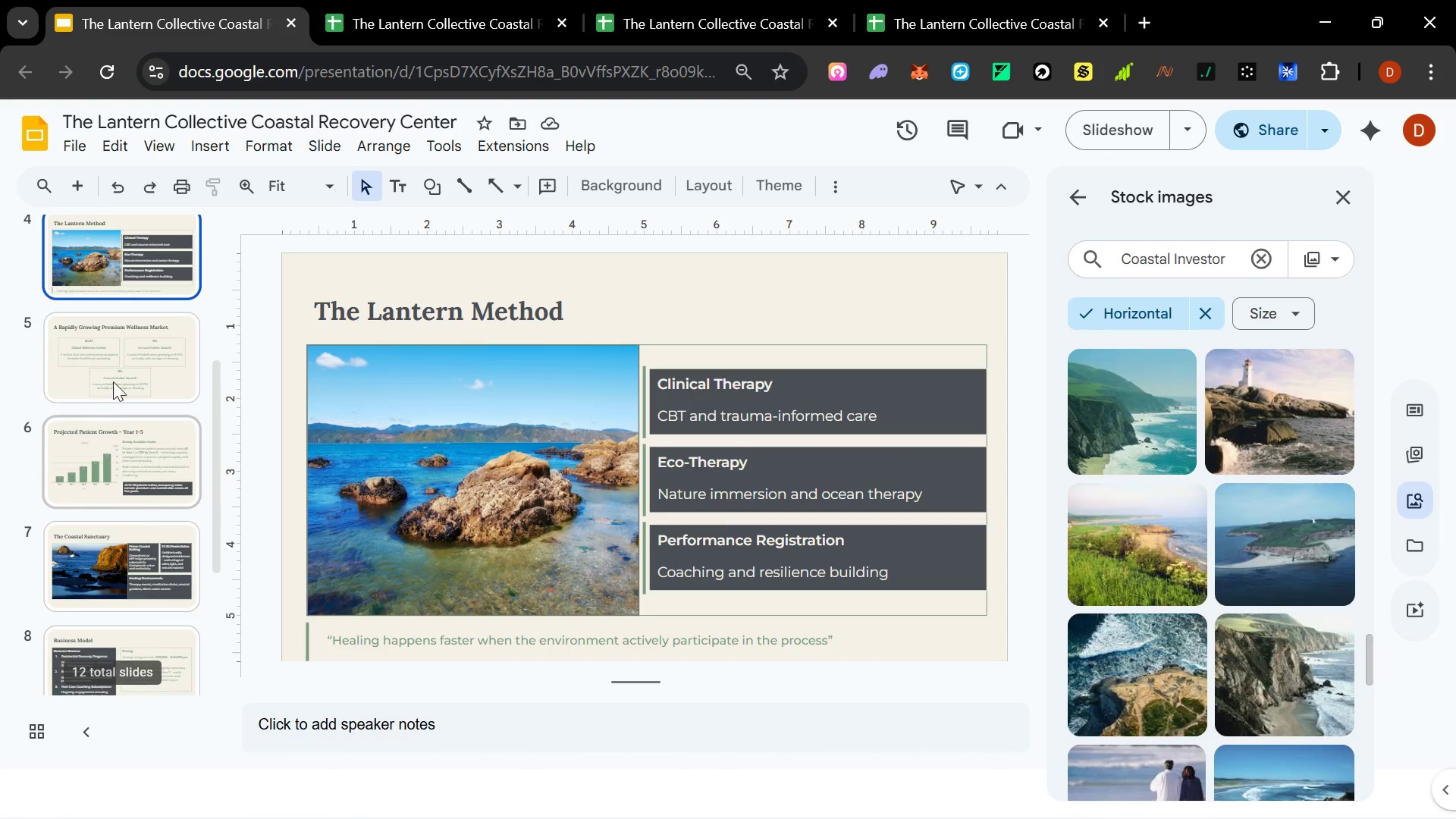 
left_click([124, 355])
 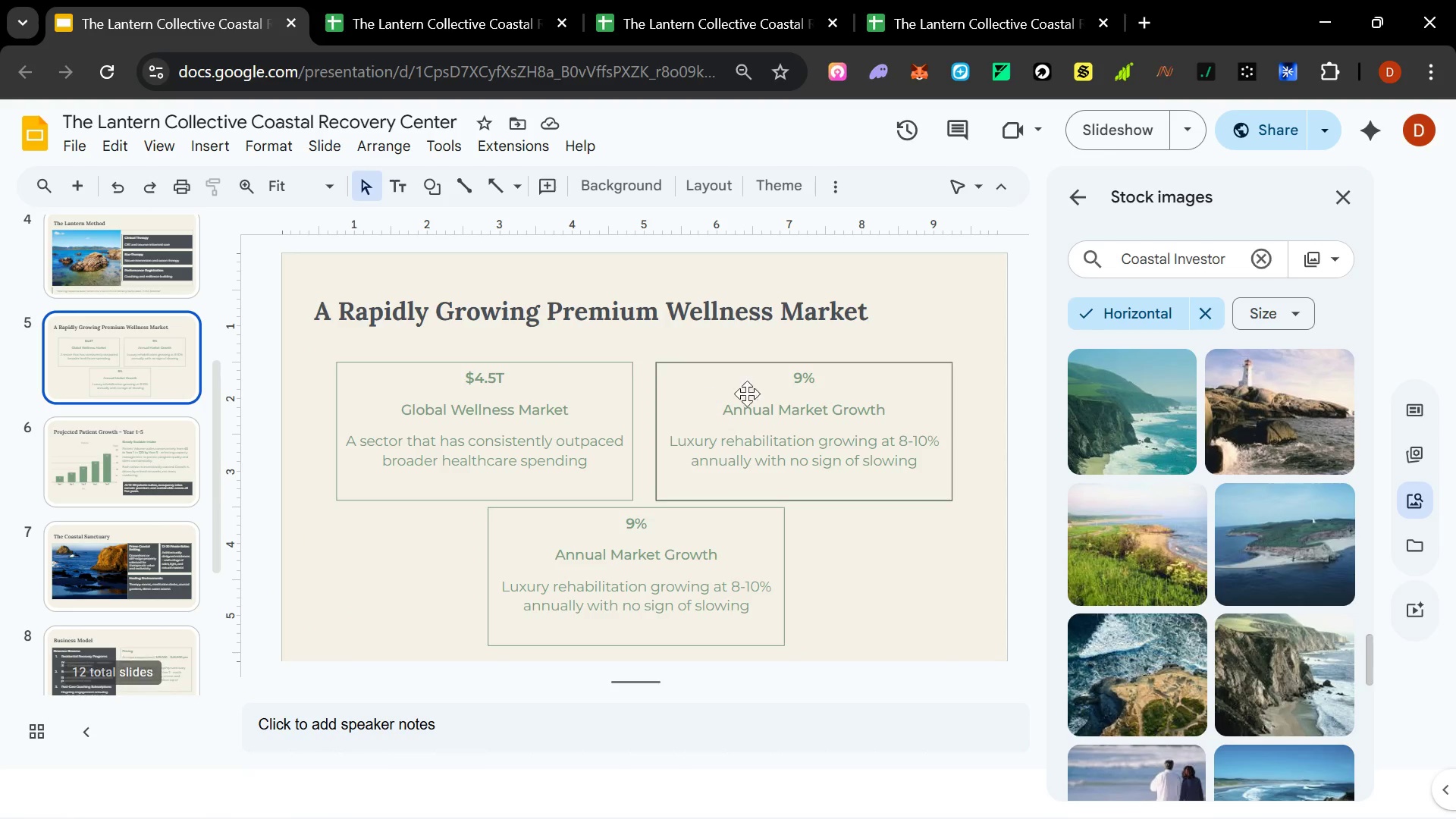 
left_click([759, 415])
 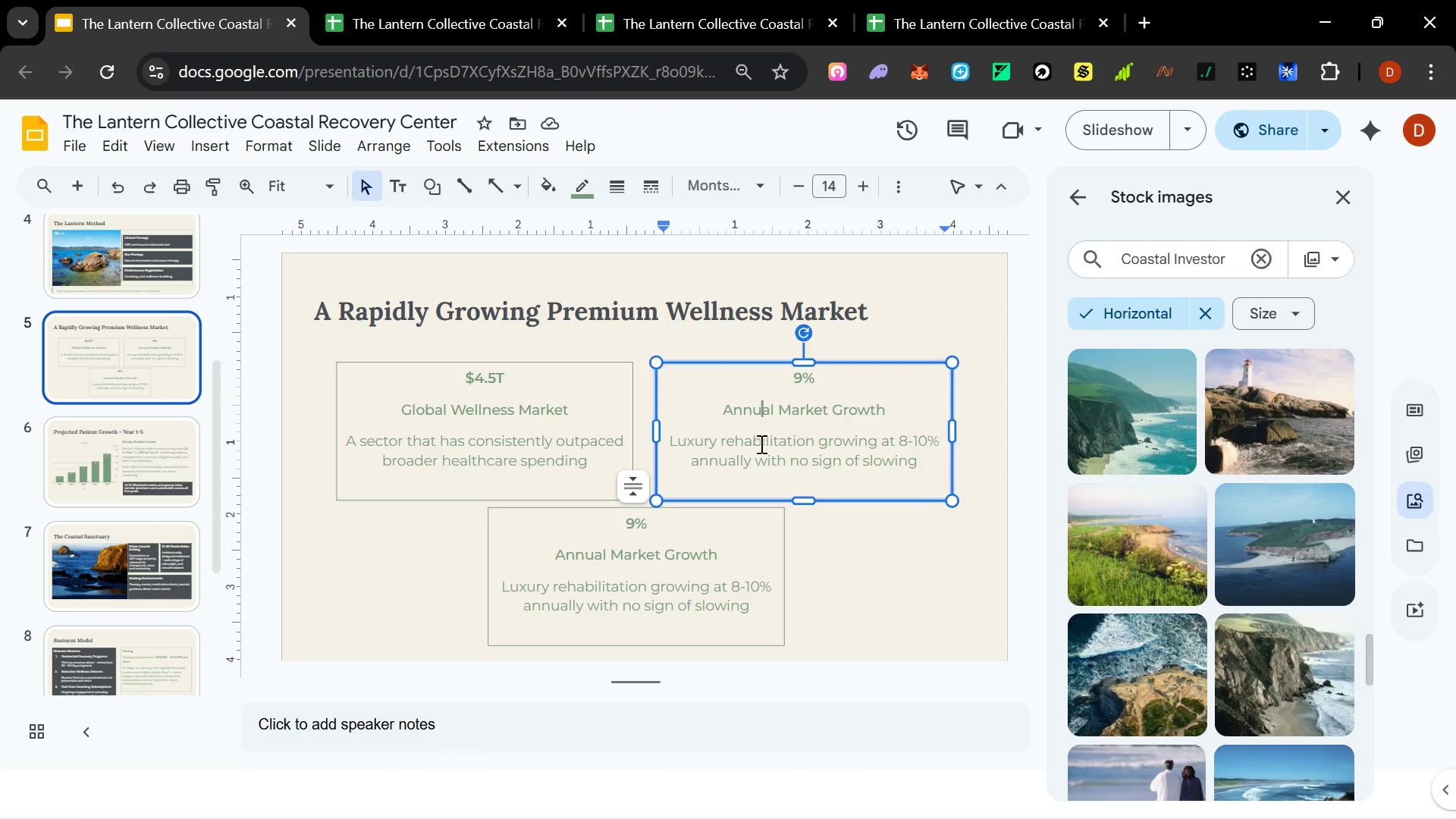 
left_click([760, 446])
 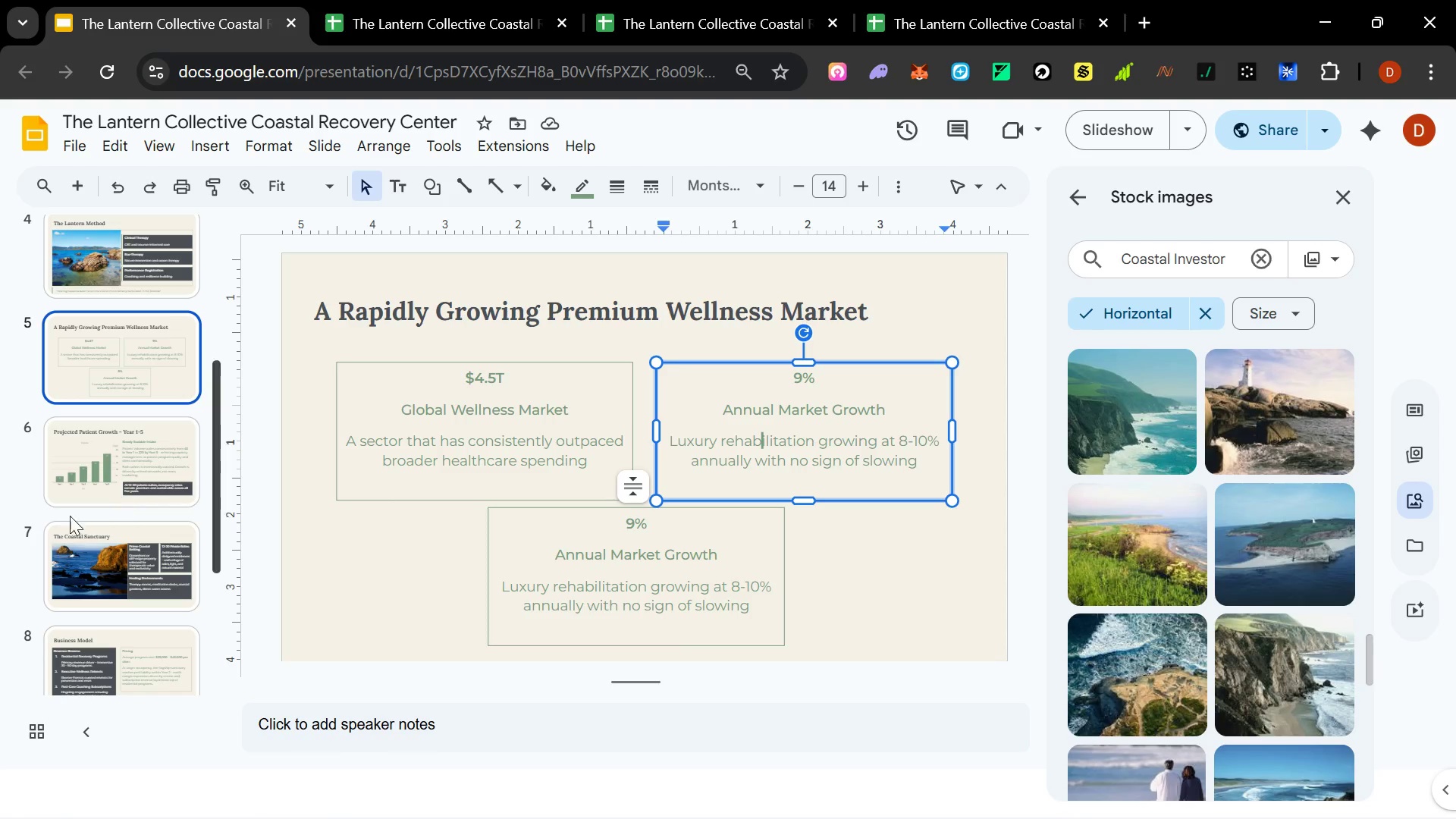 
left_click([95, 475])
 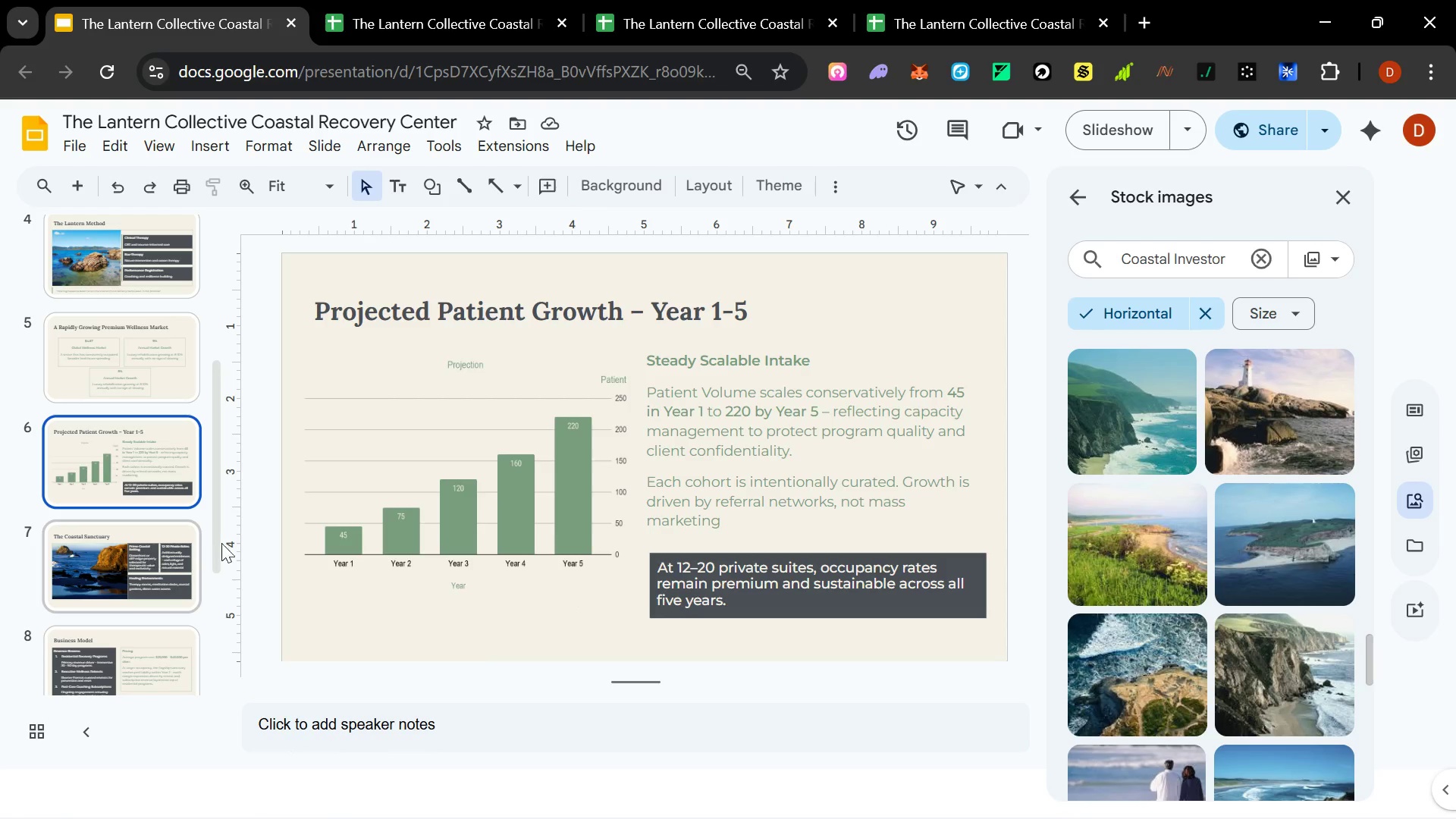 
left_click([484, 507])
 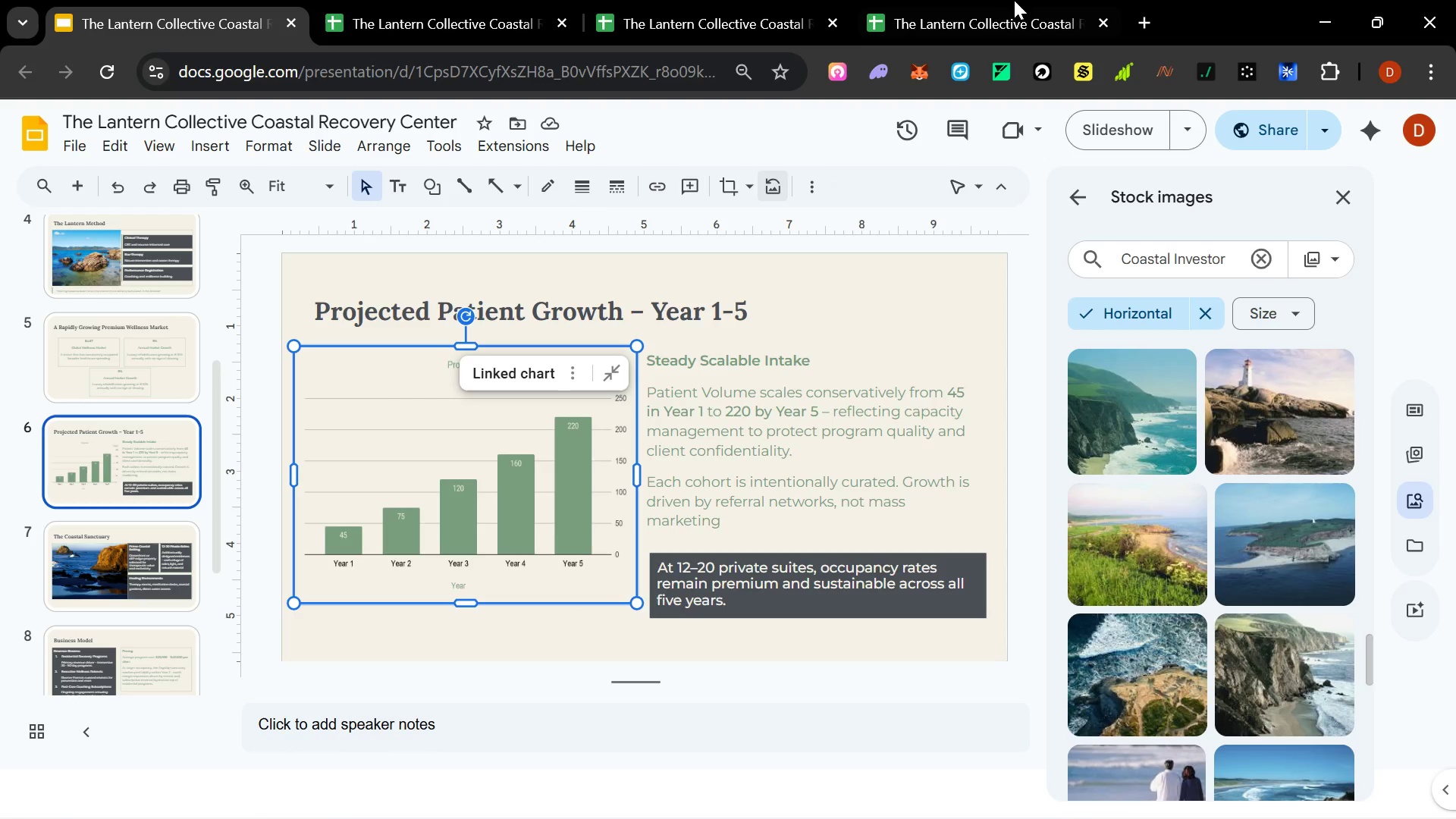 
left_click([1006, 24])
 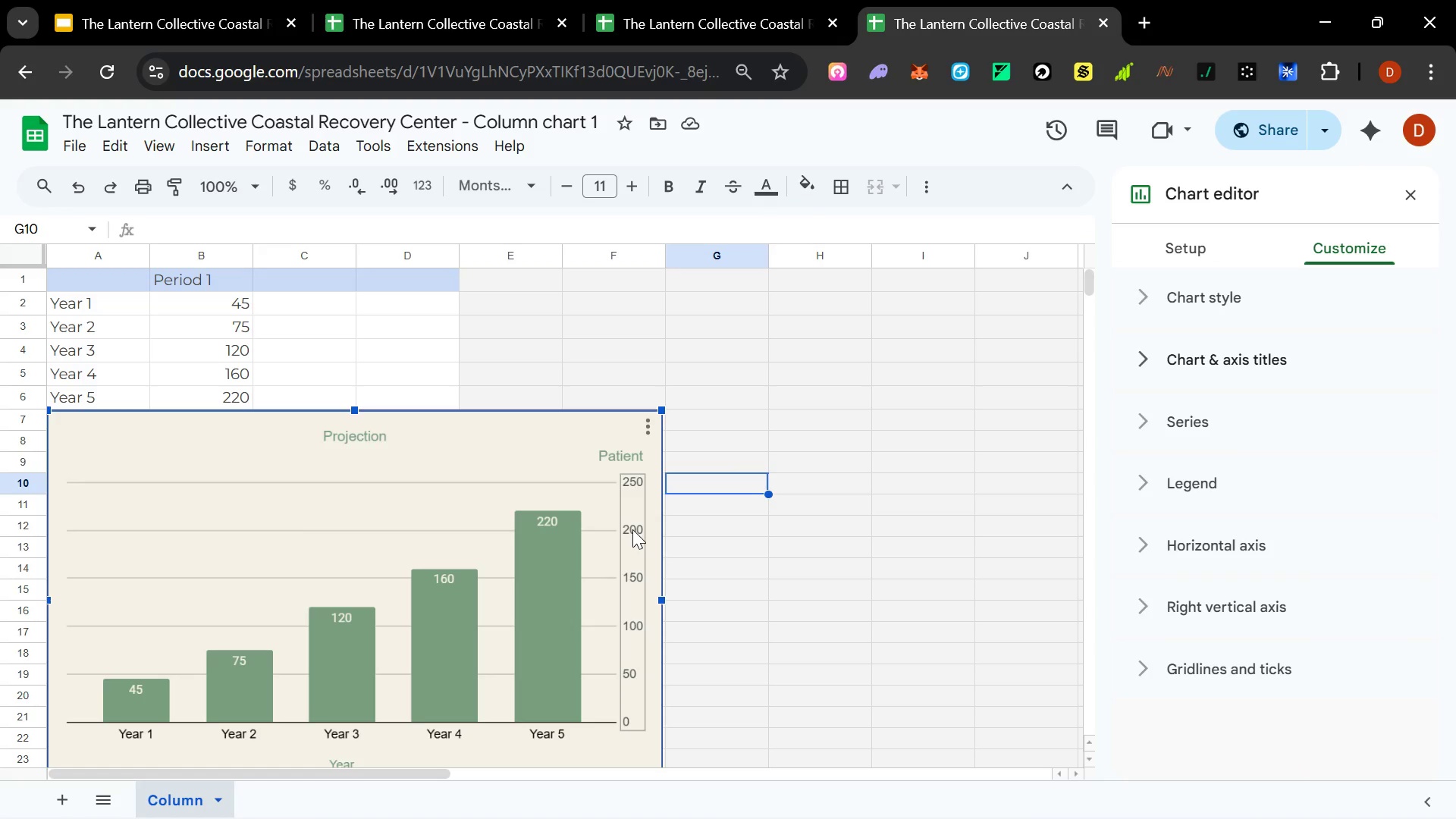 
scroll: coordinate [500, 533], scroll_direction: down, amount: 1.0
 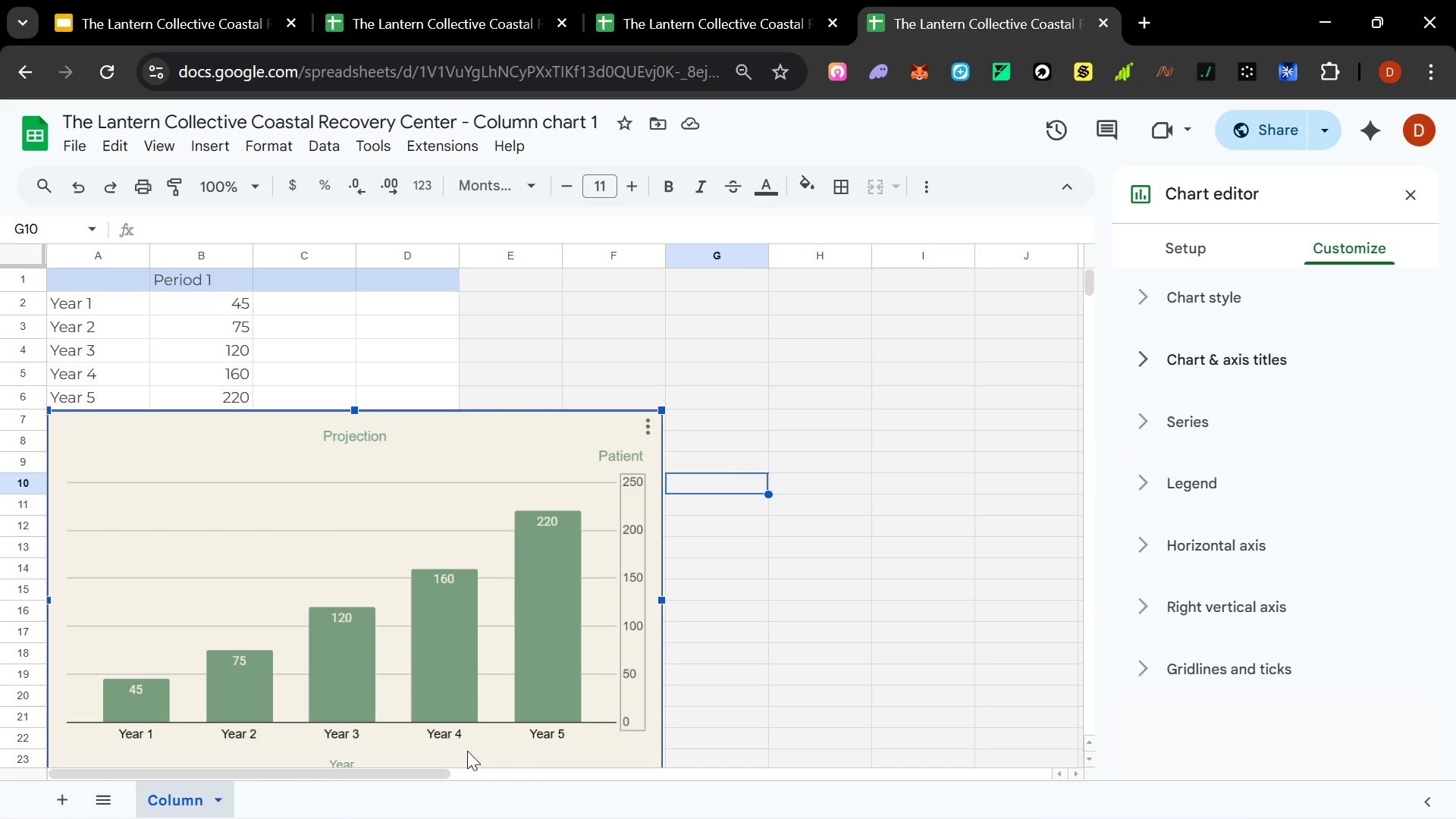 
double_click([443, 733])
 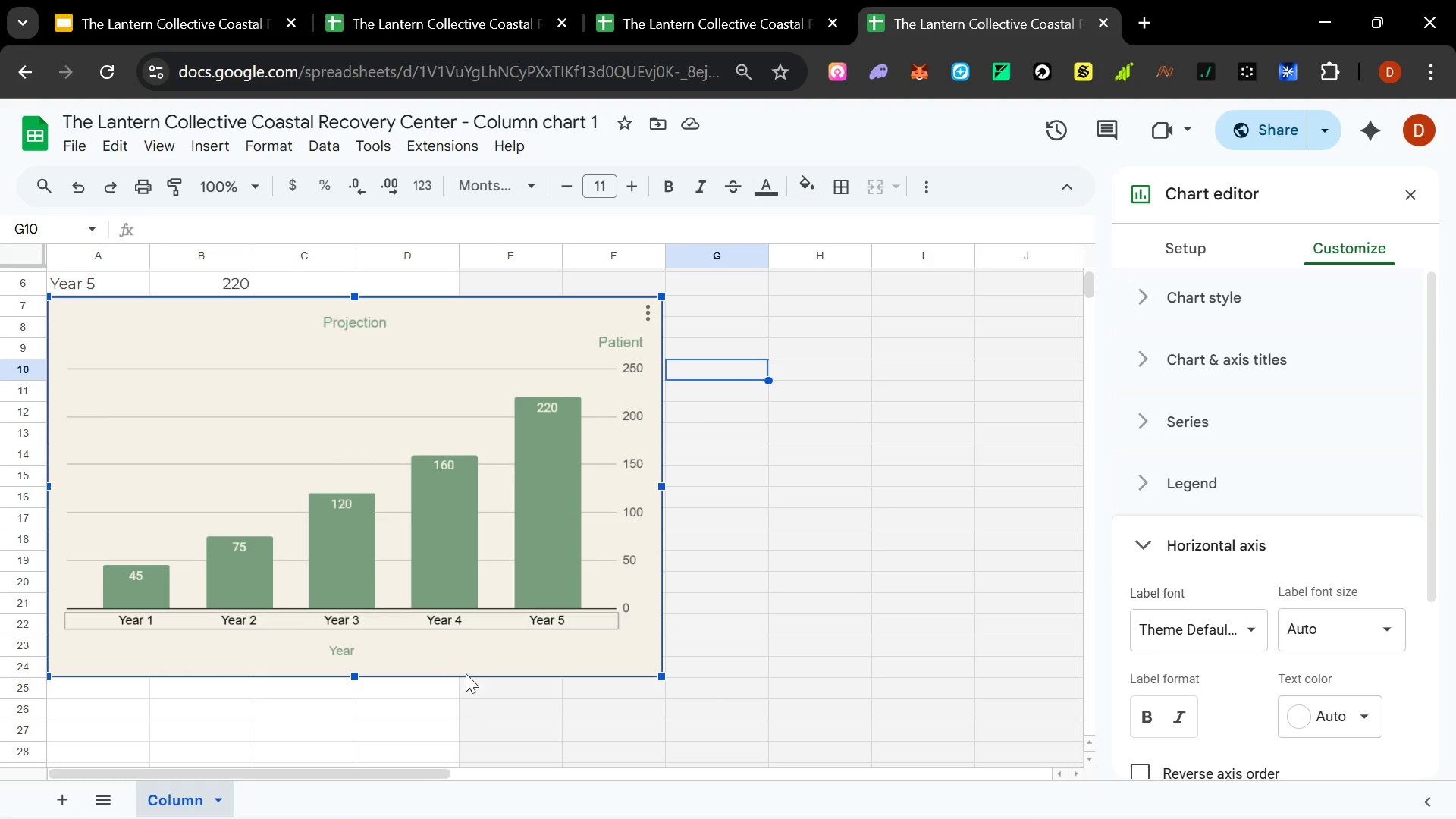 
double_click([456, 623])
 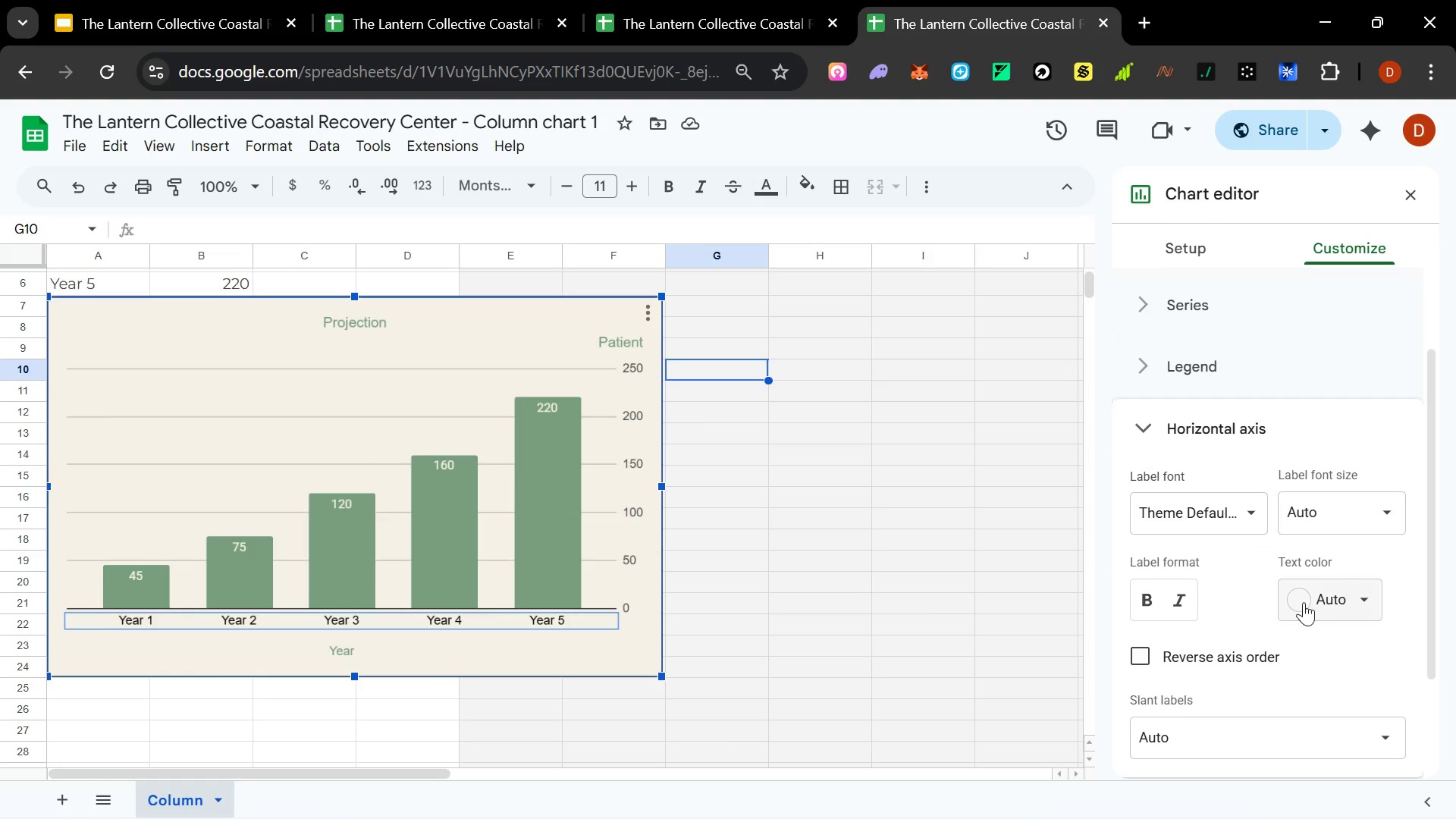 
scroll: coordinate [1305, 599], scroll_direction: down, amount: 1.0
 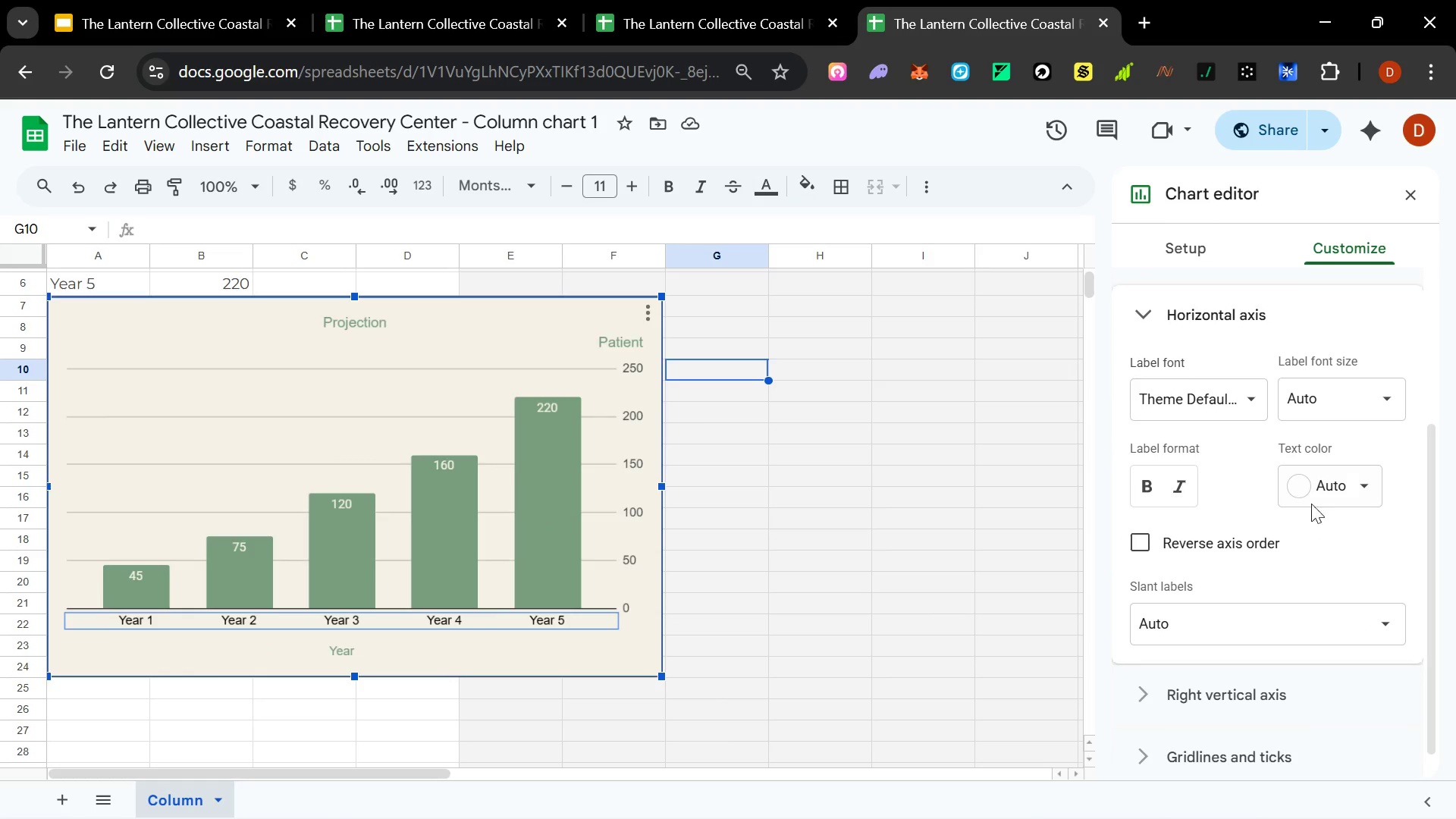 
left_click([1313, 482])
 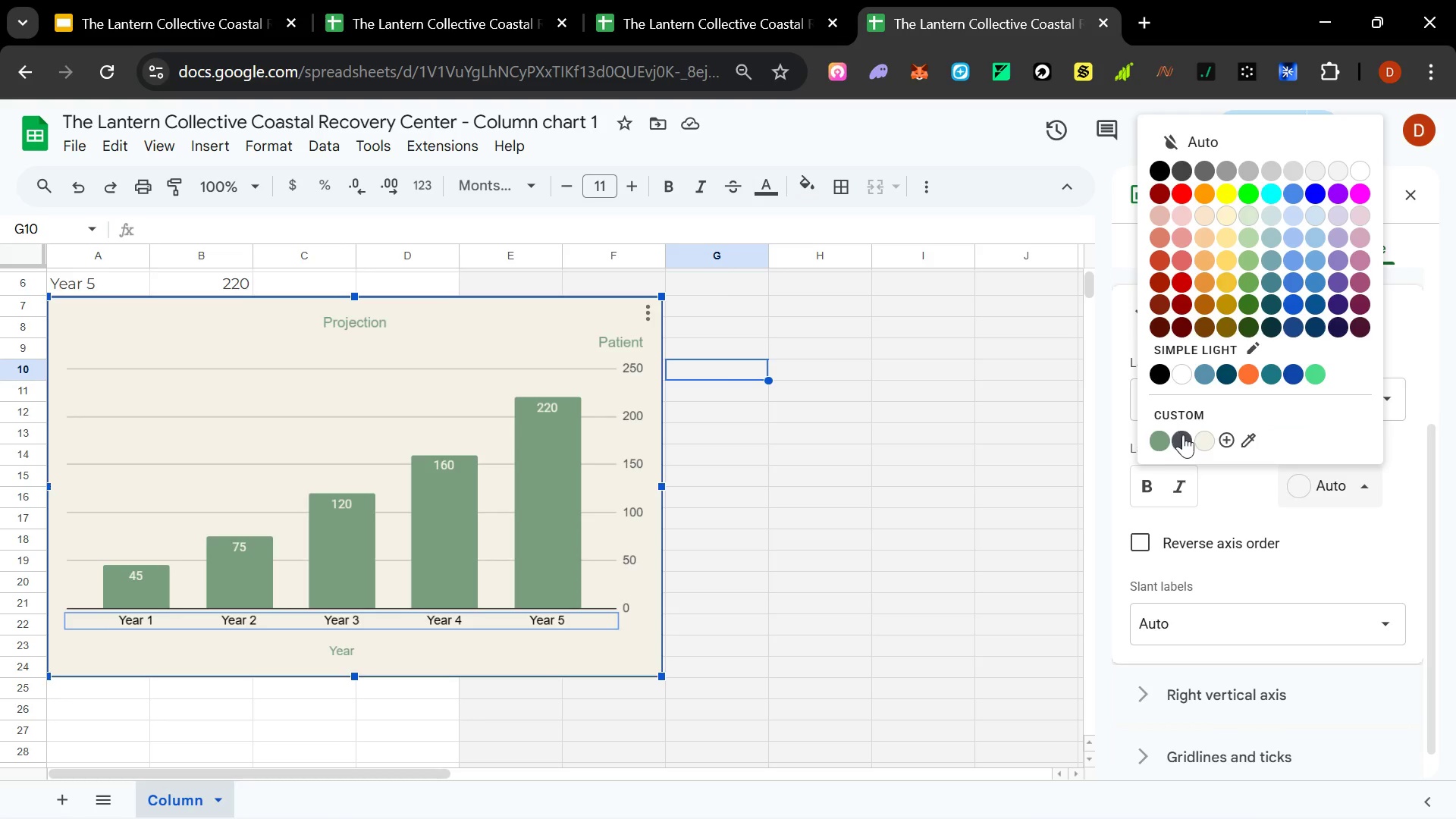 
left_click([1166, 442])
 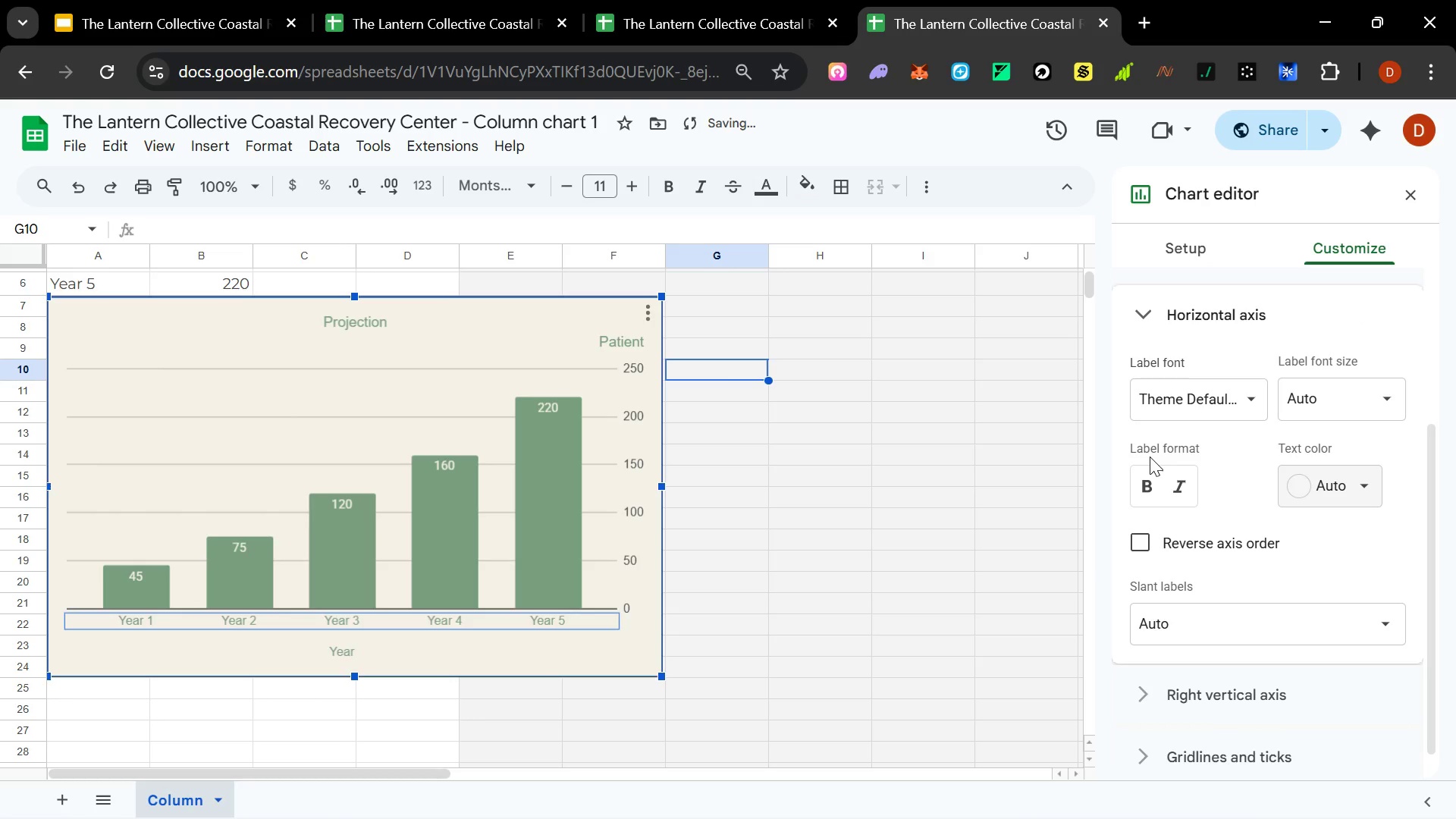 
left_click([828, 606])
 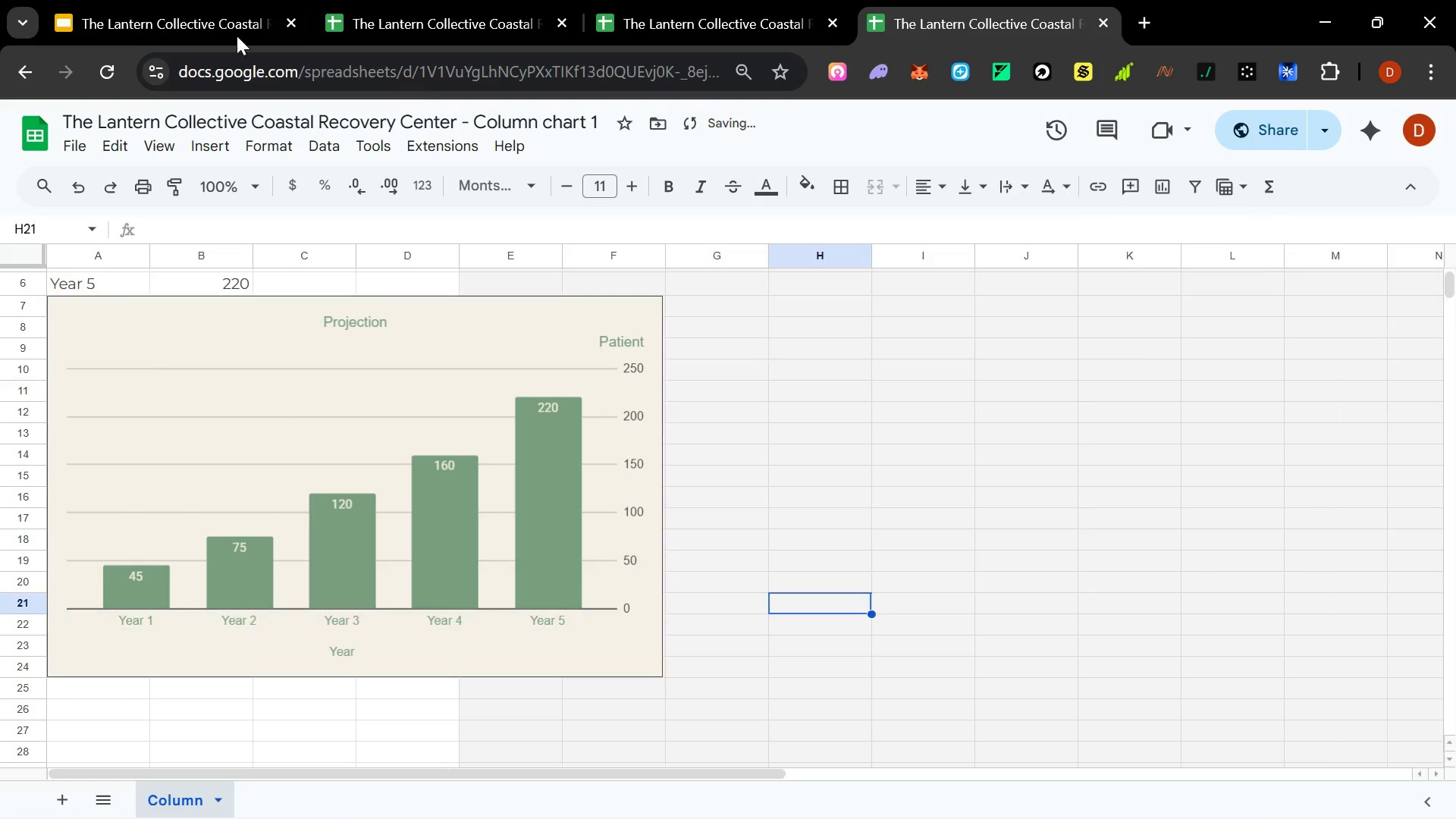 
left_click([194, 30])
 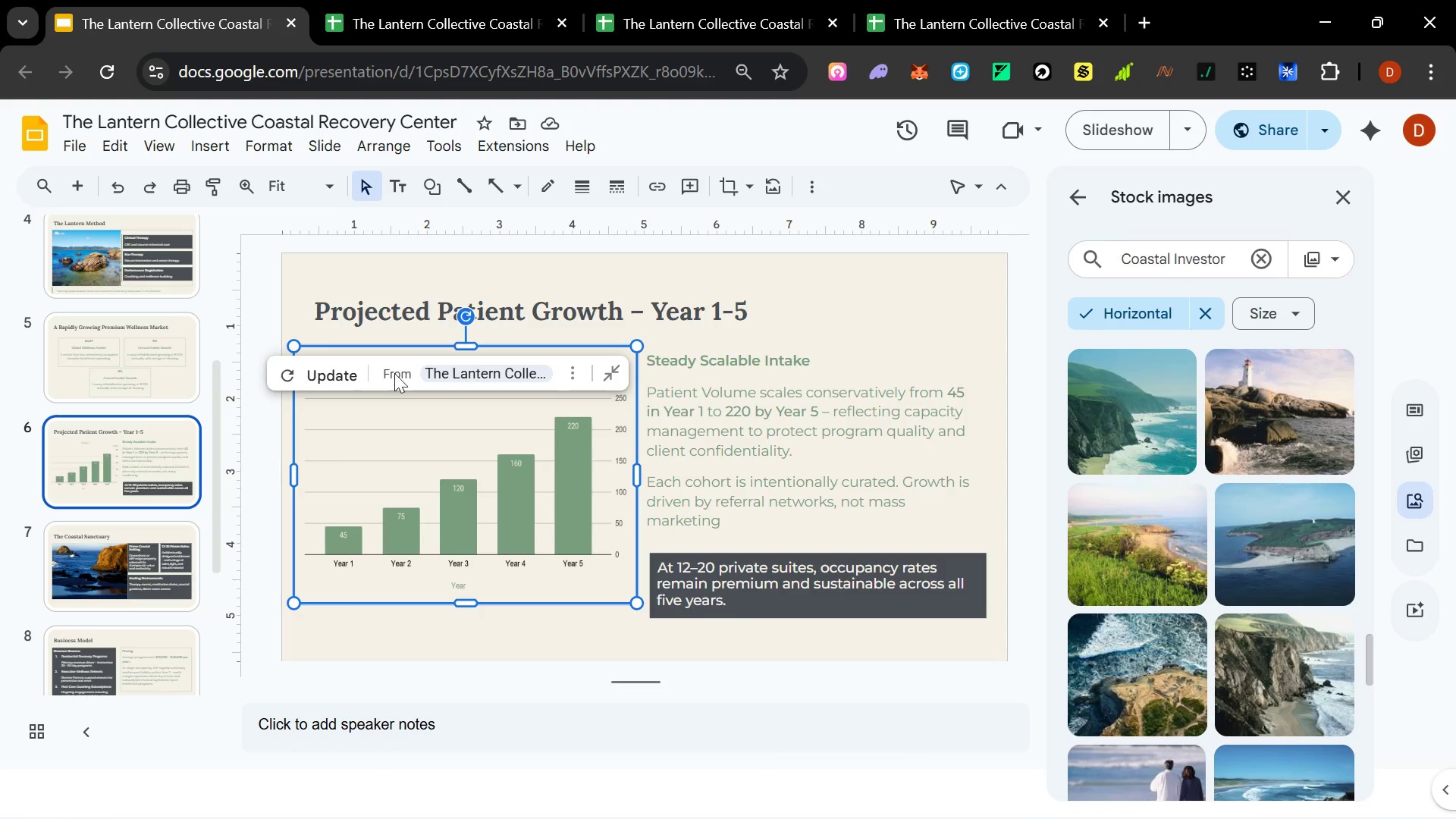 
left_click([315, 372])
 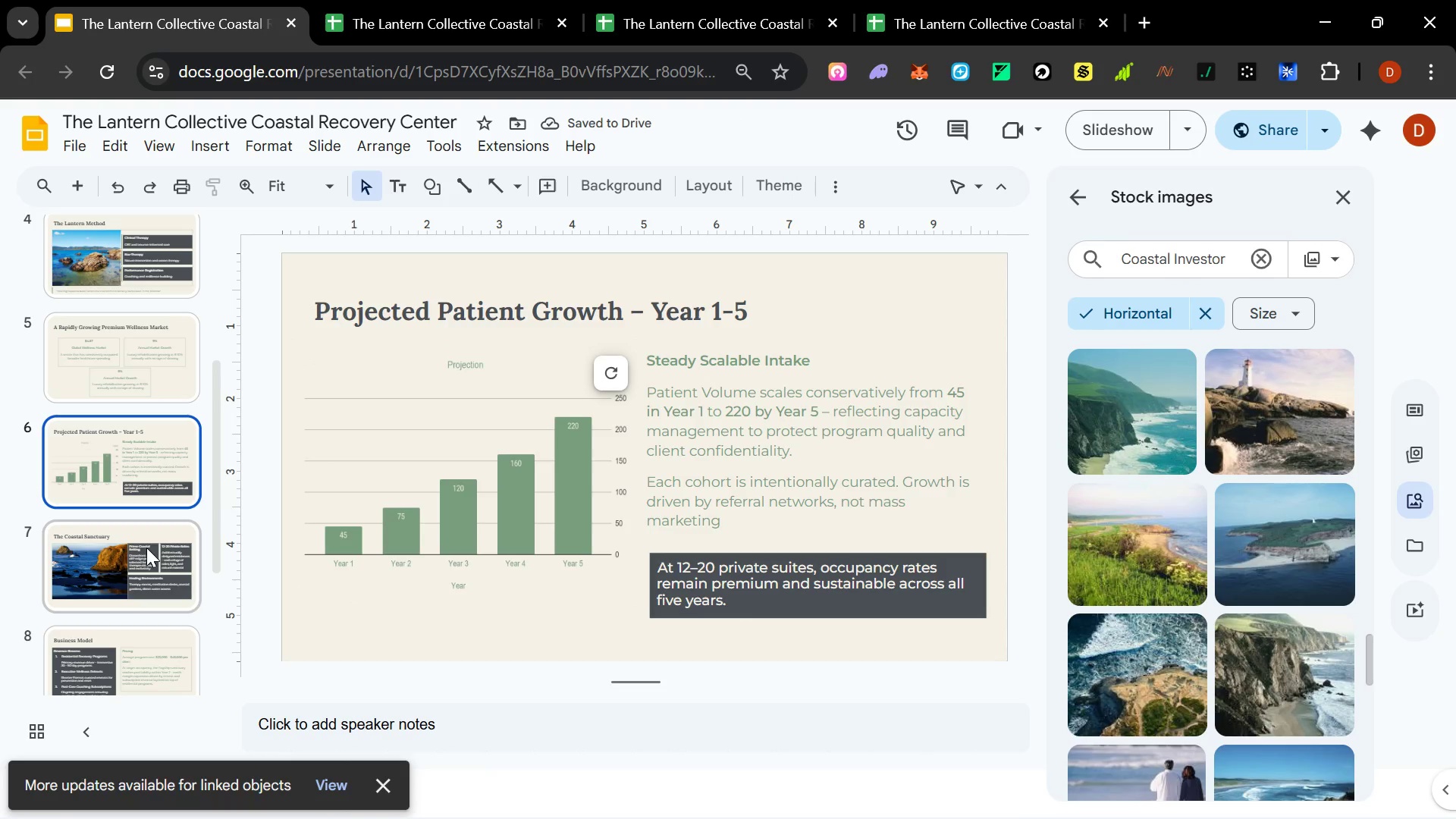 
wait(7.22)
 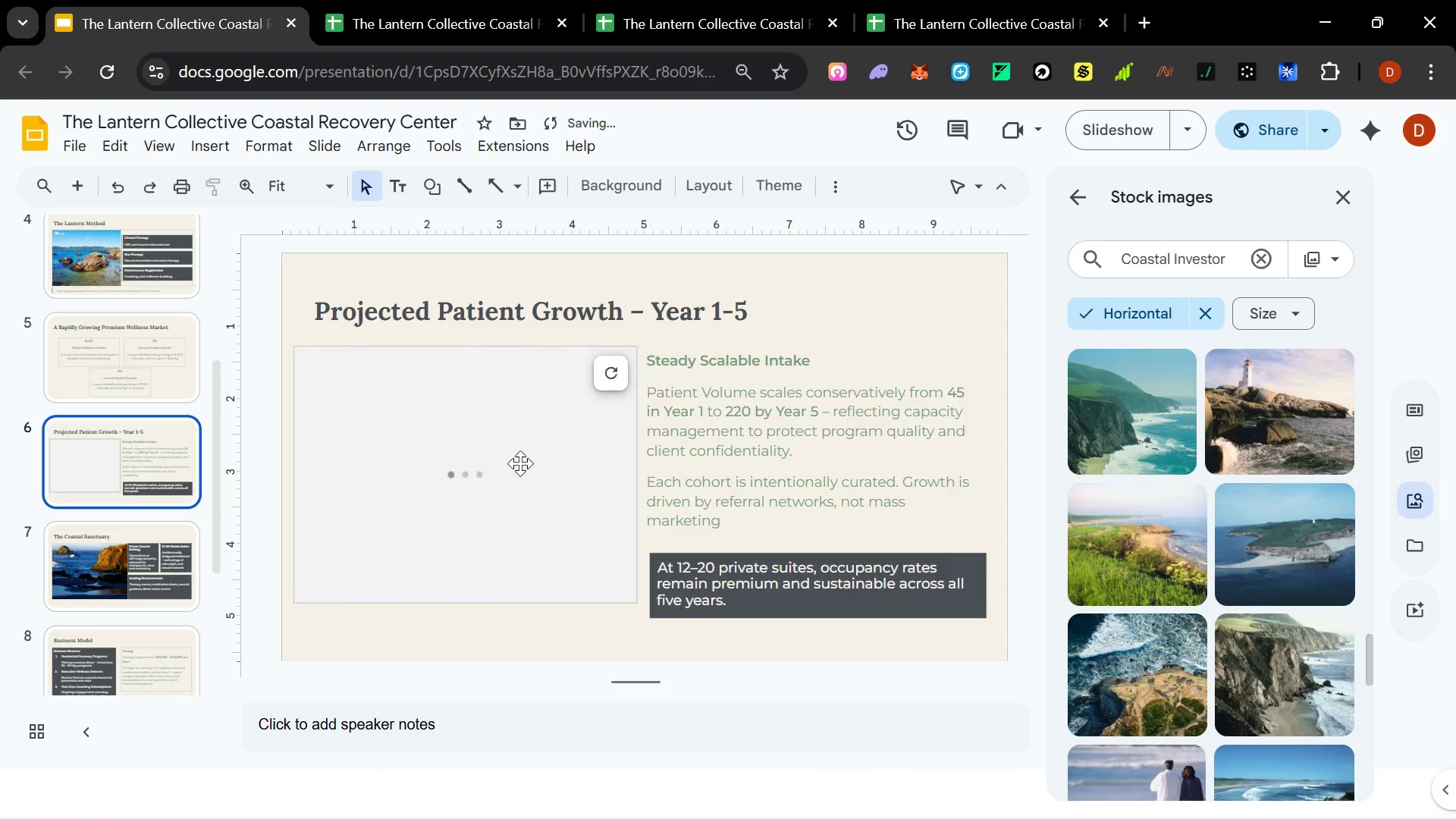 
scroll: coordinate [158, 571], scroll_direction: down, amount: 2.0
 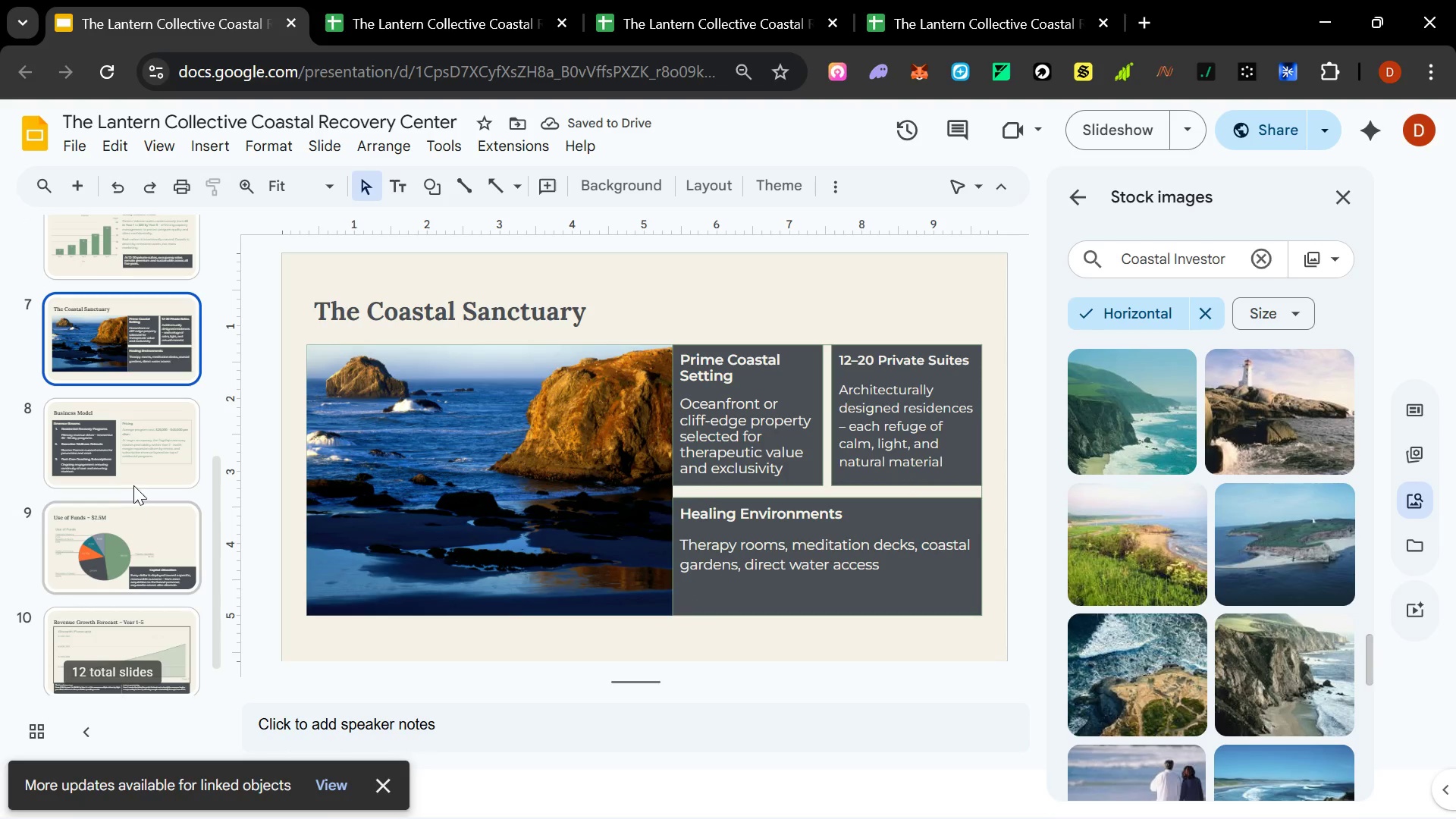 
left_click([137, 478])
 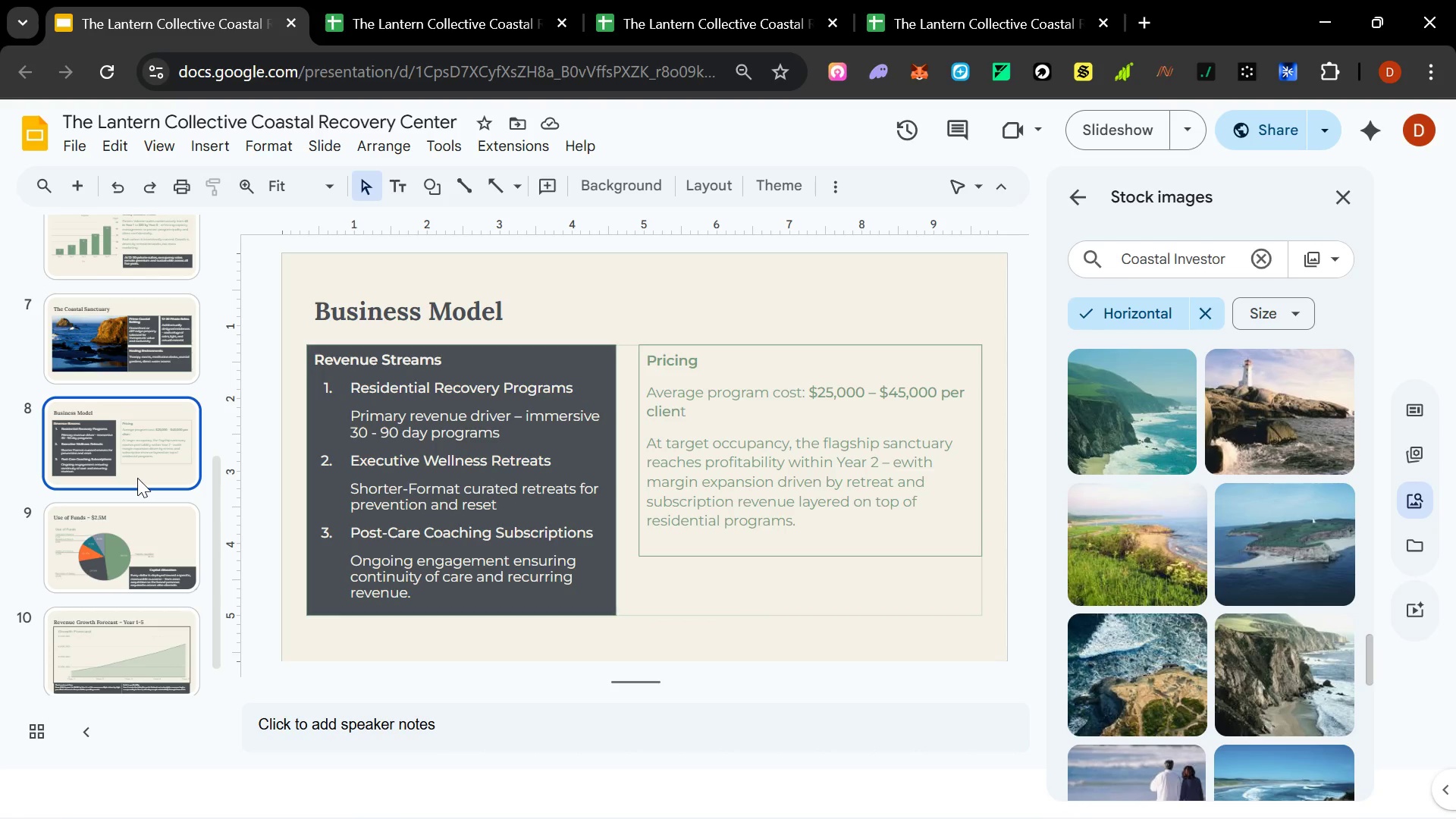 
scroll: coordinate [137, 478], scroll_direction: down, amount: 1.0
 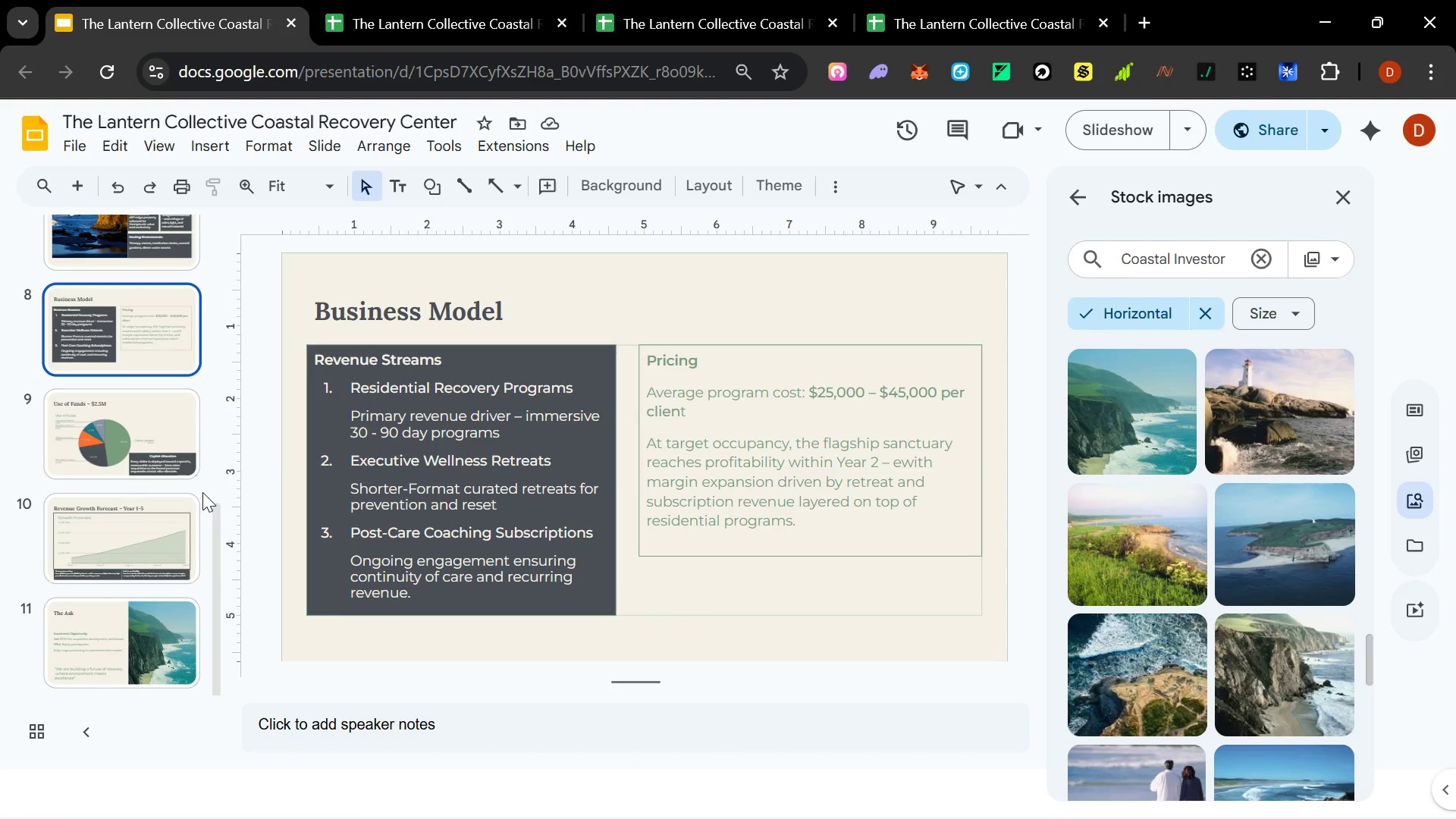 
left_click([155, 460])
 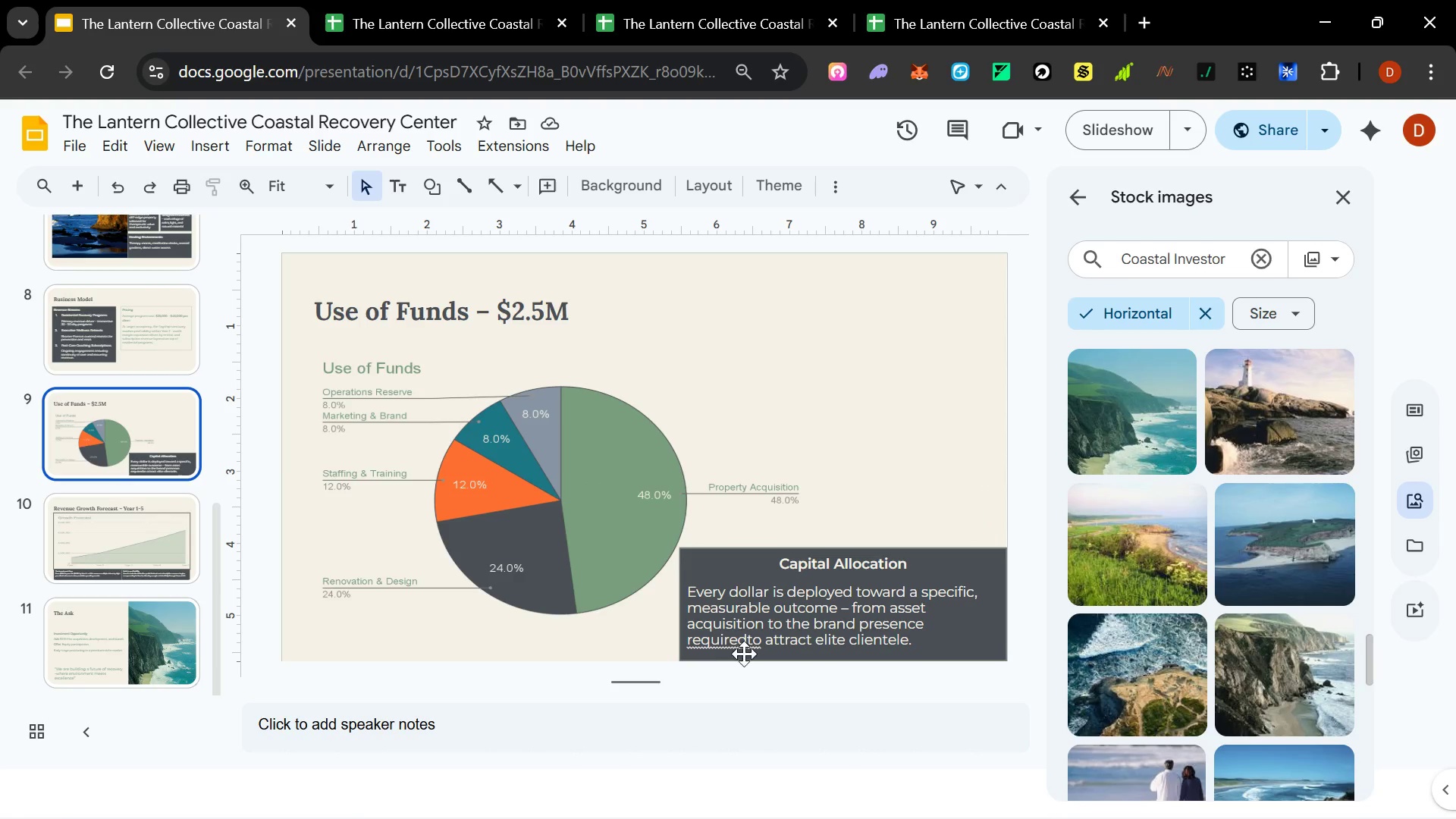 
left_click([743, 645])
 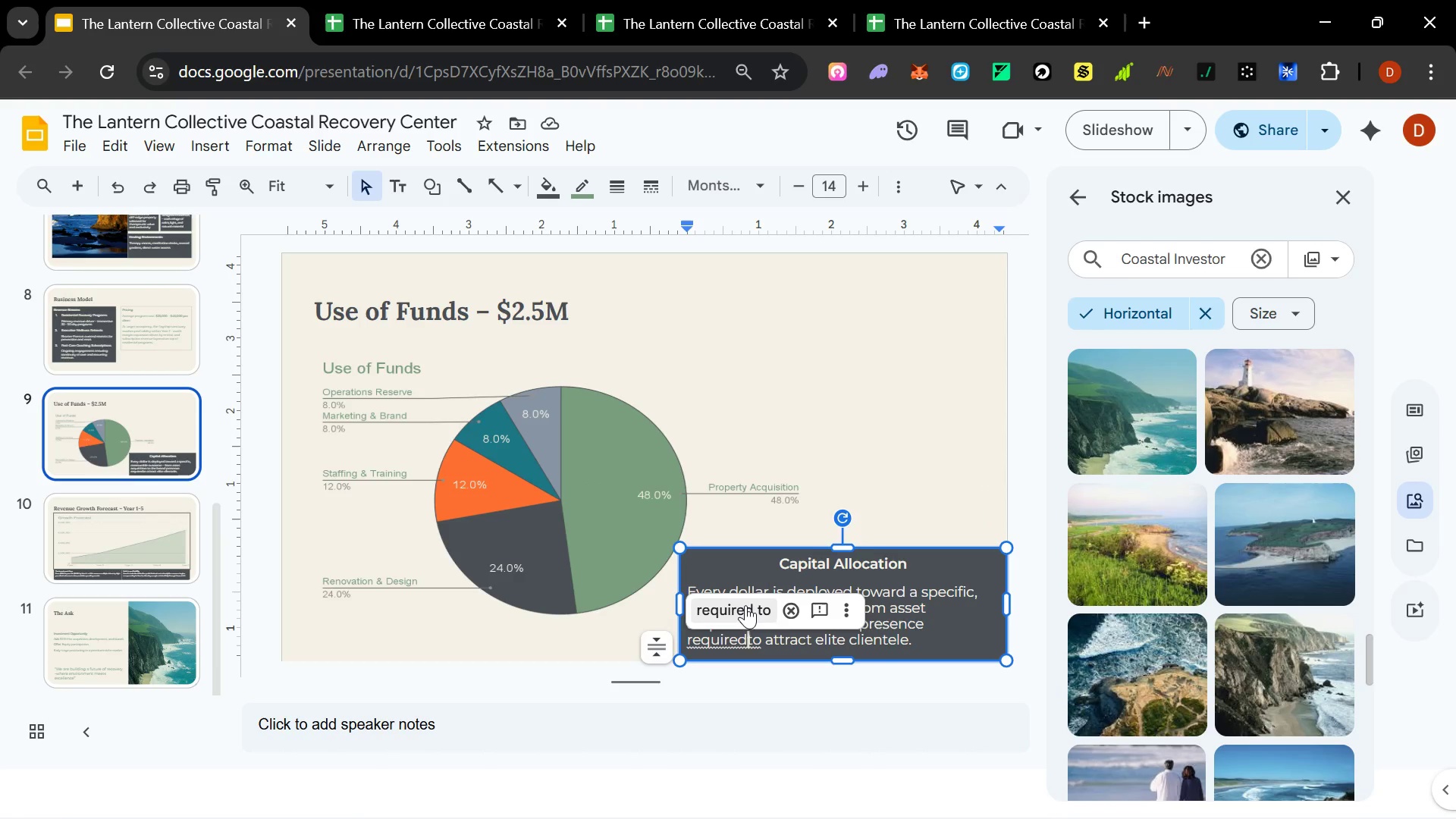 
left_click([745, 605])
 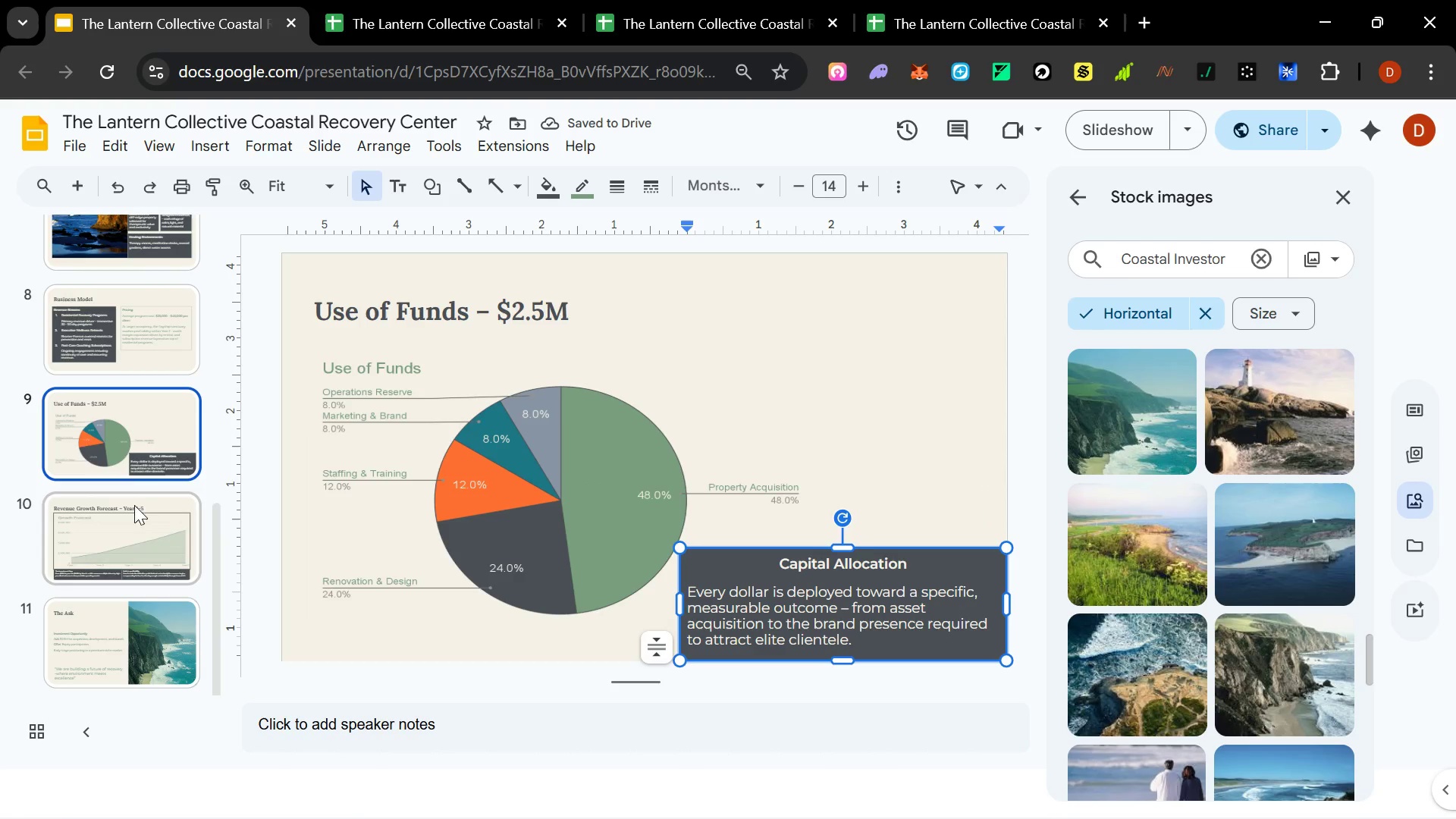 
left_click([338, 401])
 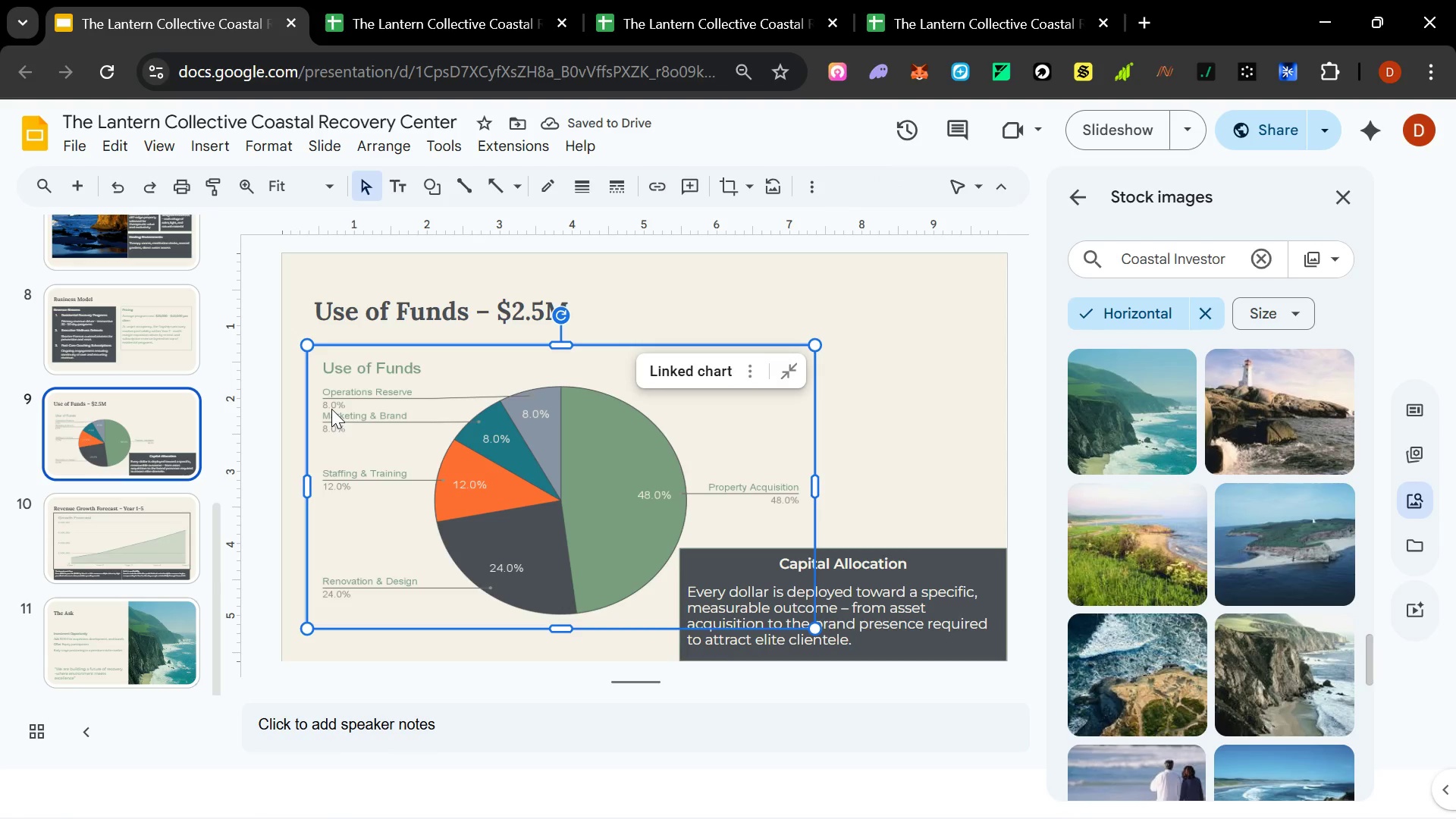 
double_click([331, 409])
 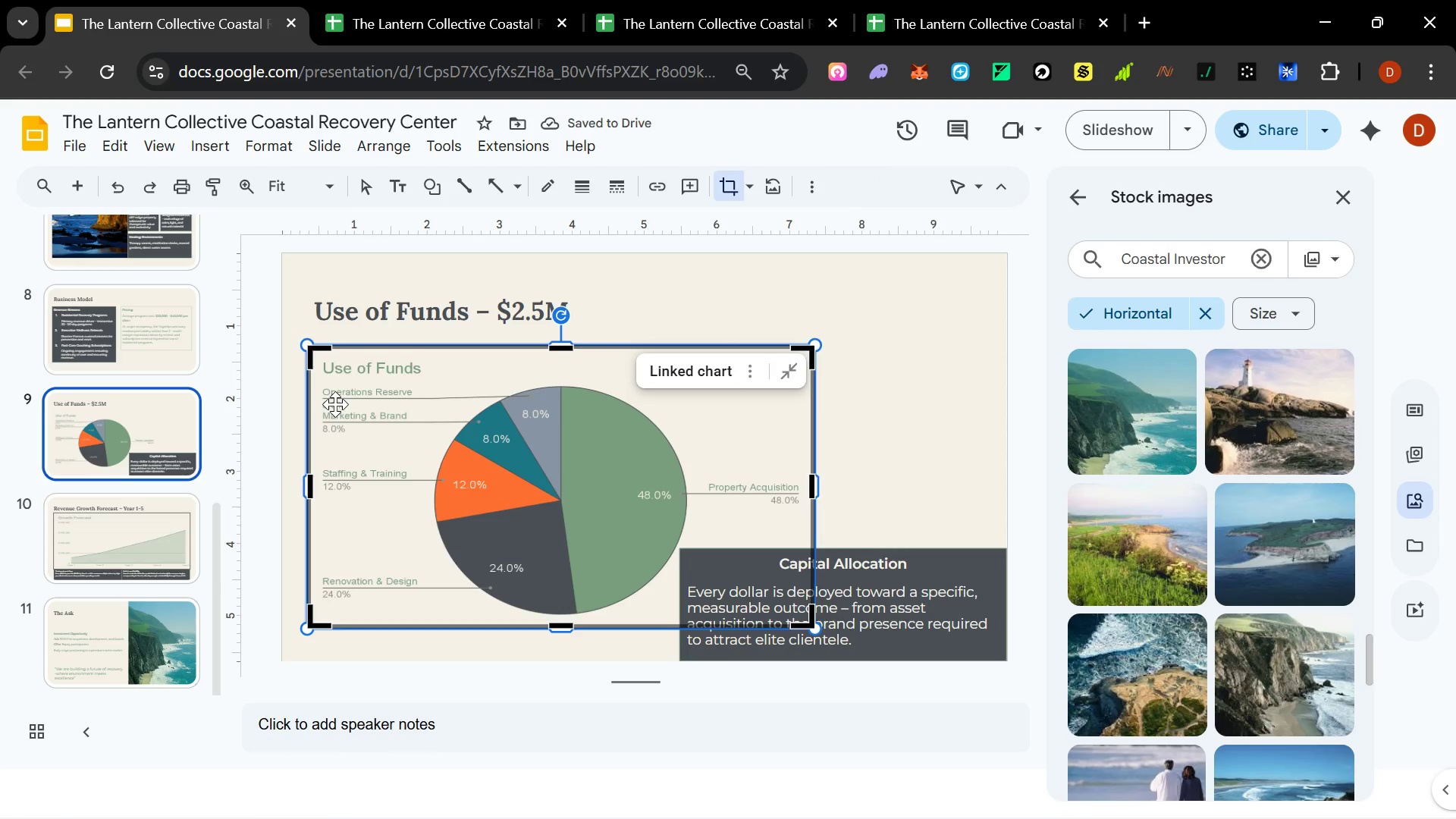 
double_click([335, 404])
 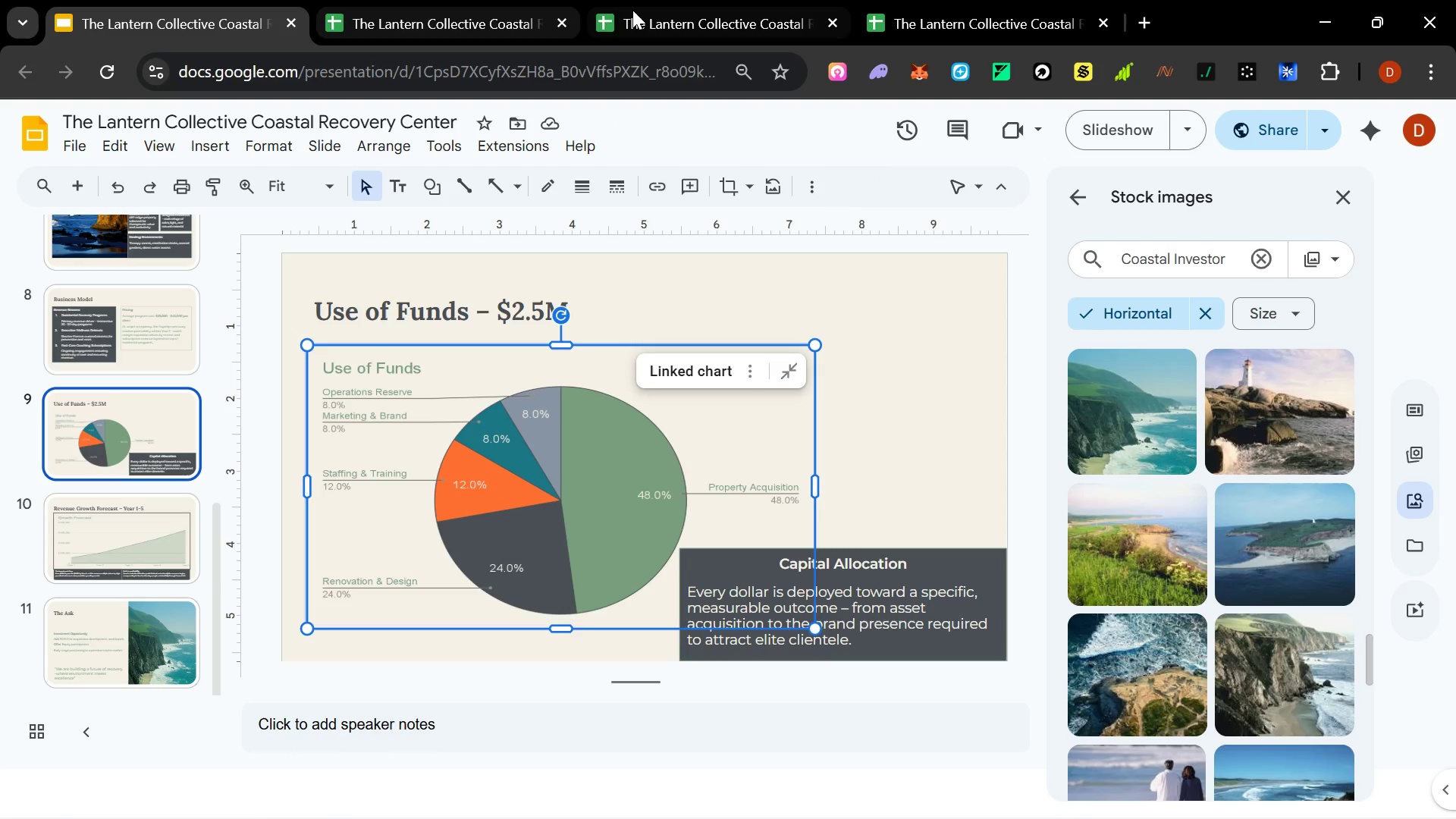 
left_click([632, 10])
 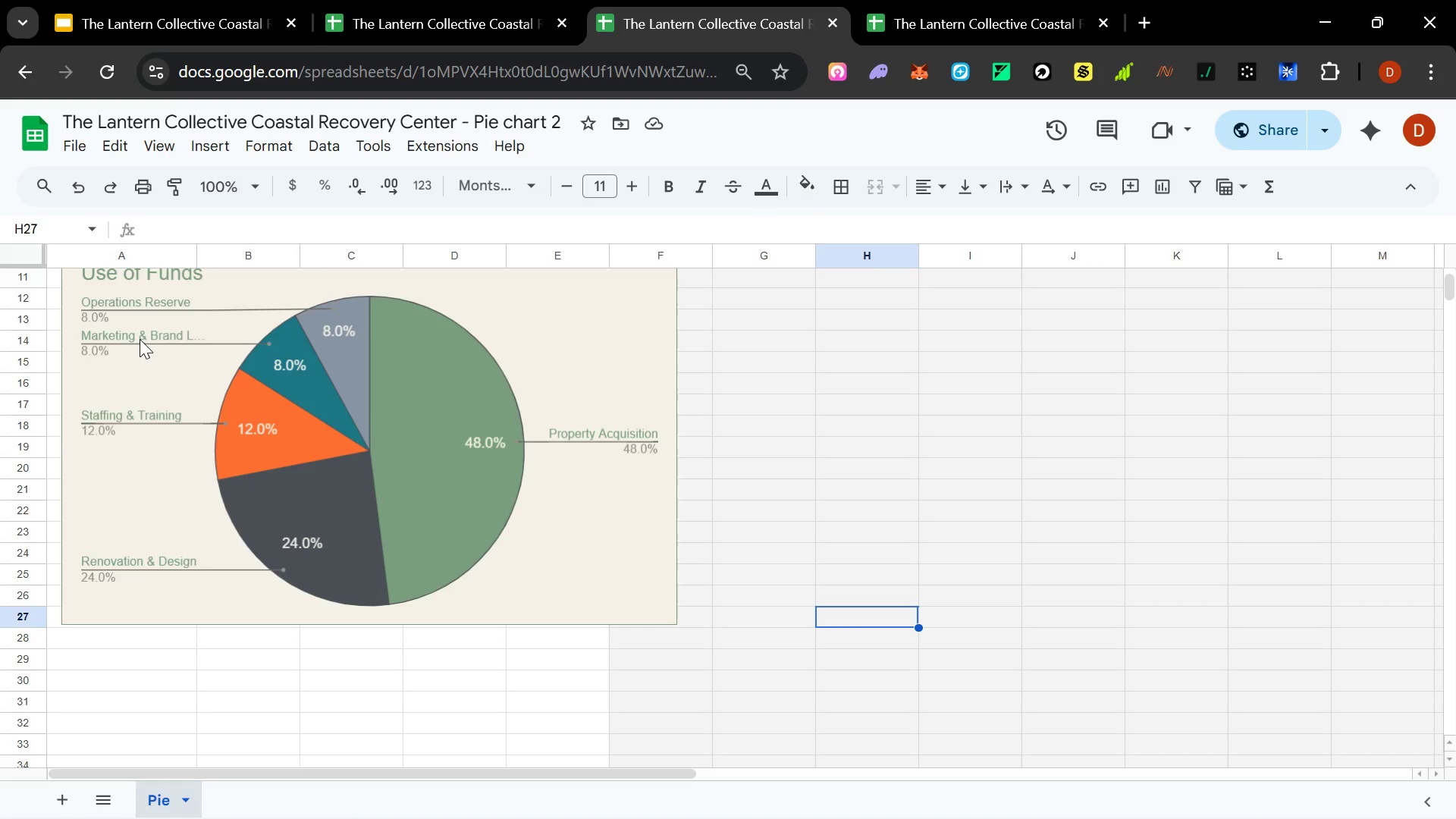 
double_click([105, 356])
 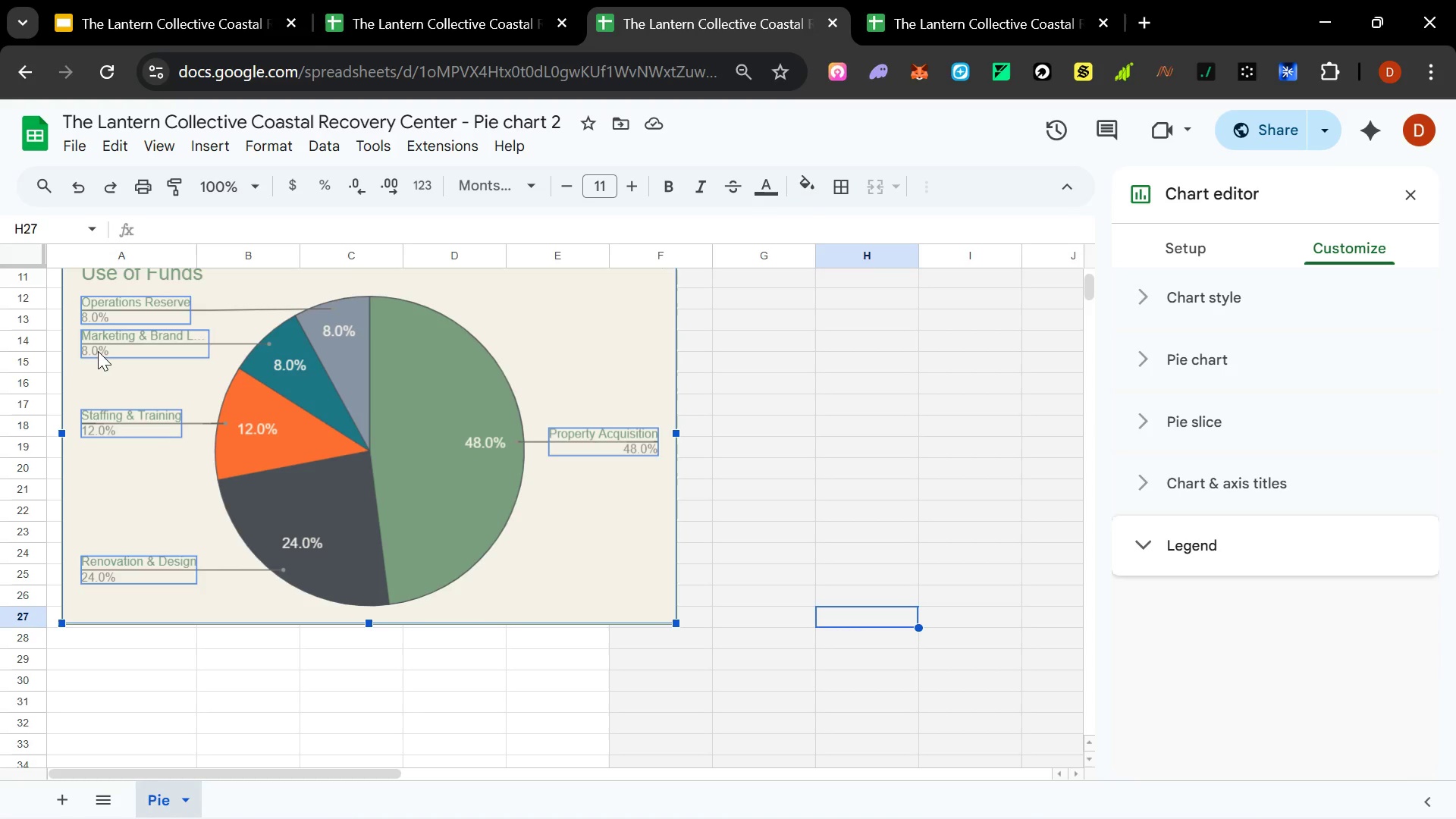 
left_click([98, 349])
 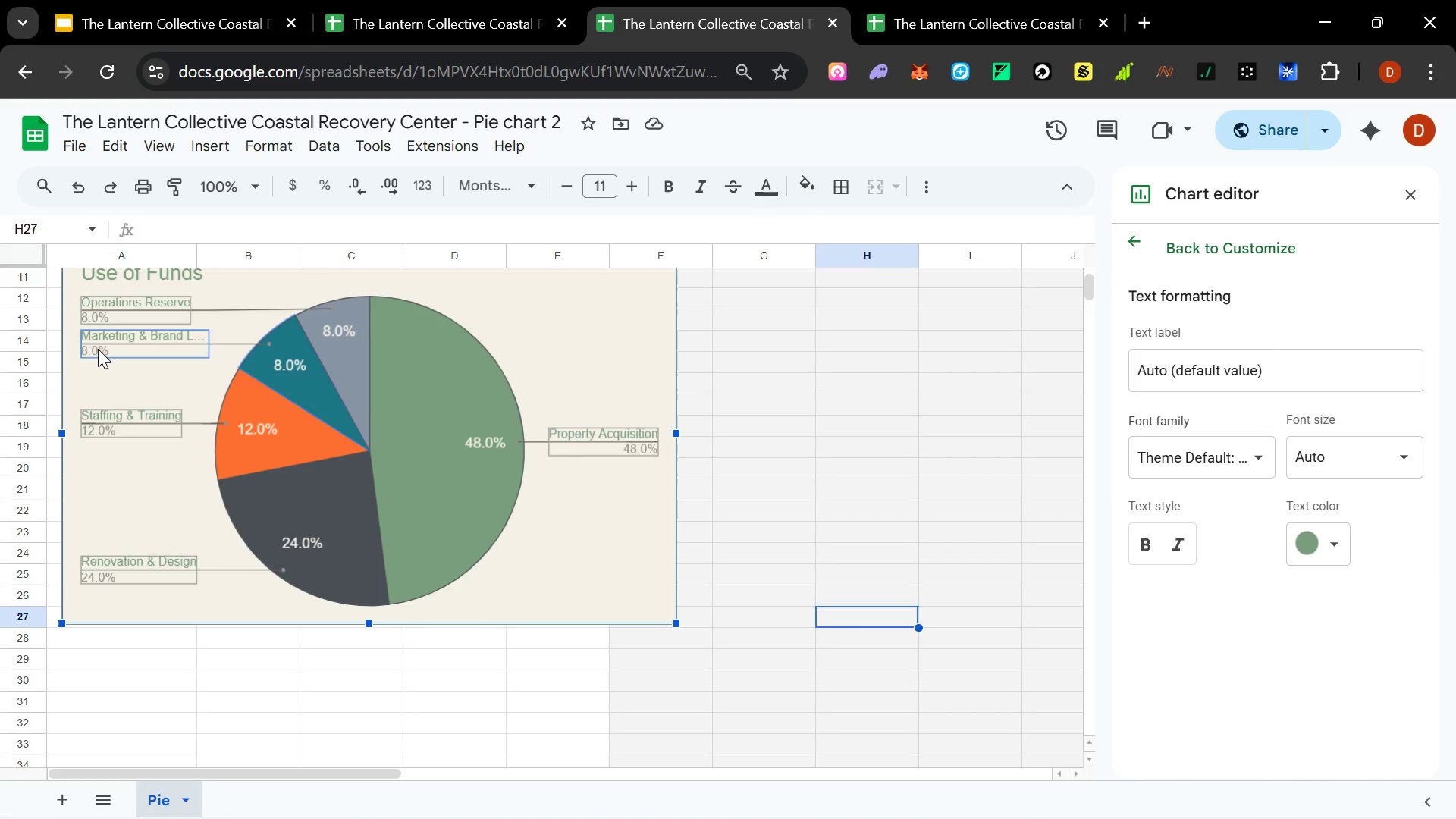 
double_click([98, 349])
 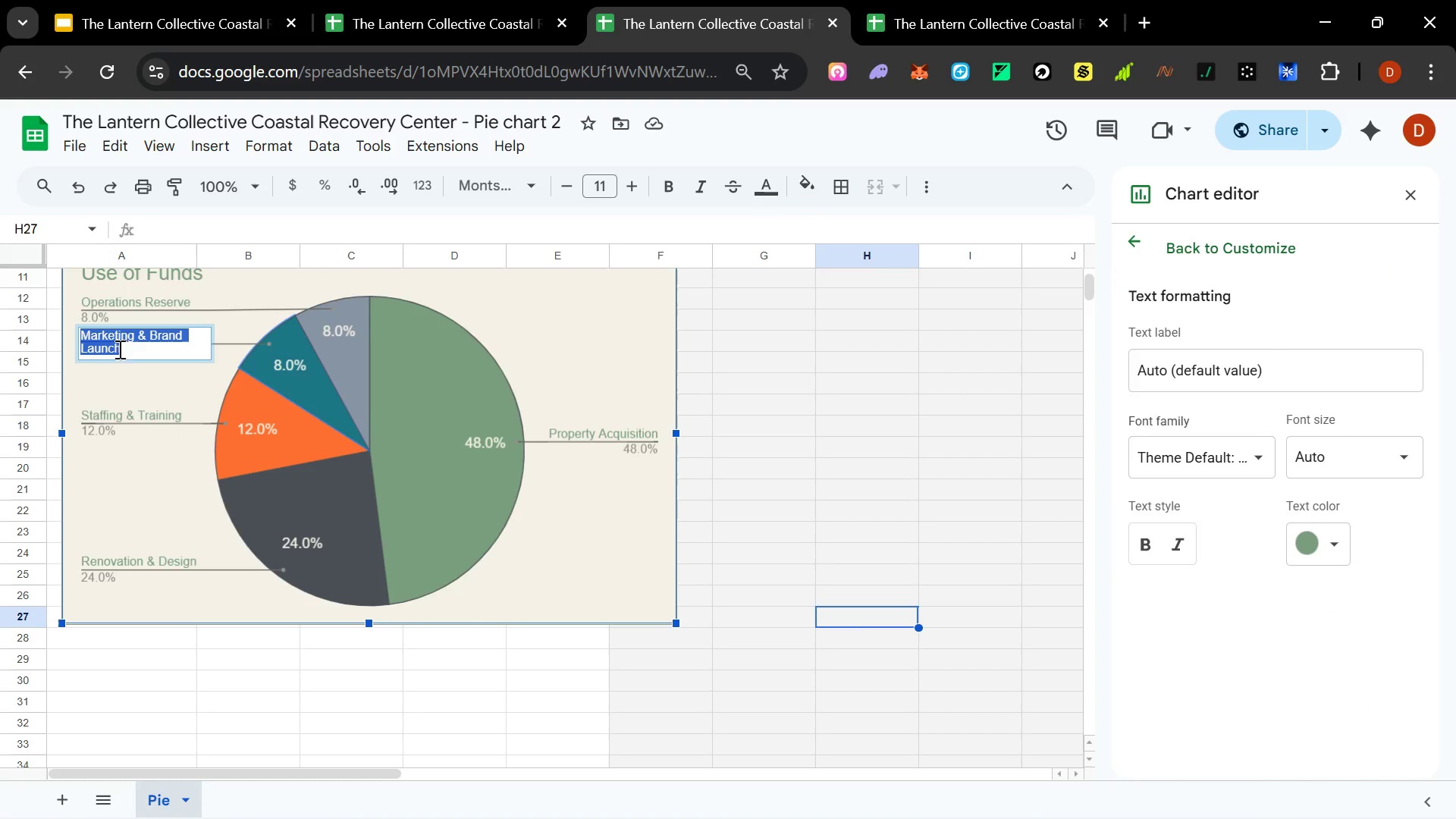 
left_click([133, 384])
 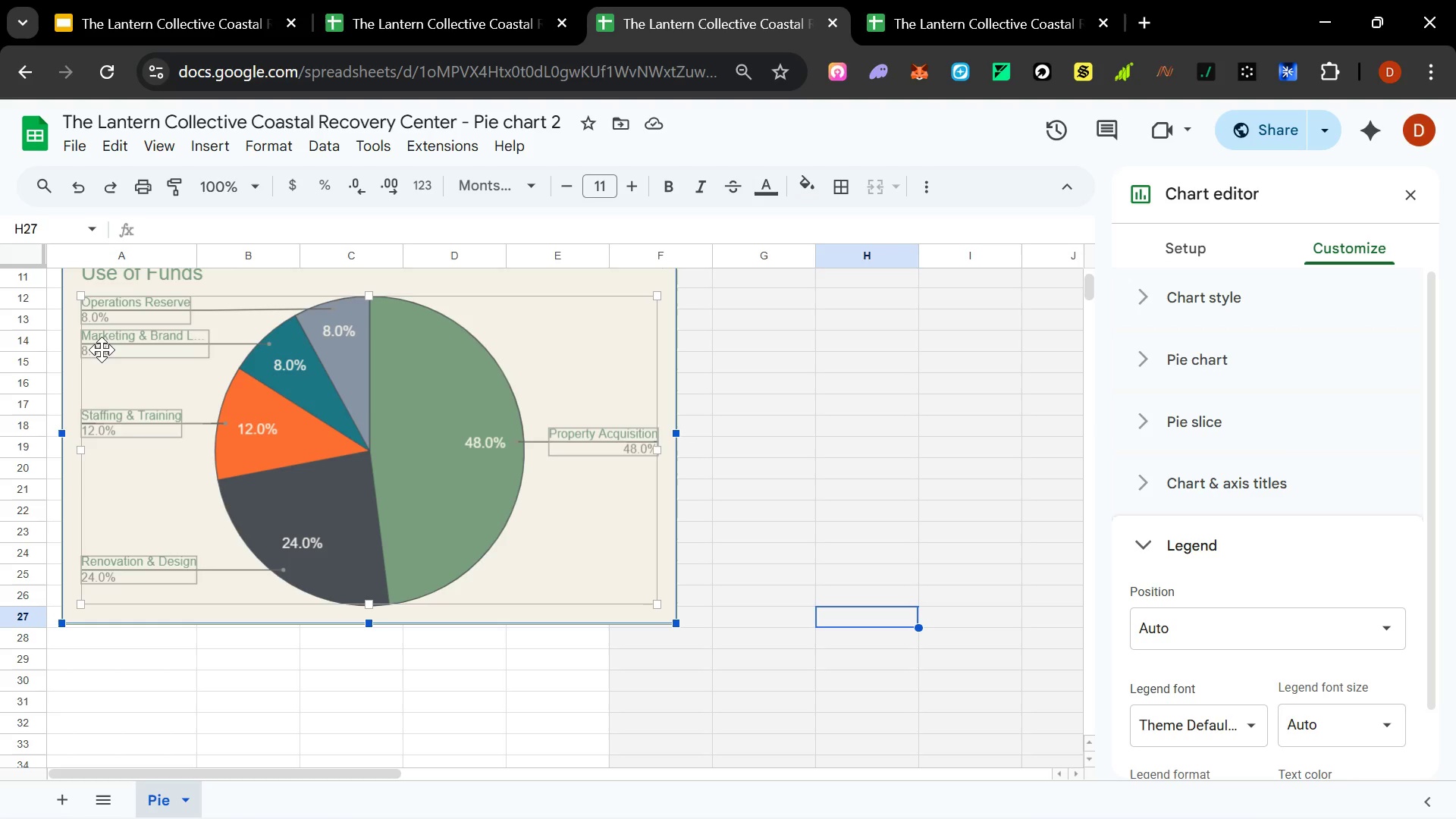 
left_click([102, 350])
 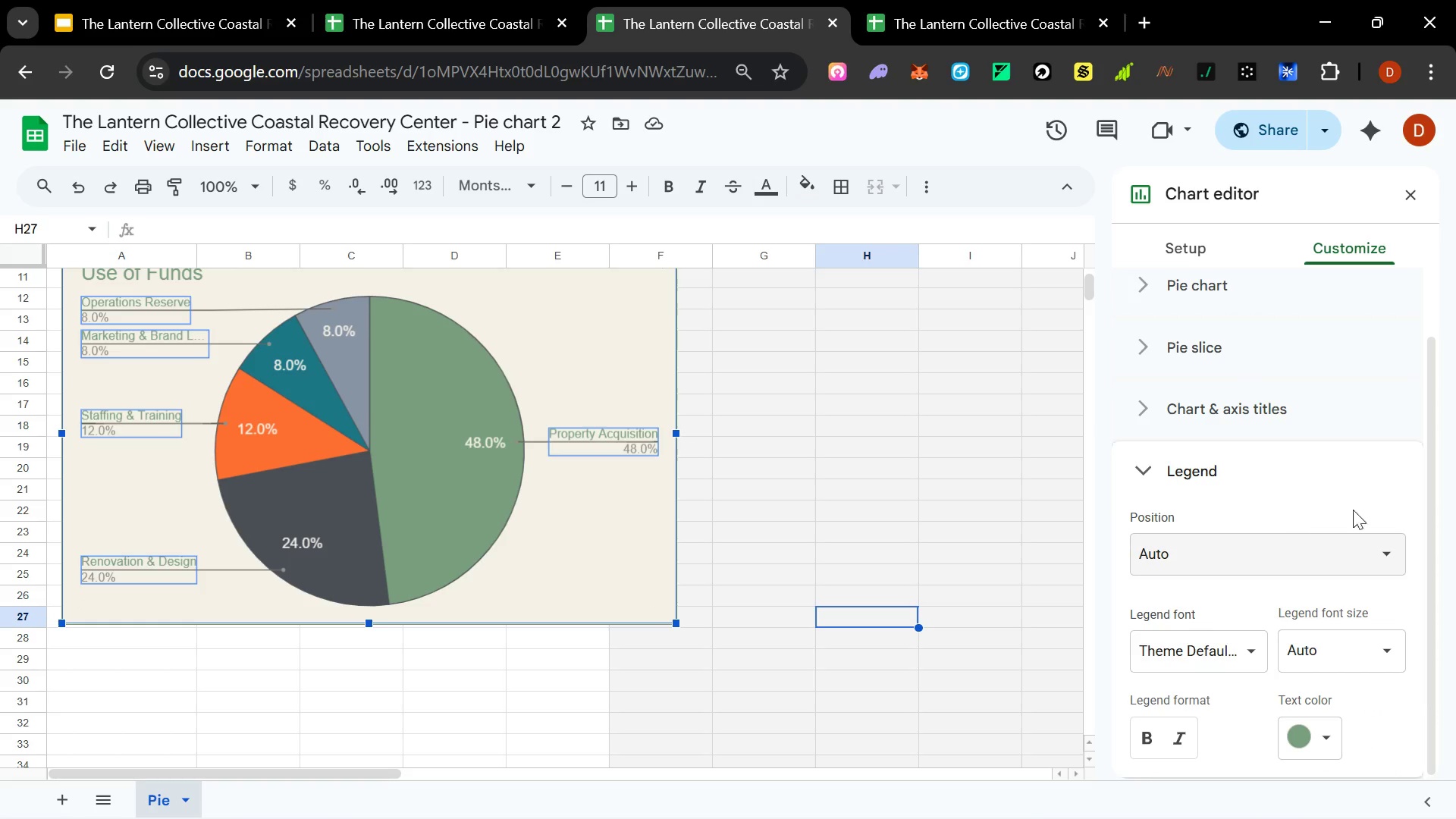 
scroll: coordinate [1329, 532], scroll_direction: down, amount: 4.0
 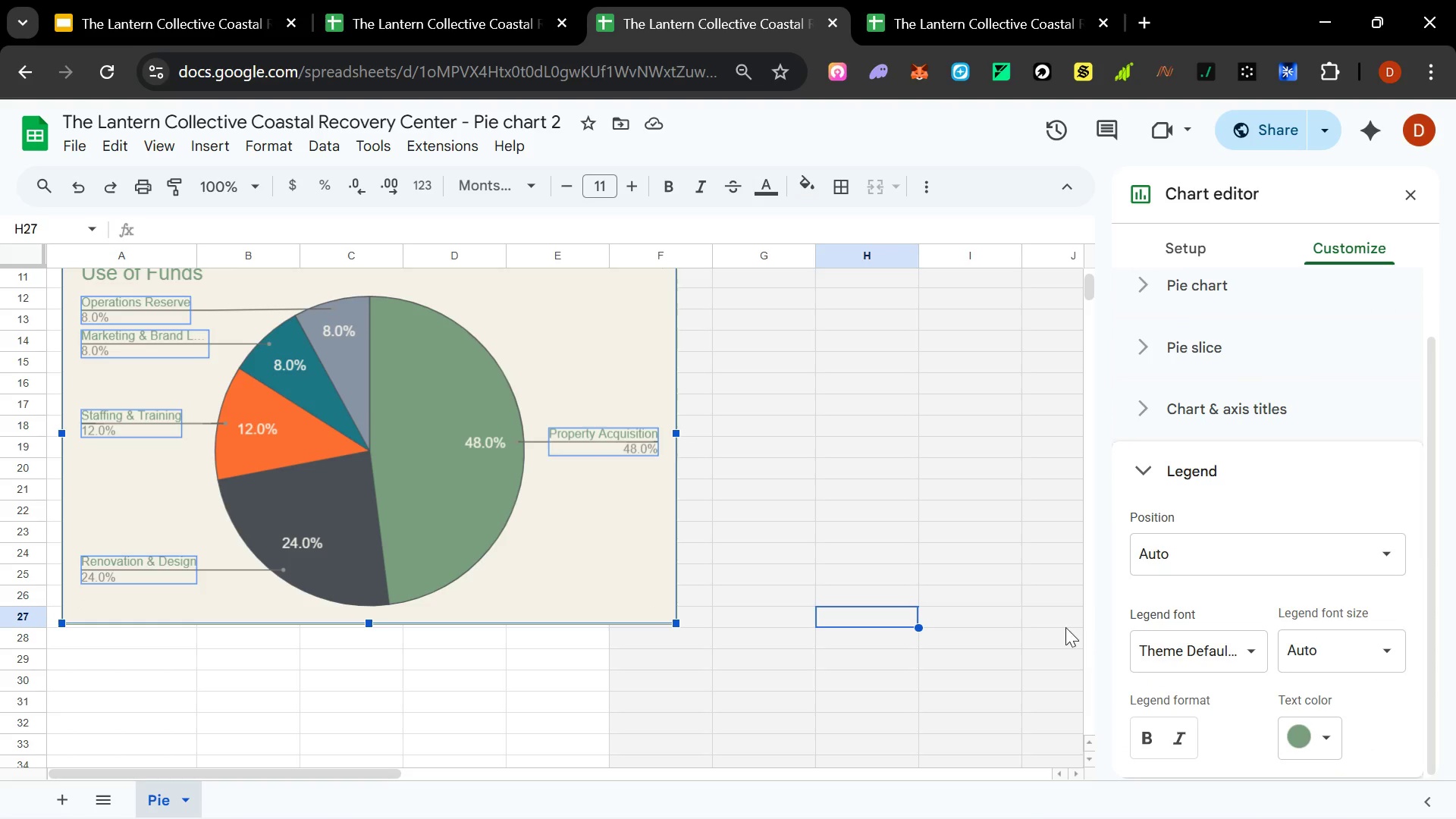 
left_click([792, 488])
 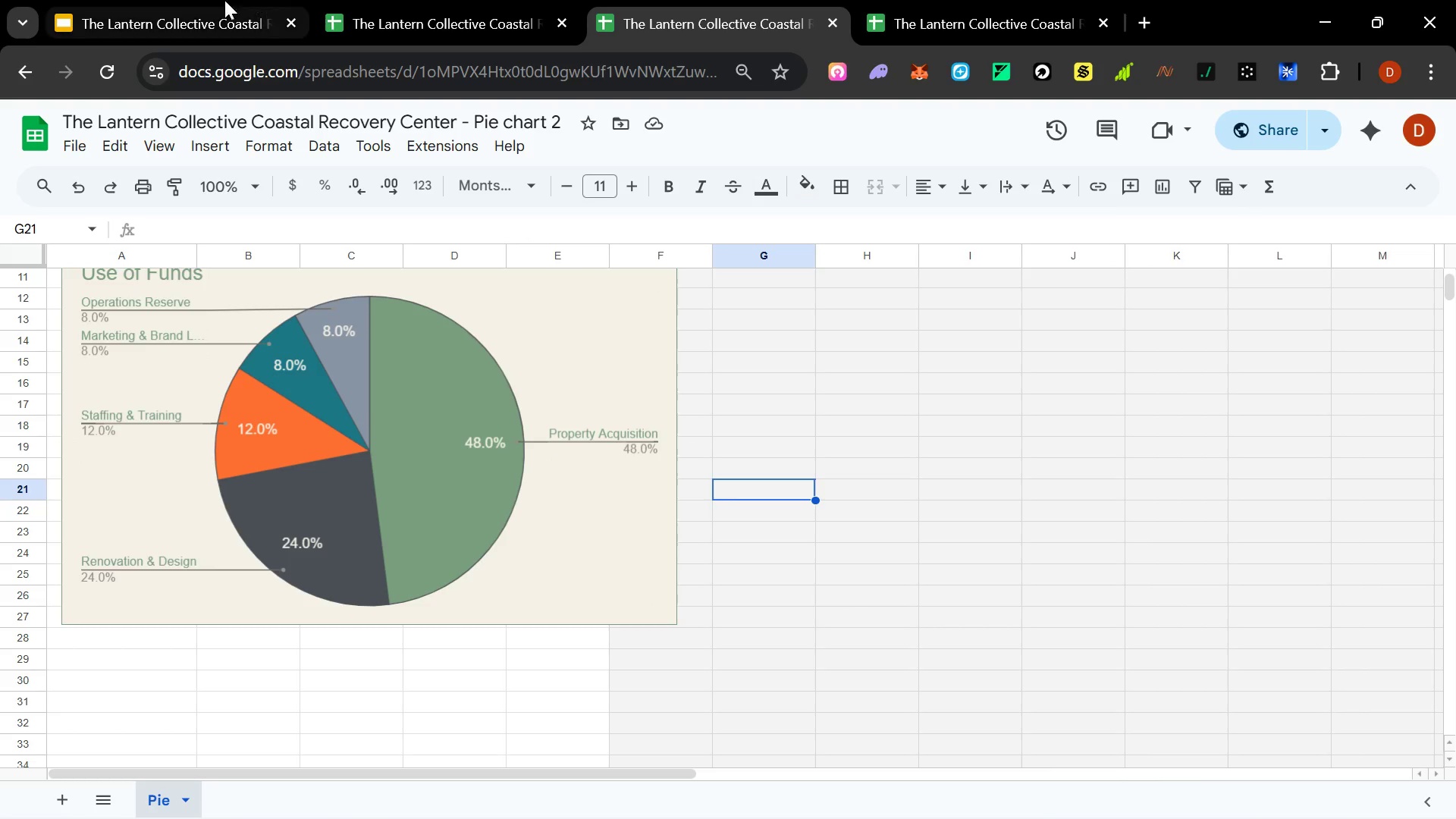 
left_click([115, 22])
 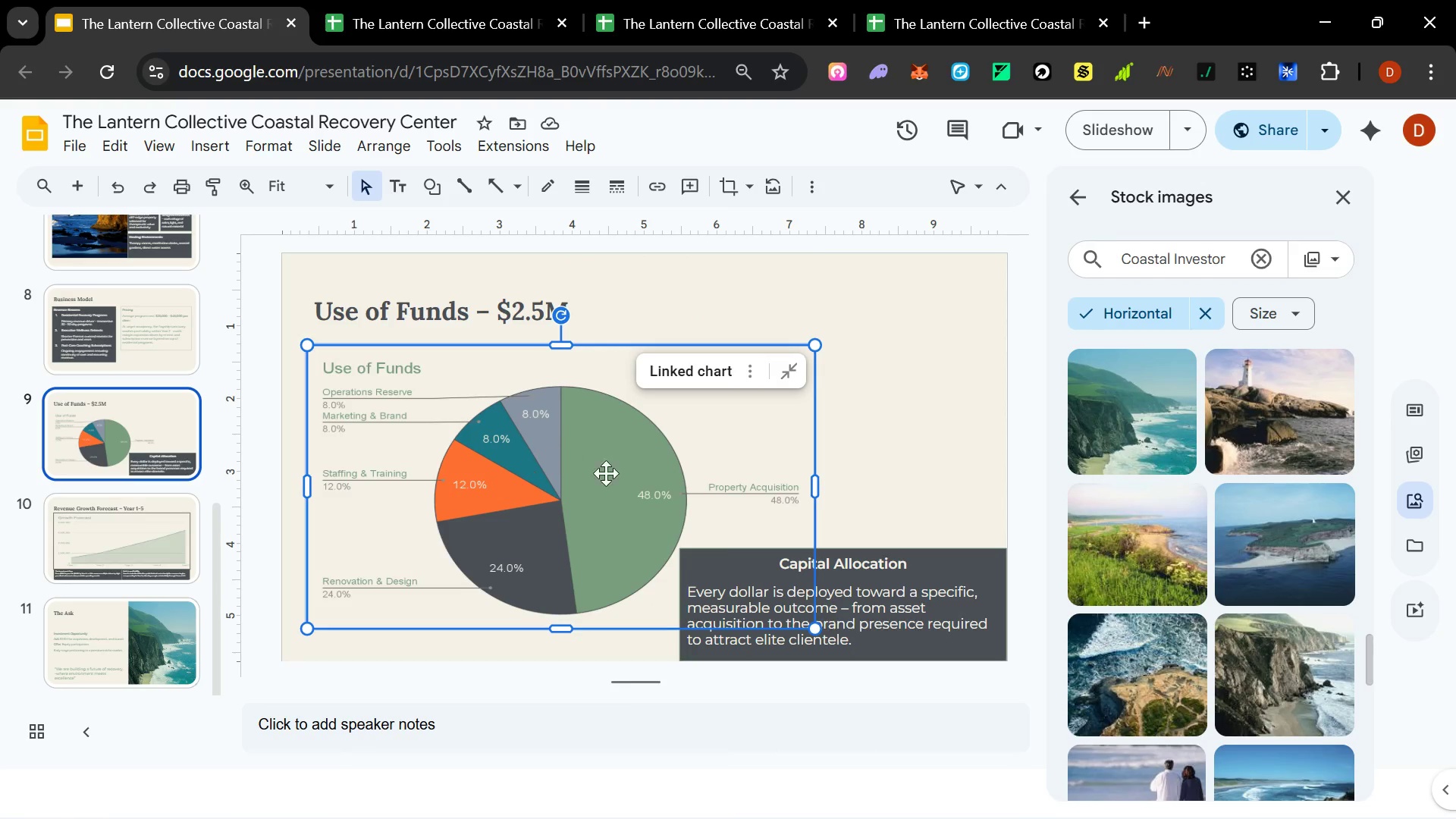 
left_click([877, 447])
 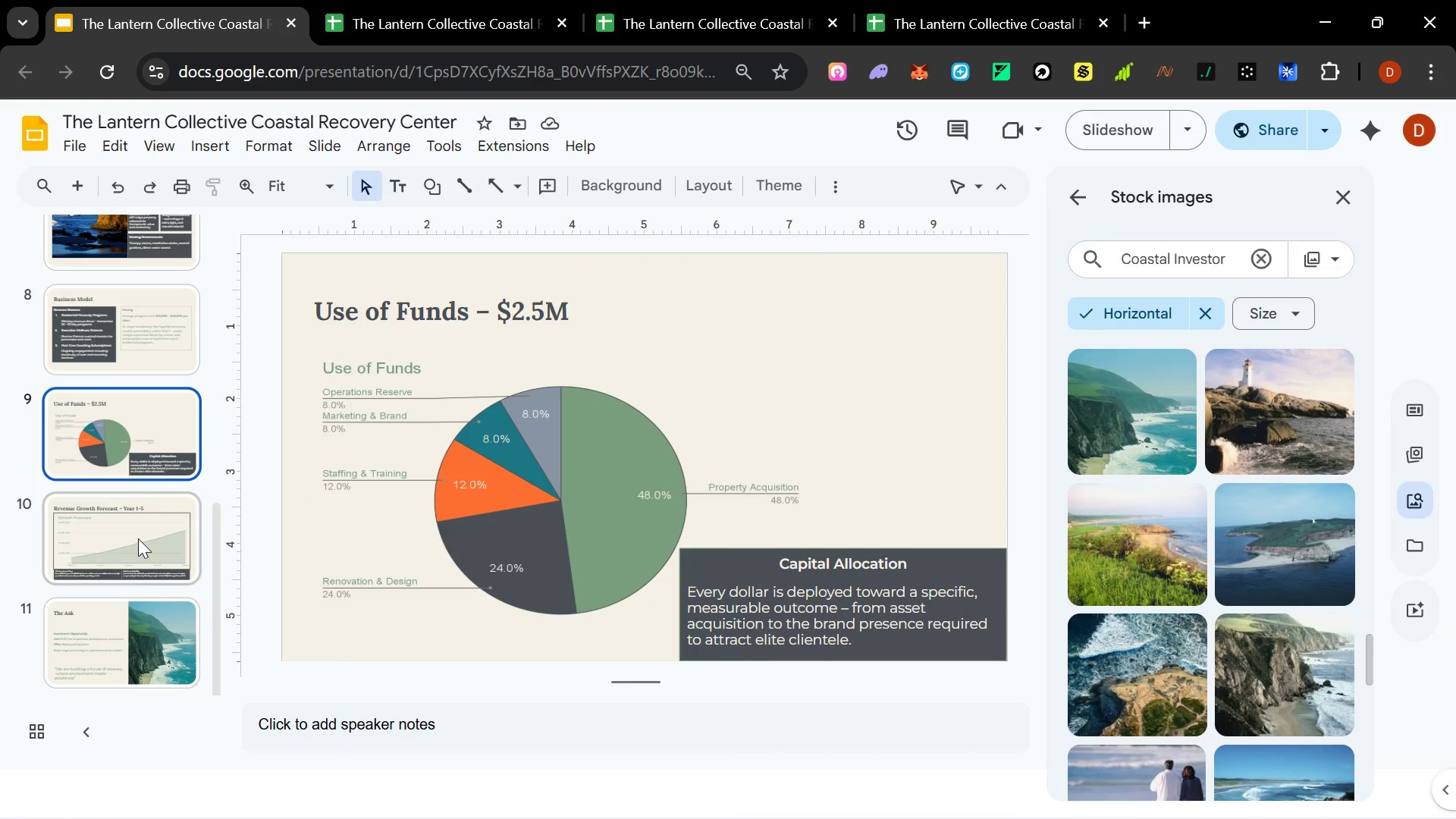 
left_click([138, 538])
 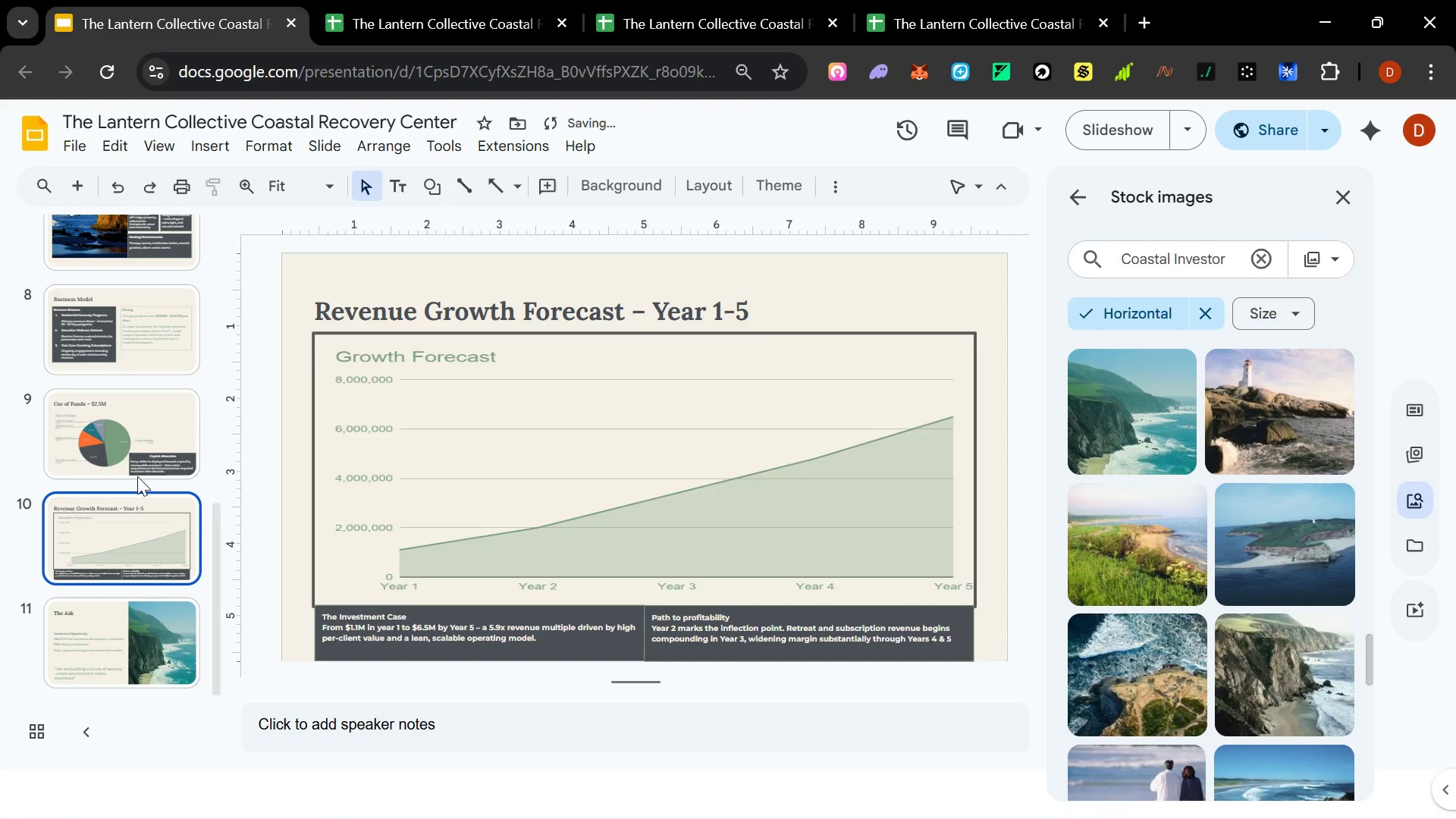 
left_click([134, 464])
 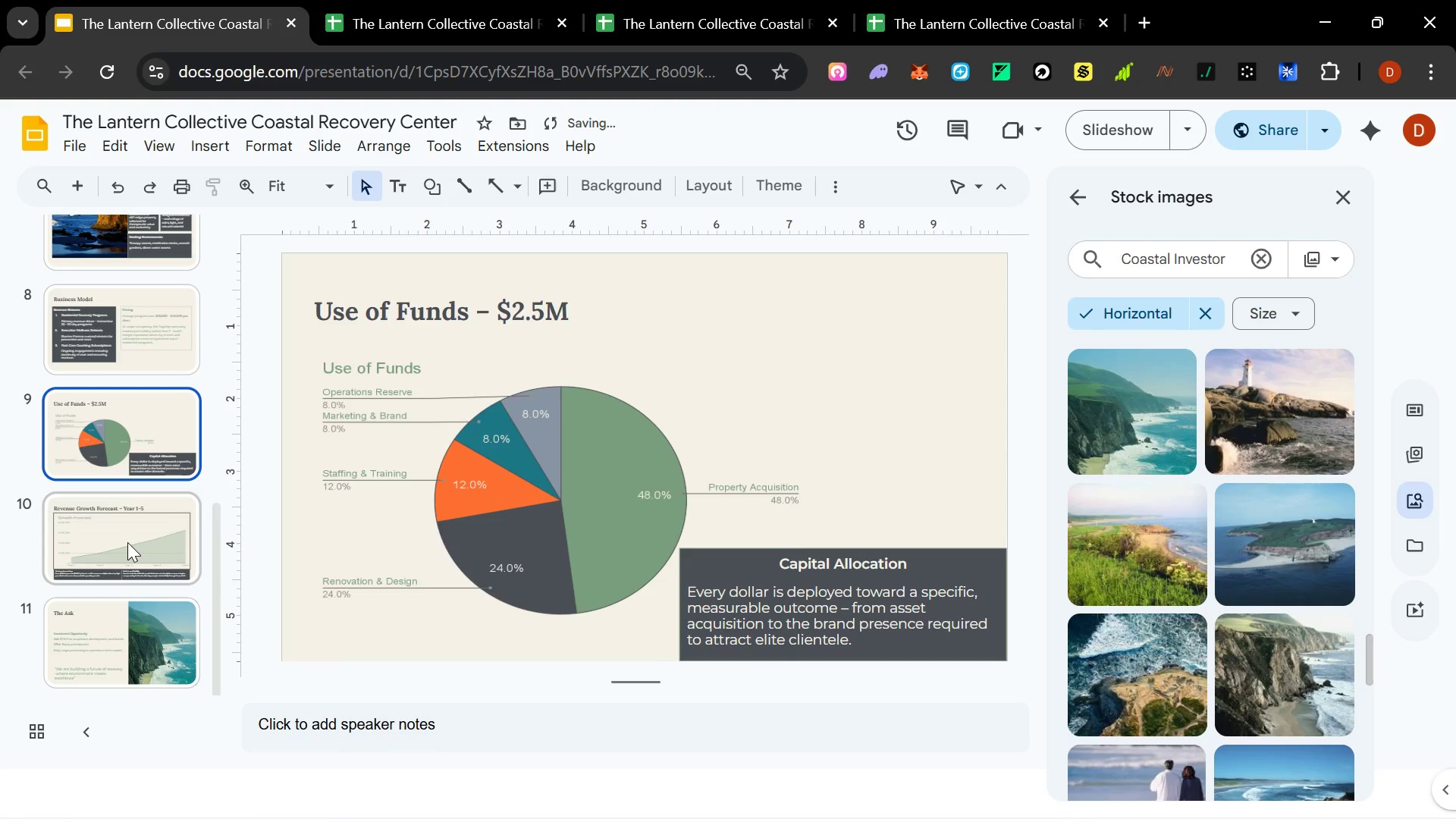 
left_click([127, 542])
 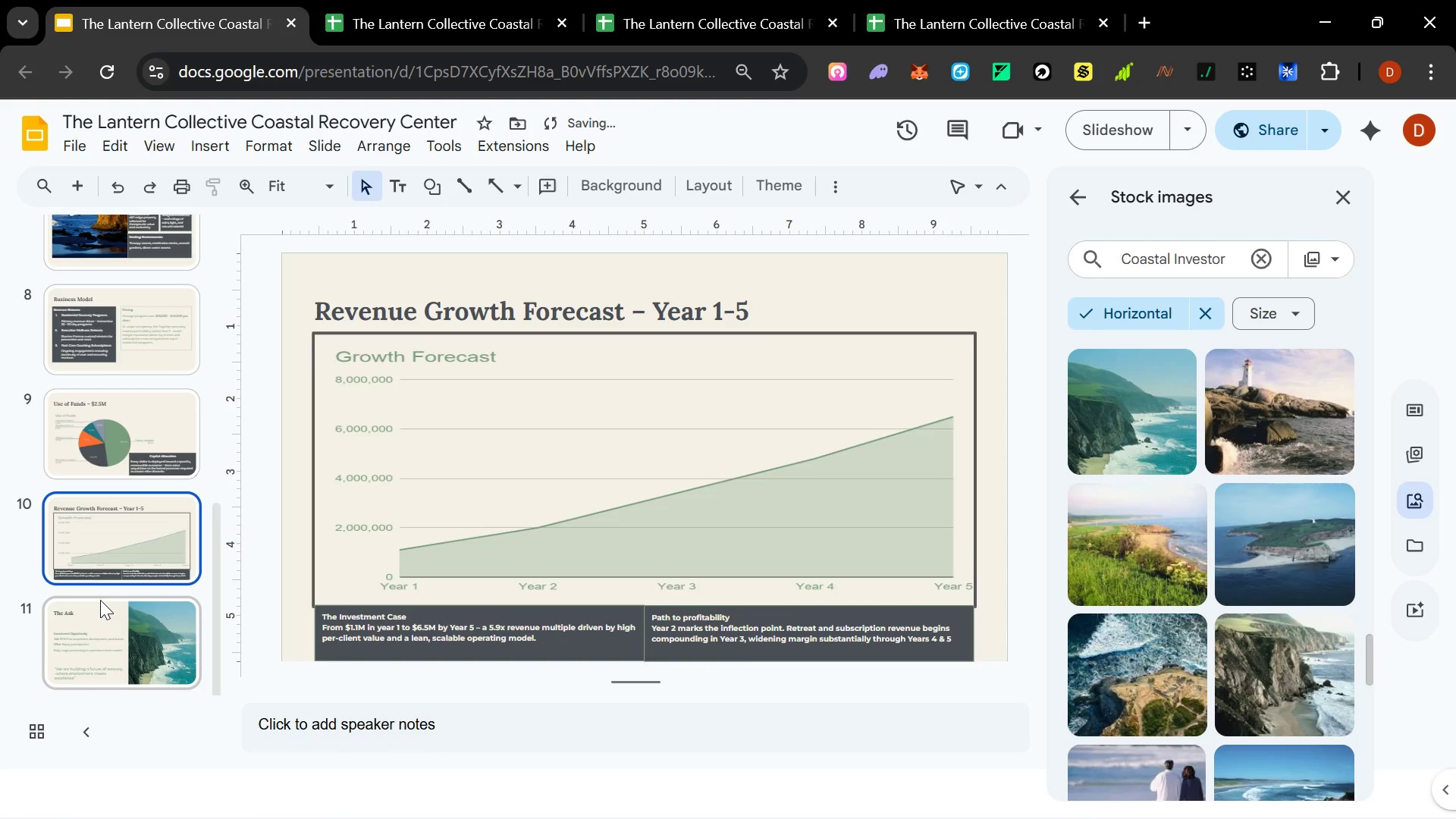 
left_click([104, 644])
 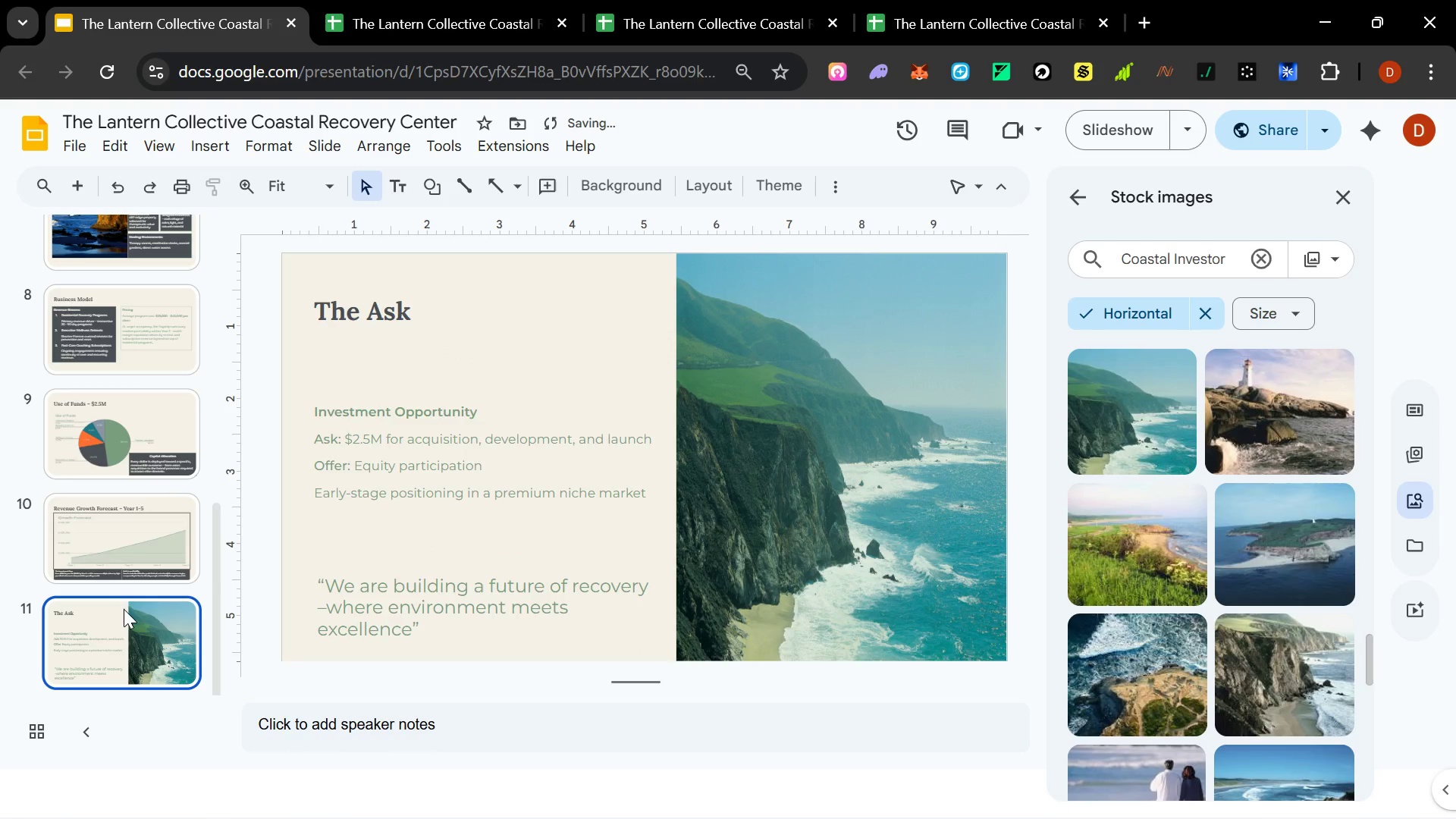 
scroll: coordinate [122, 642], scroll_direction: down, amount: 5.0
 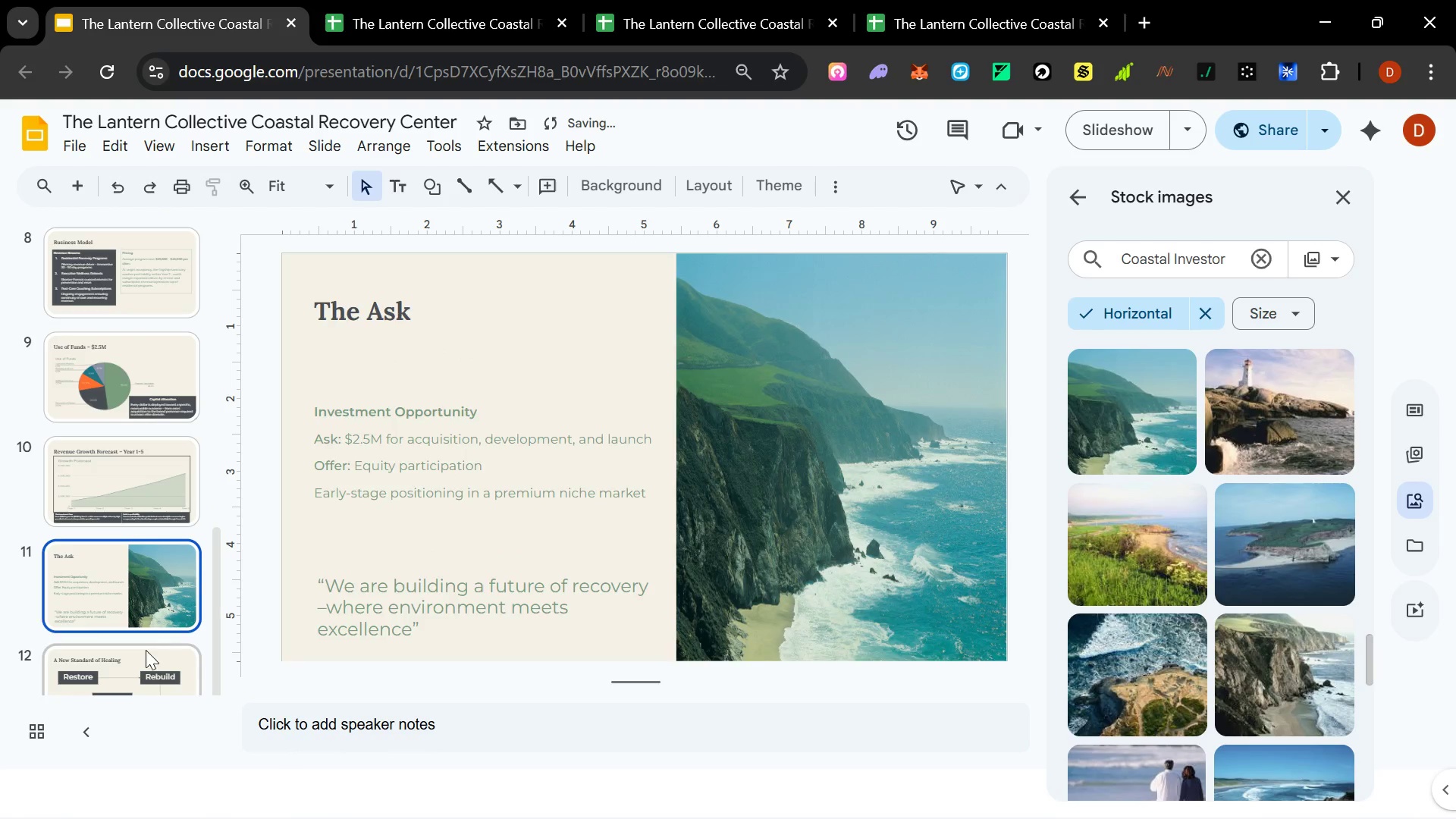 
left_click([146, 653])
 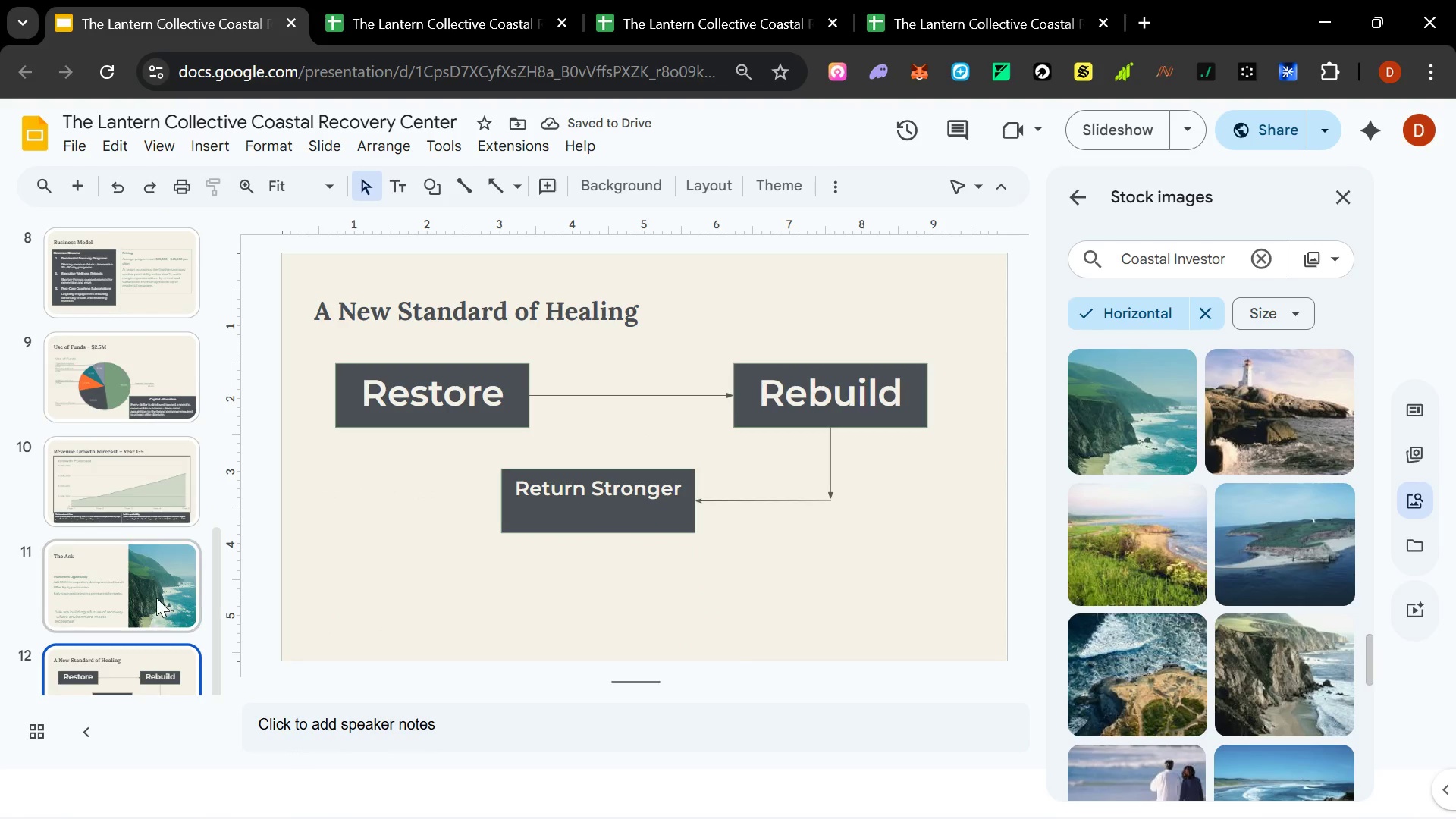 
left_click([149, 309])
 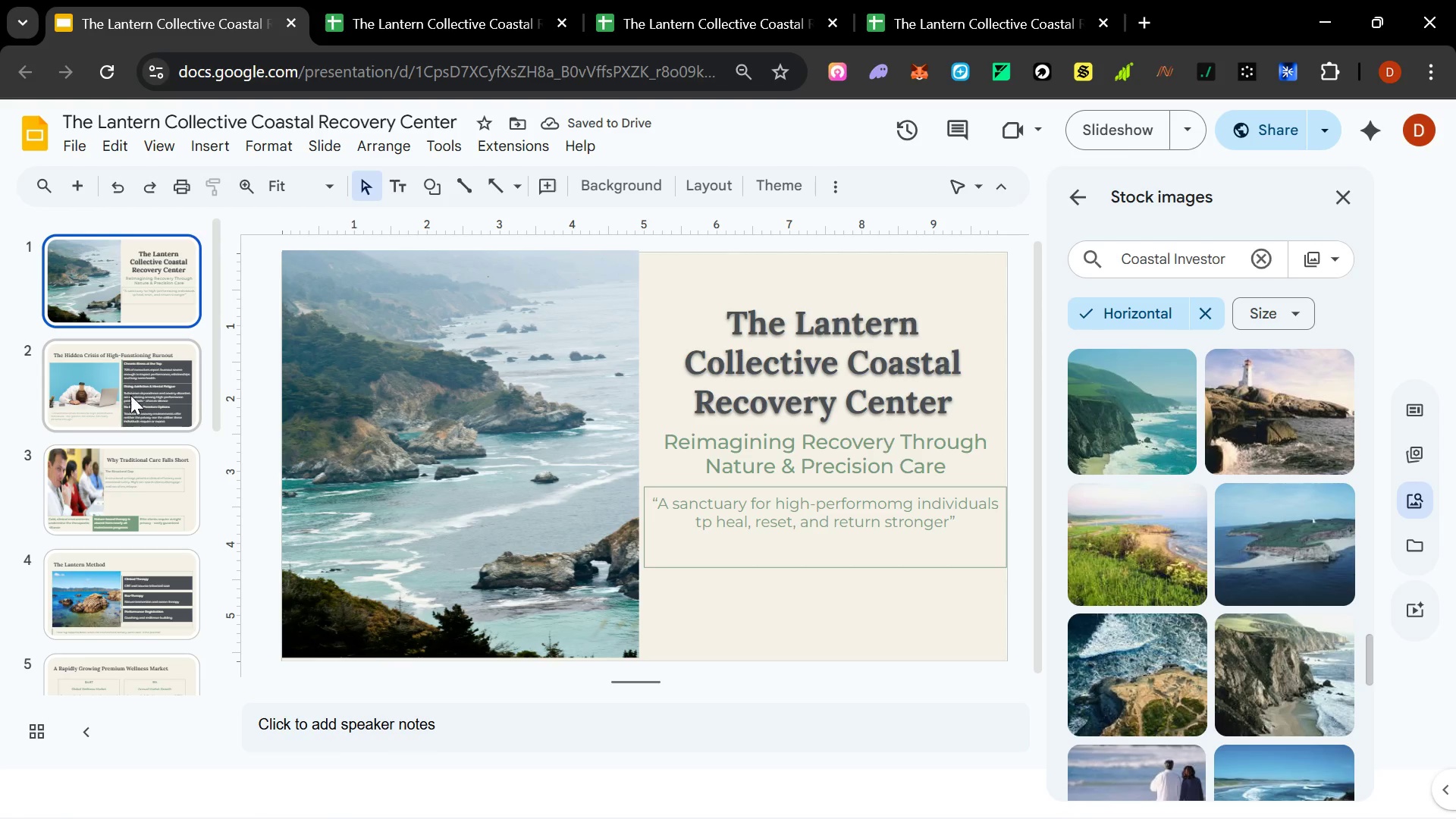 
scroll: coordinate [162, 370], scroll_direction: up, amount: 13.0
 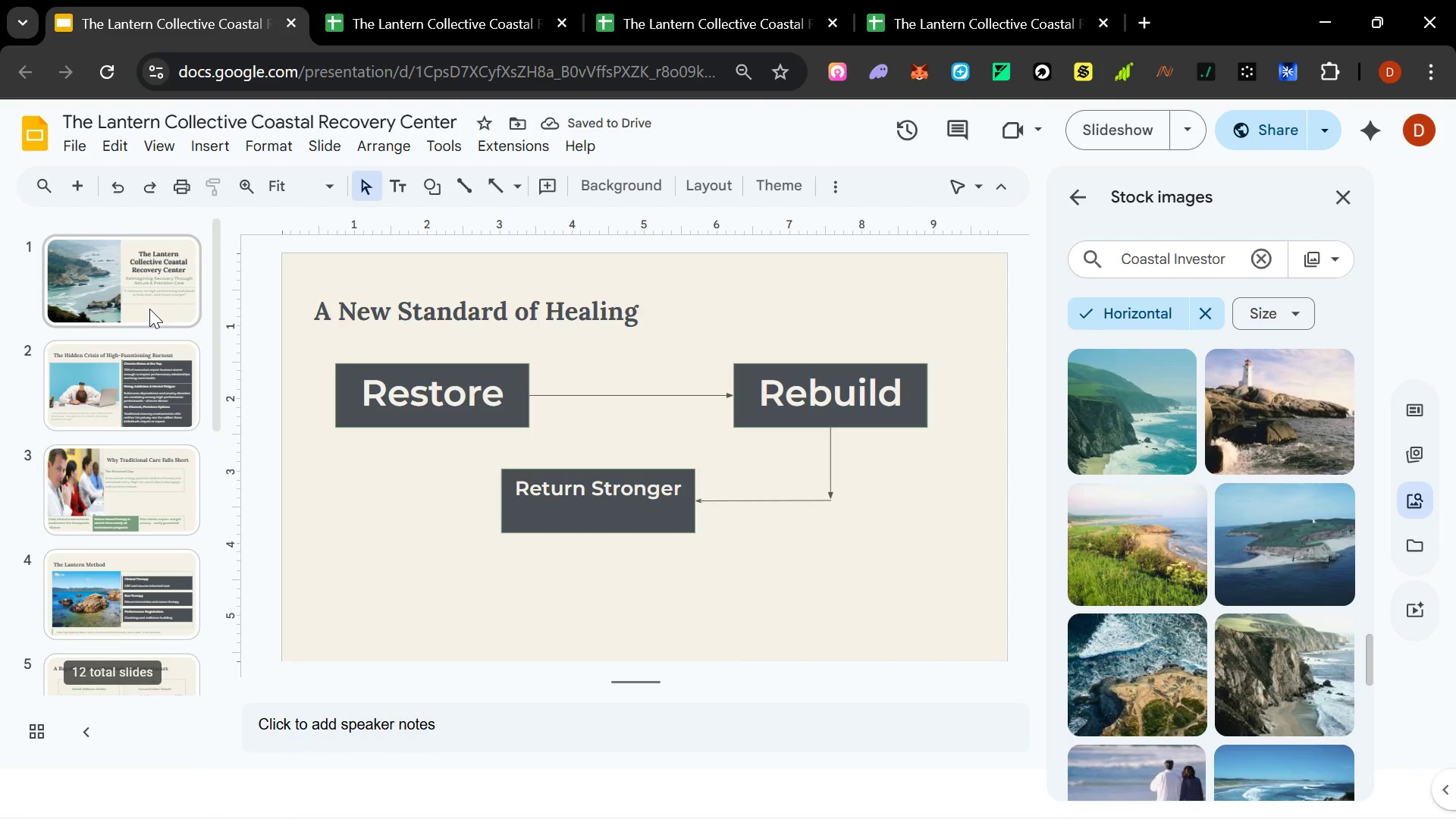 
left_click([129, 397])
 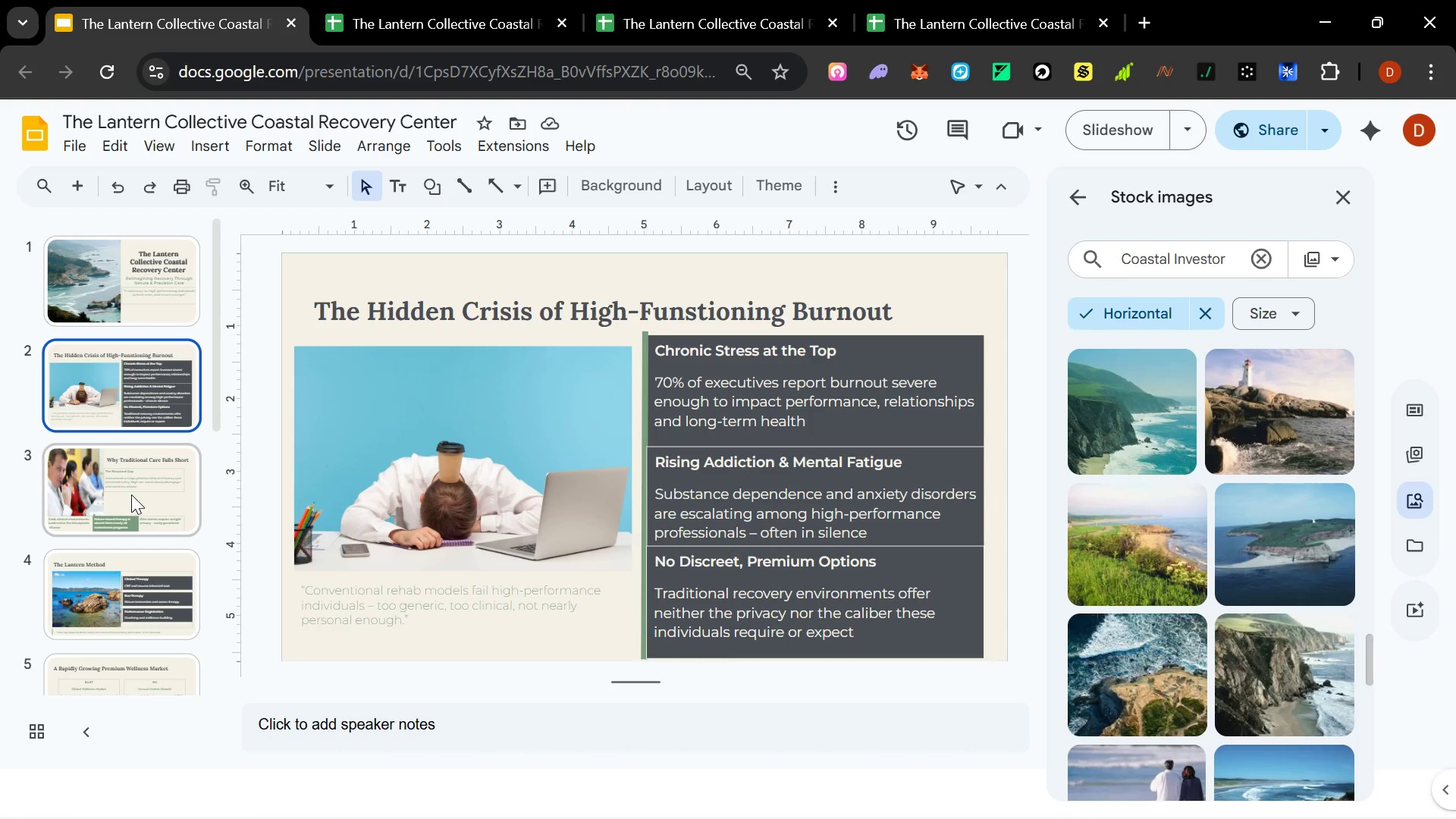 
left_click([356, 613])
 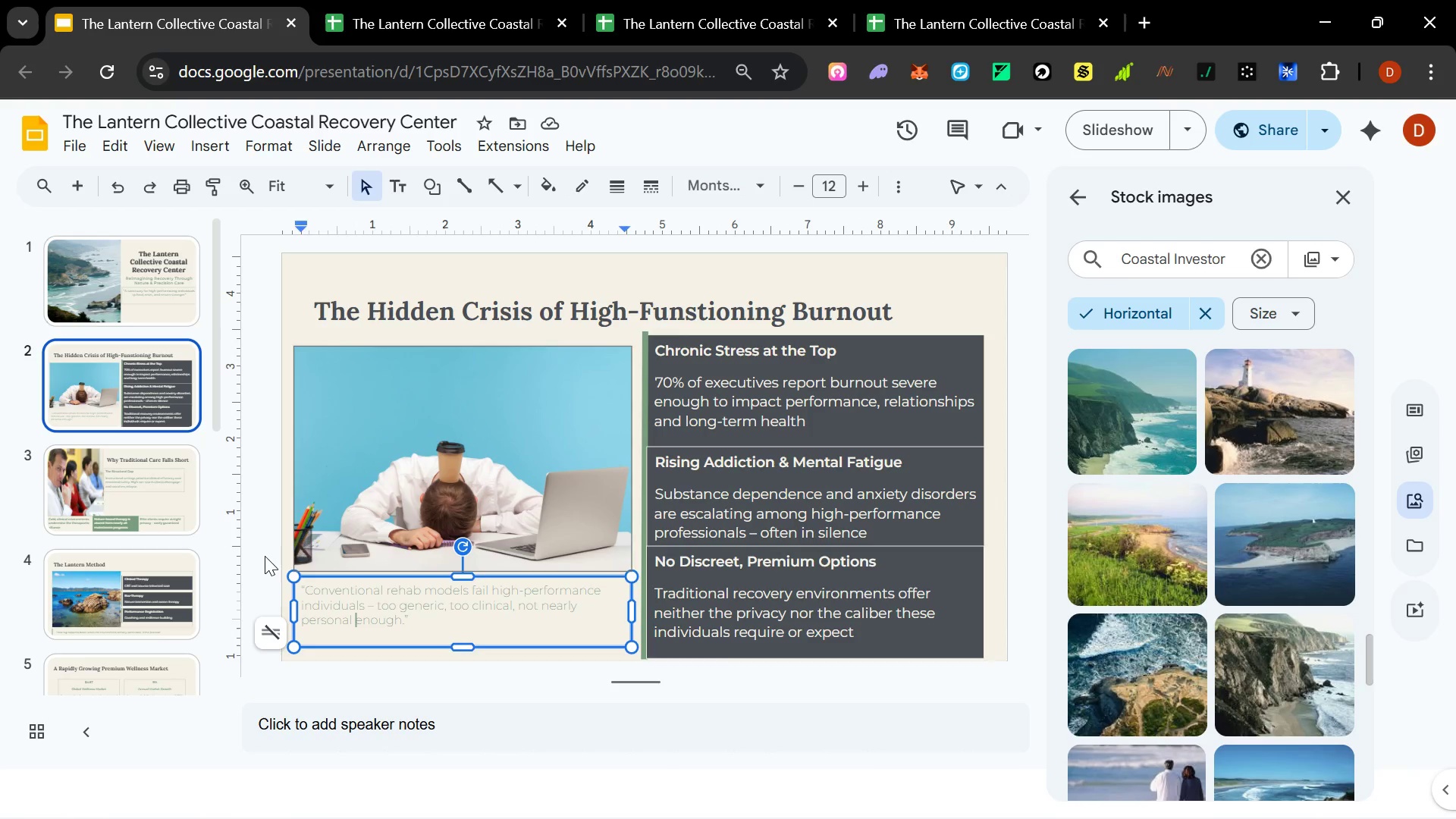 
left_click([142, 507])
 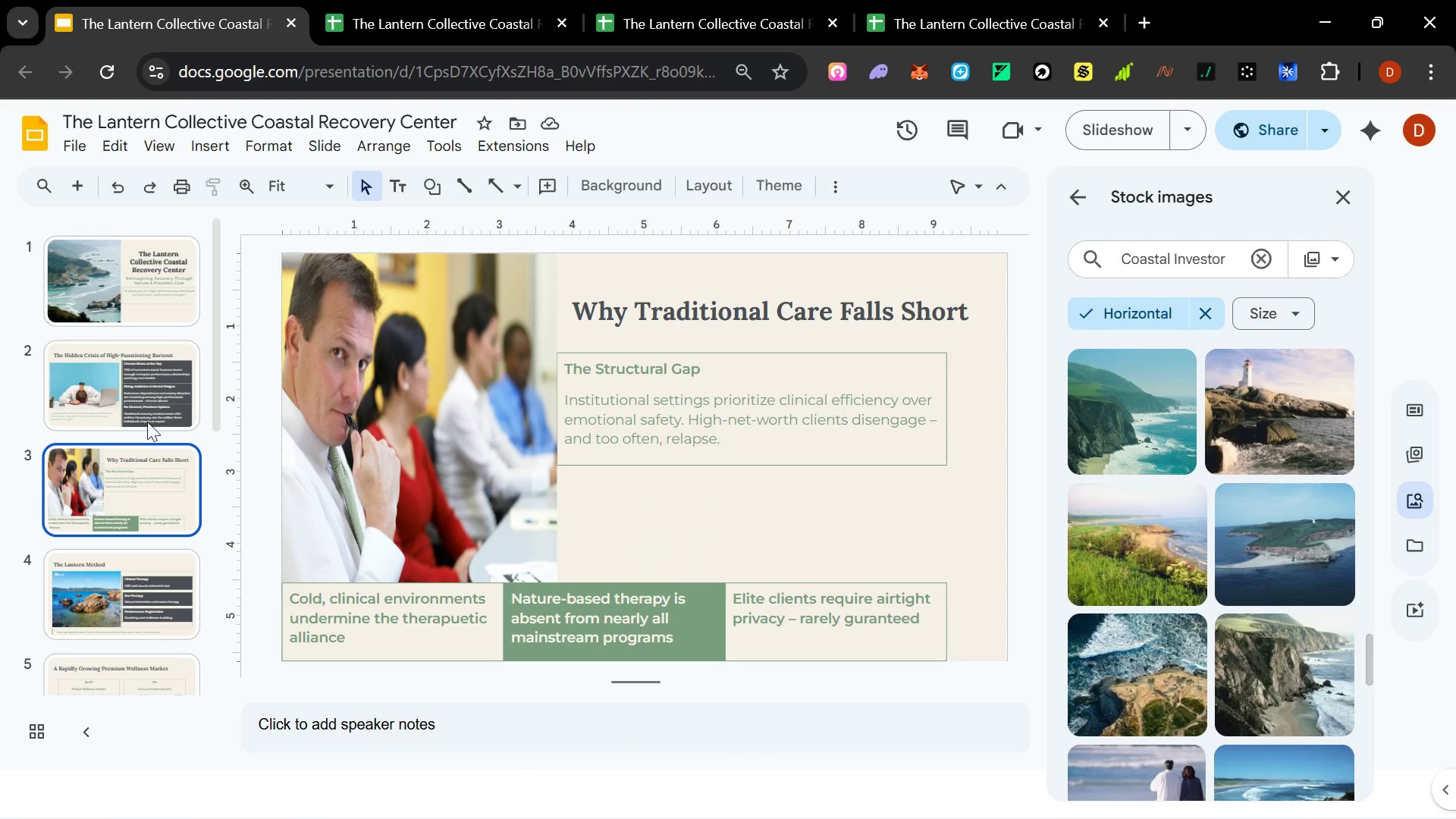 
left_click([147, 411])
 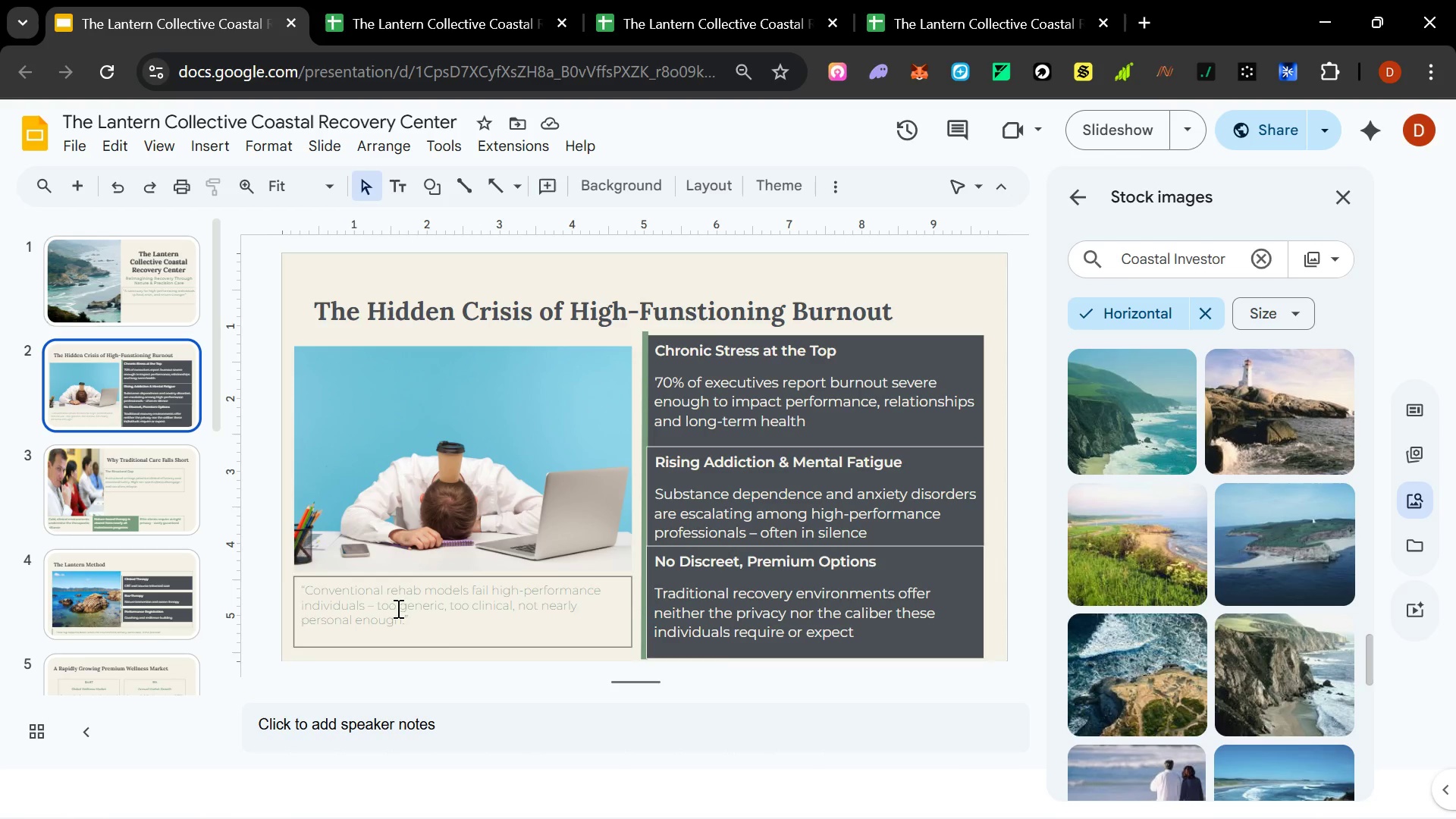 
left_click([397, 603])
 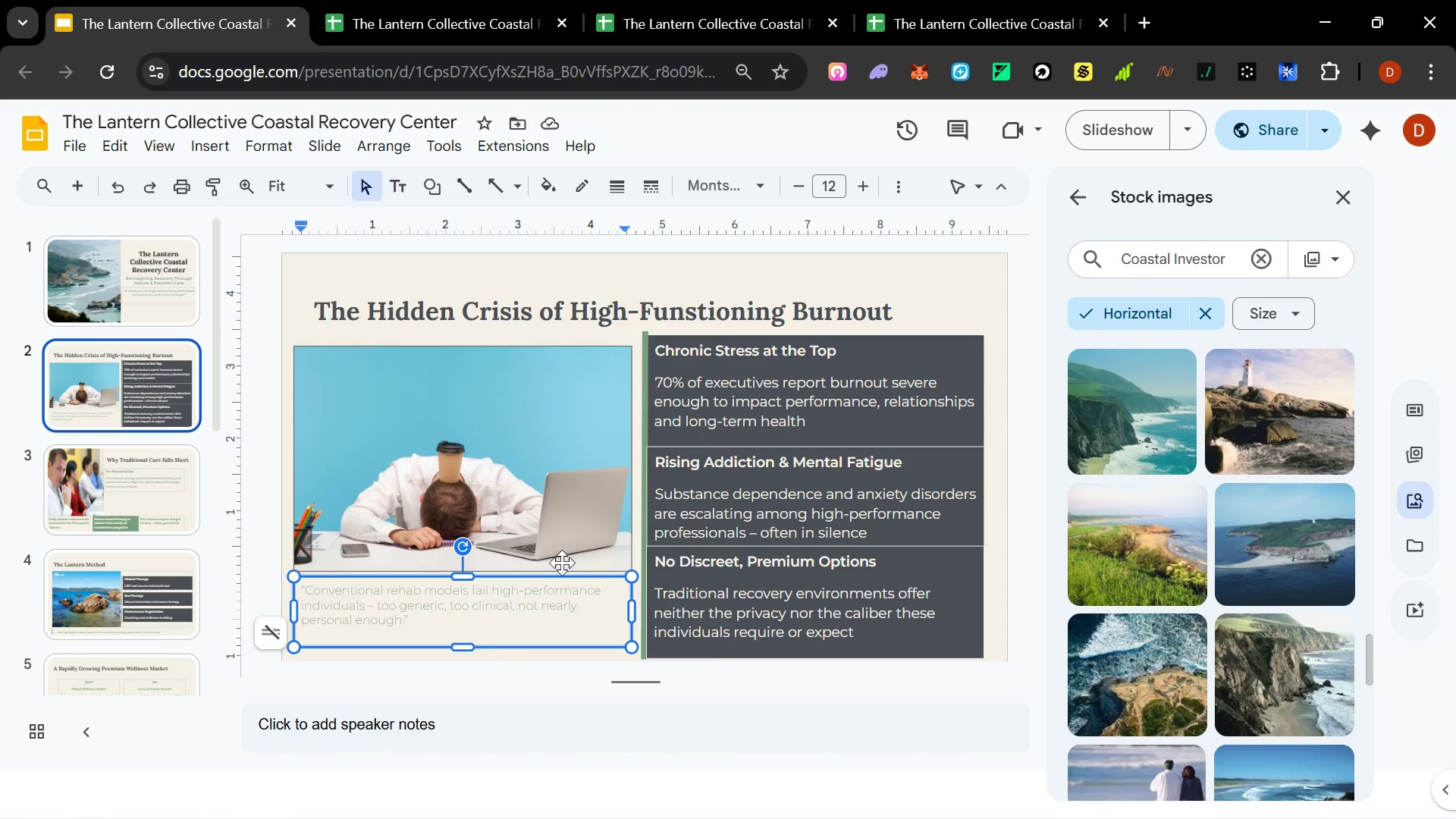 
key(Control+A)
 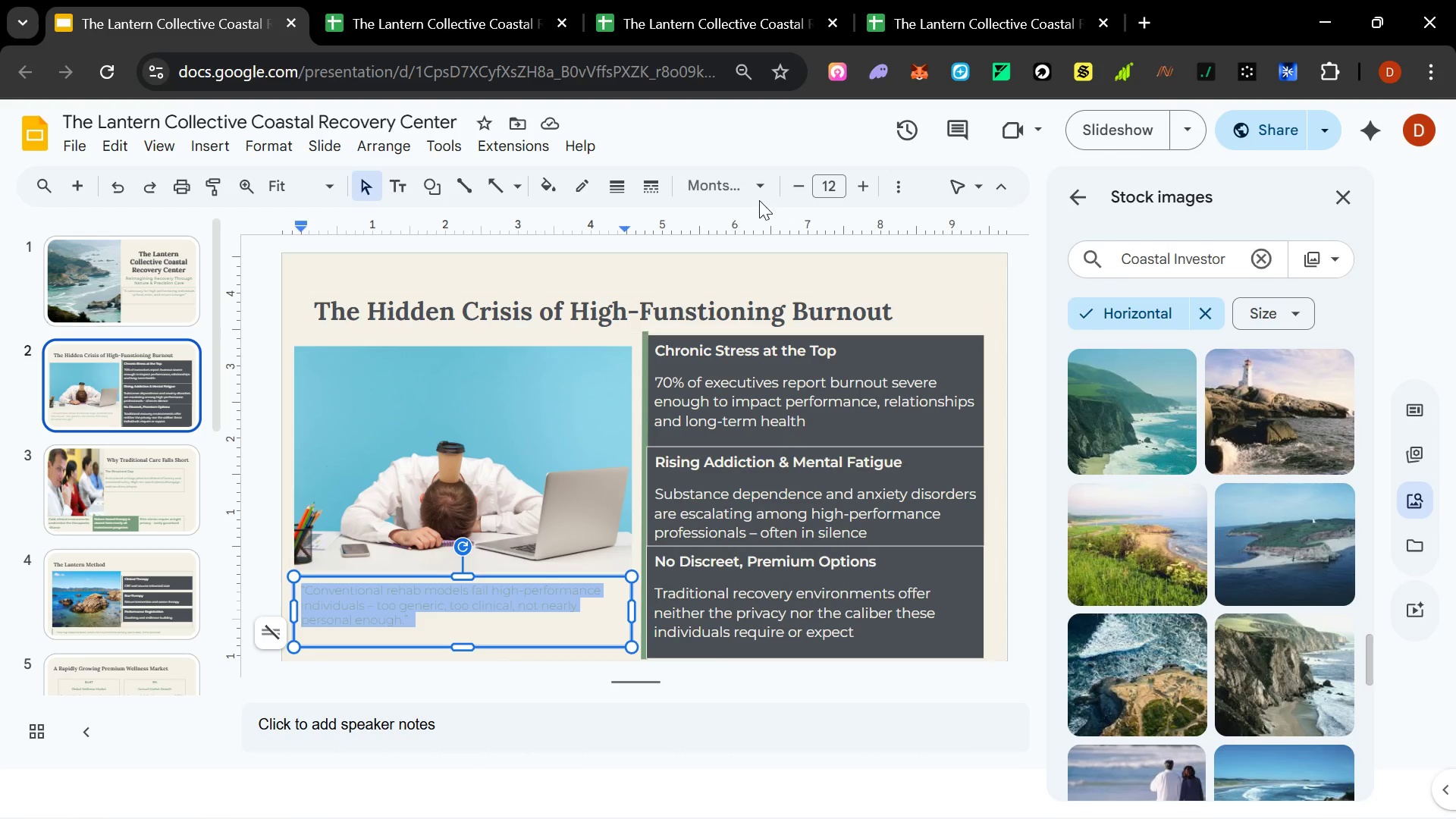 
left_click([759, 188])
 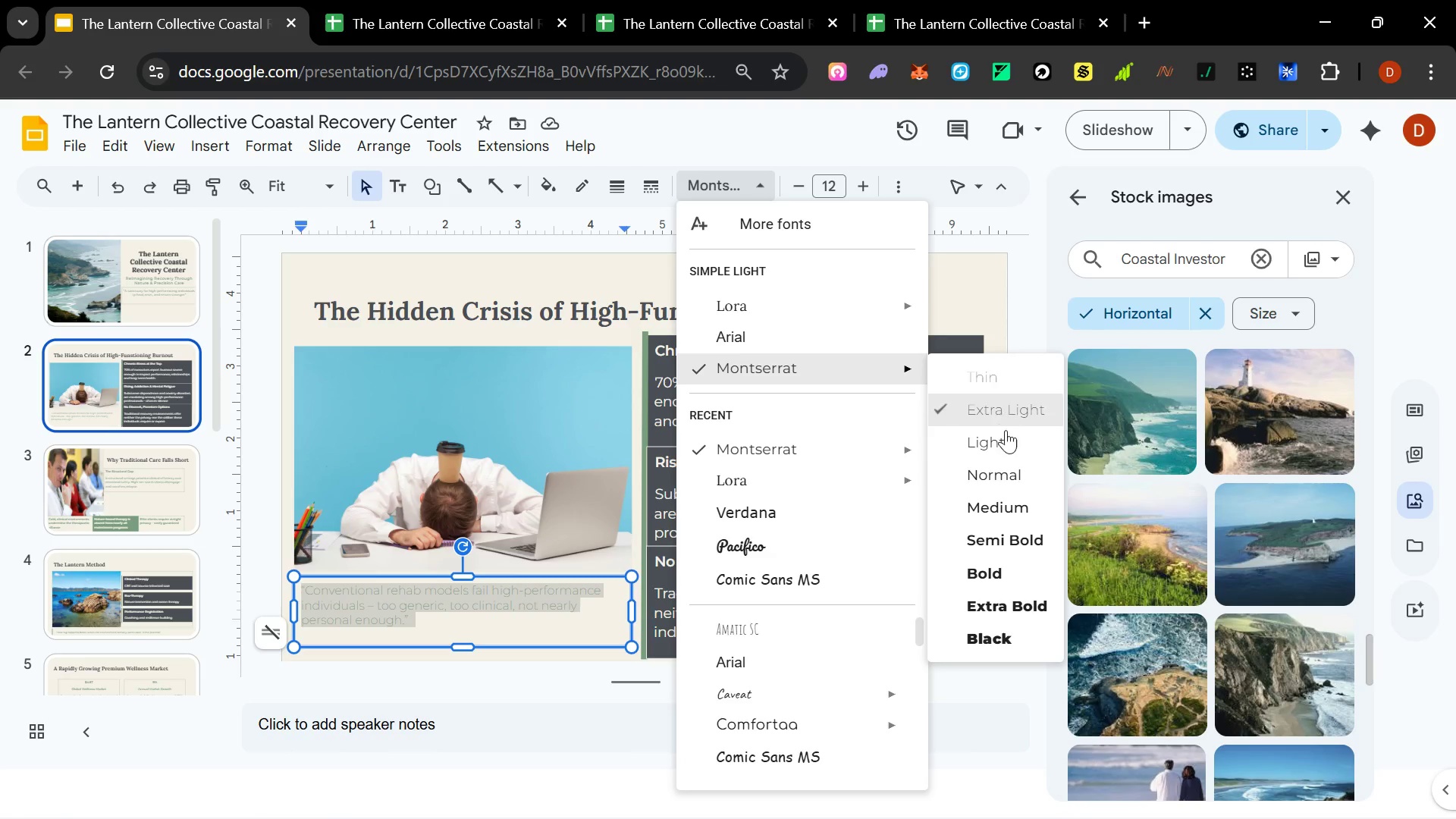 
left_click([1003, 472])
 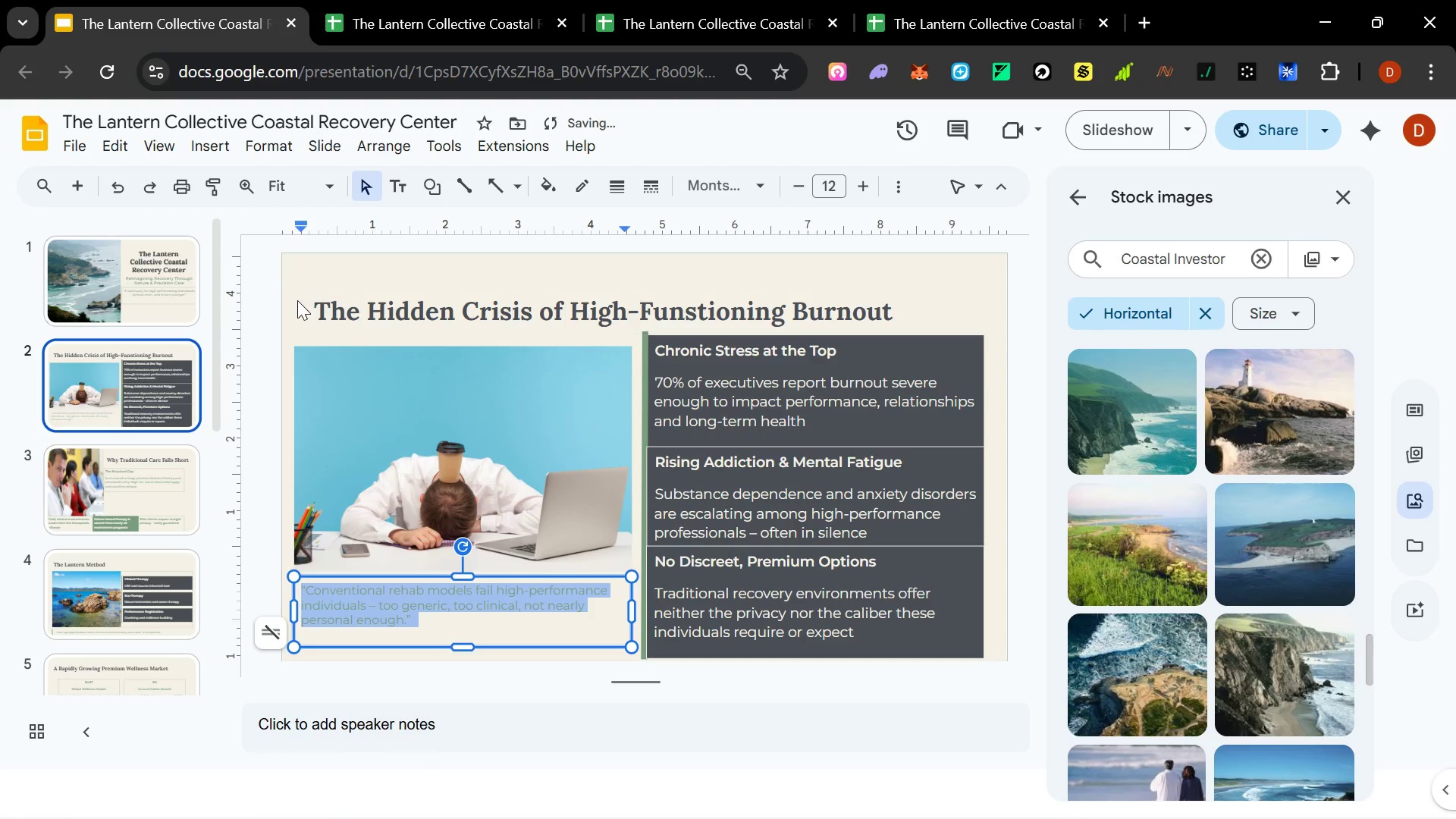 
left_click([312, 281])
 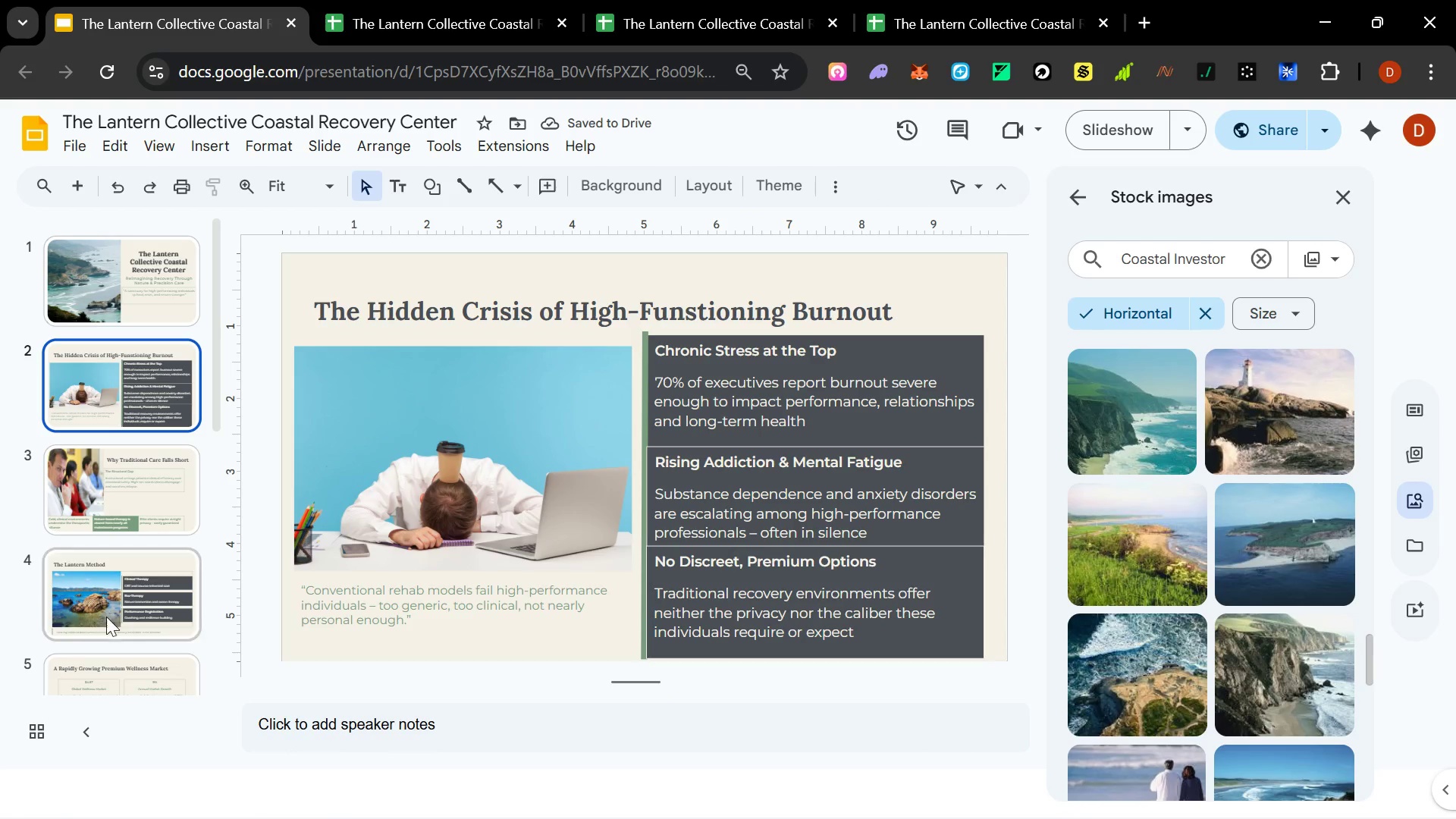 
left_click([141, 475])
 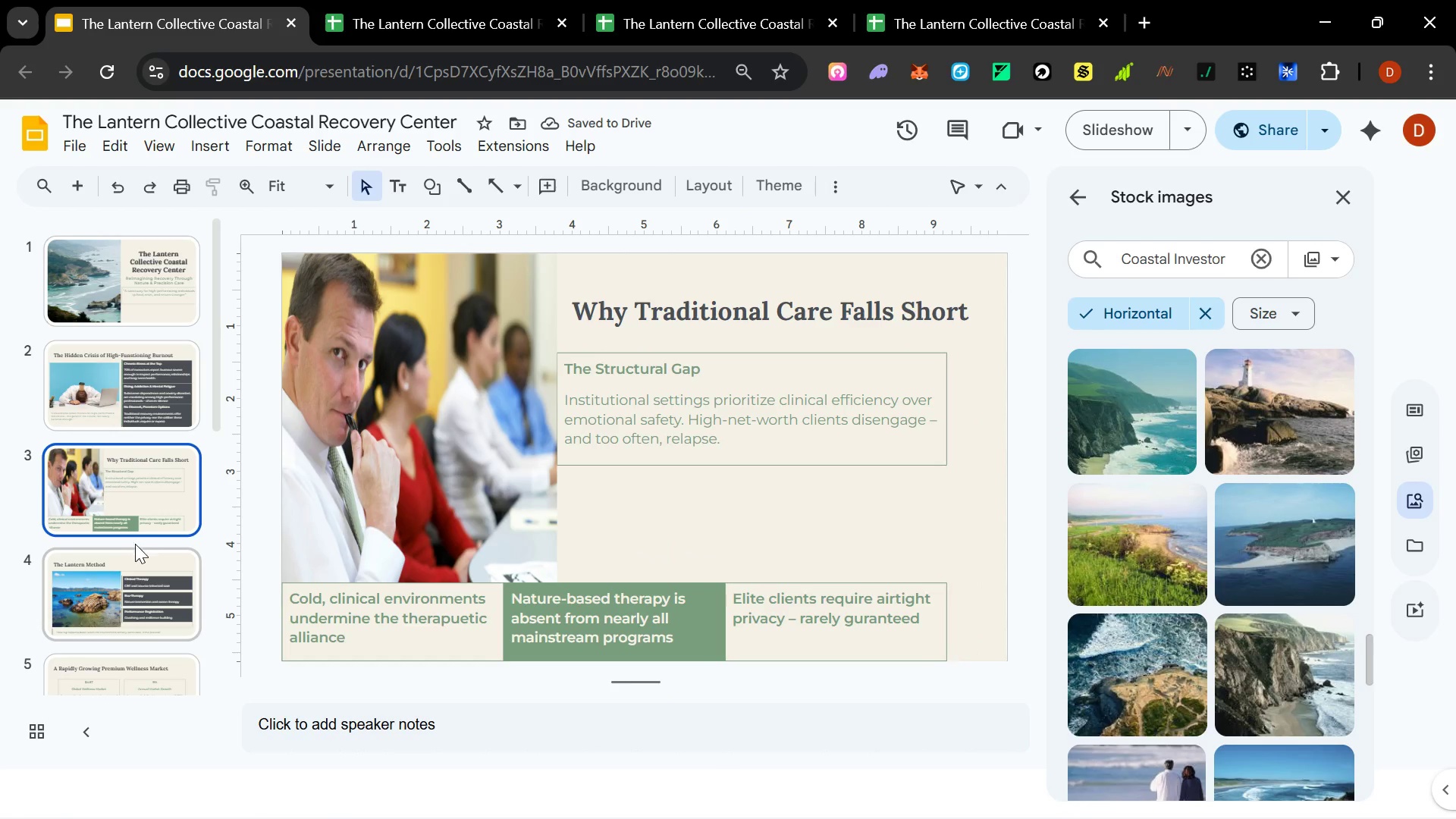 
left_click([135, 583])
 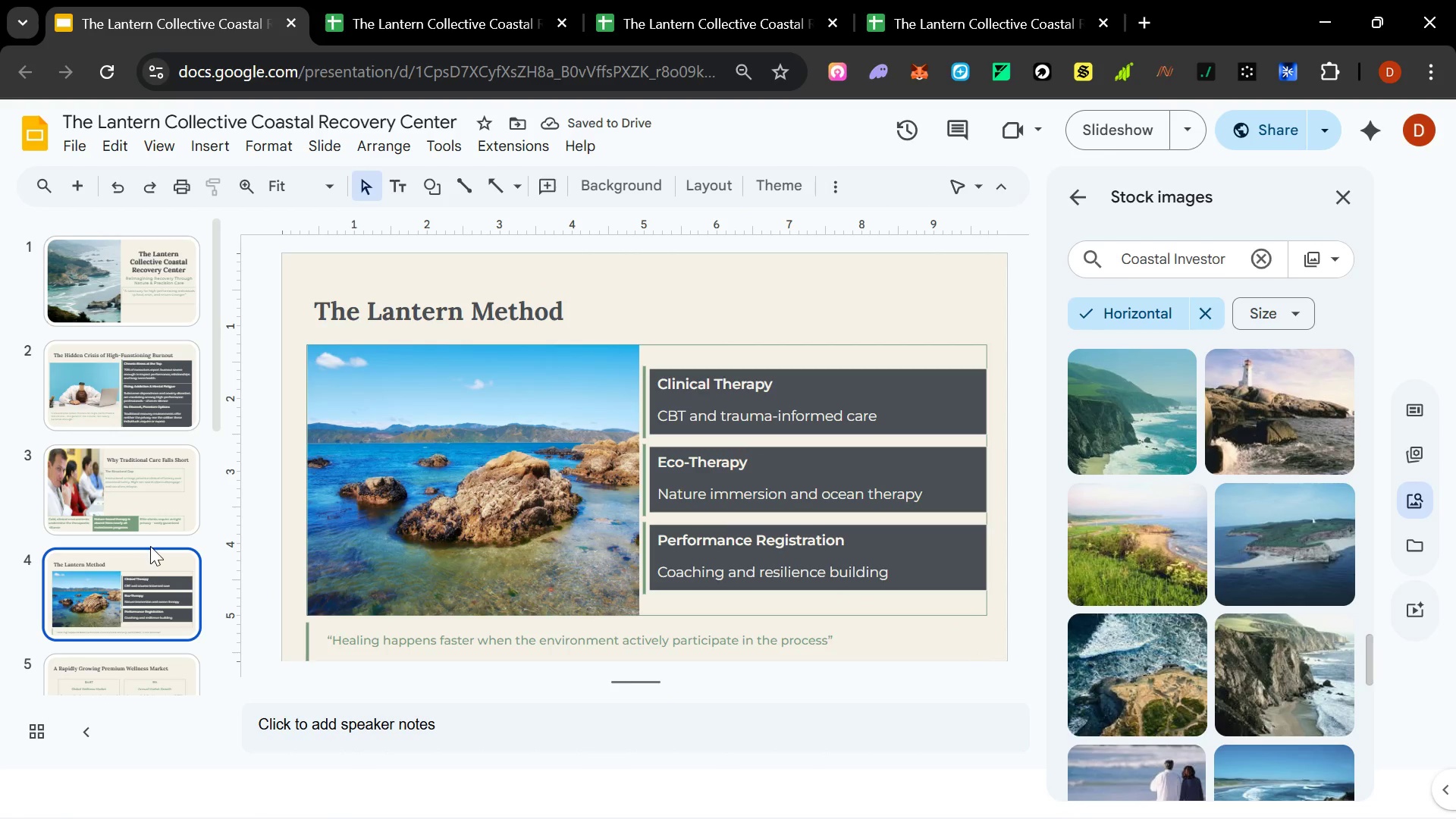 
scroll: coordinate [150, 541], scroll_direction: down, amount: 2.0
 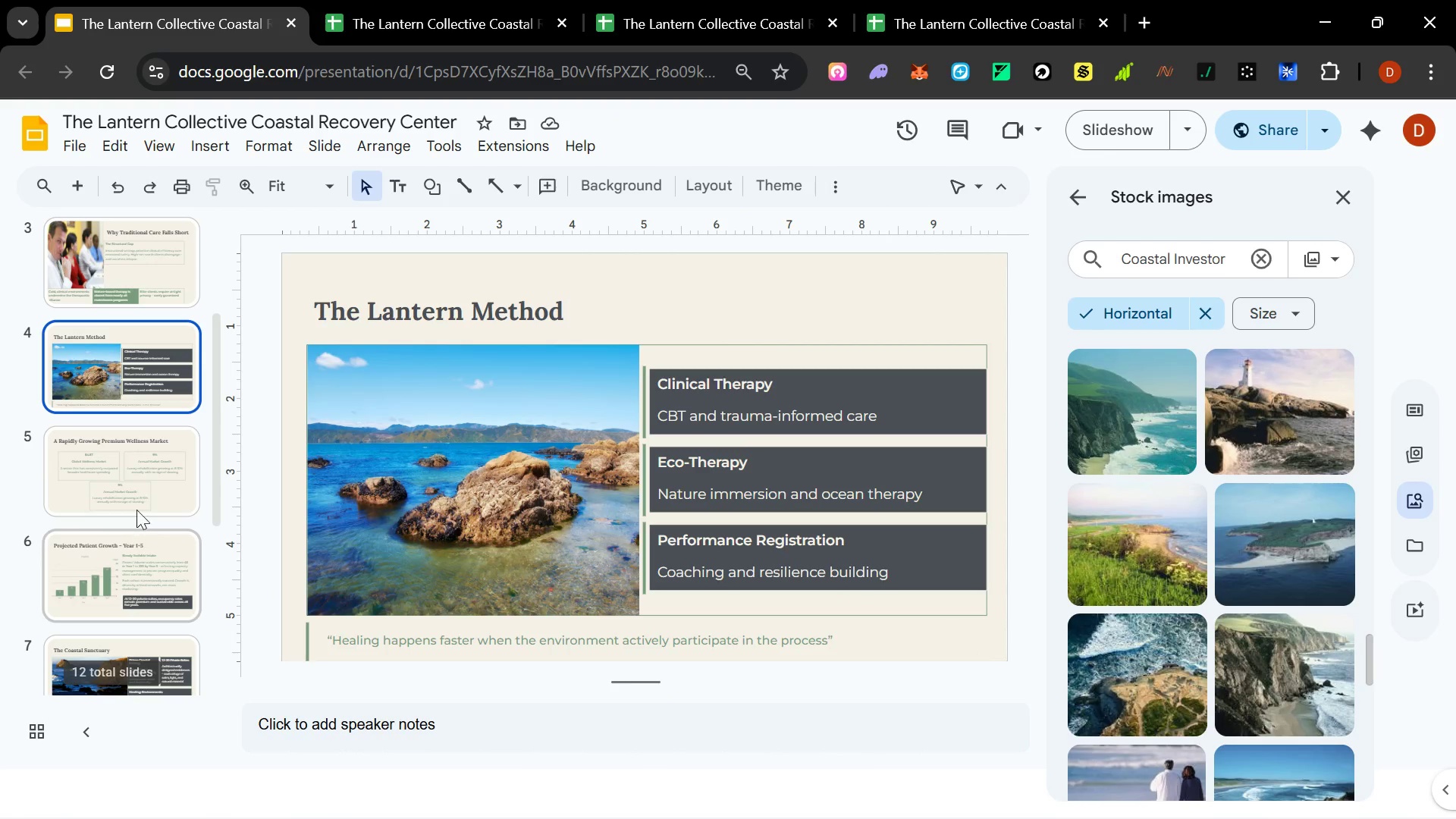 
left_click([142, 487])
 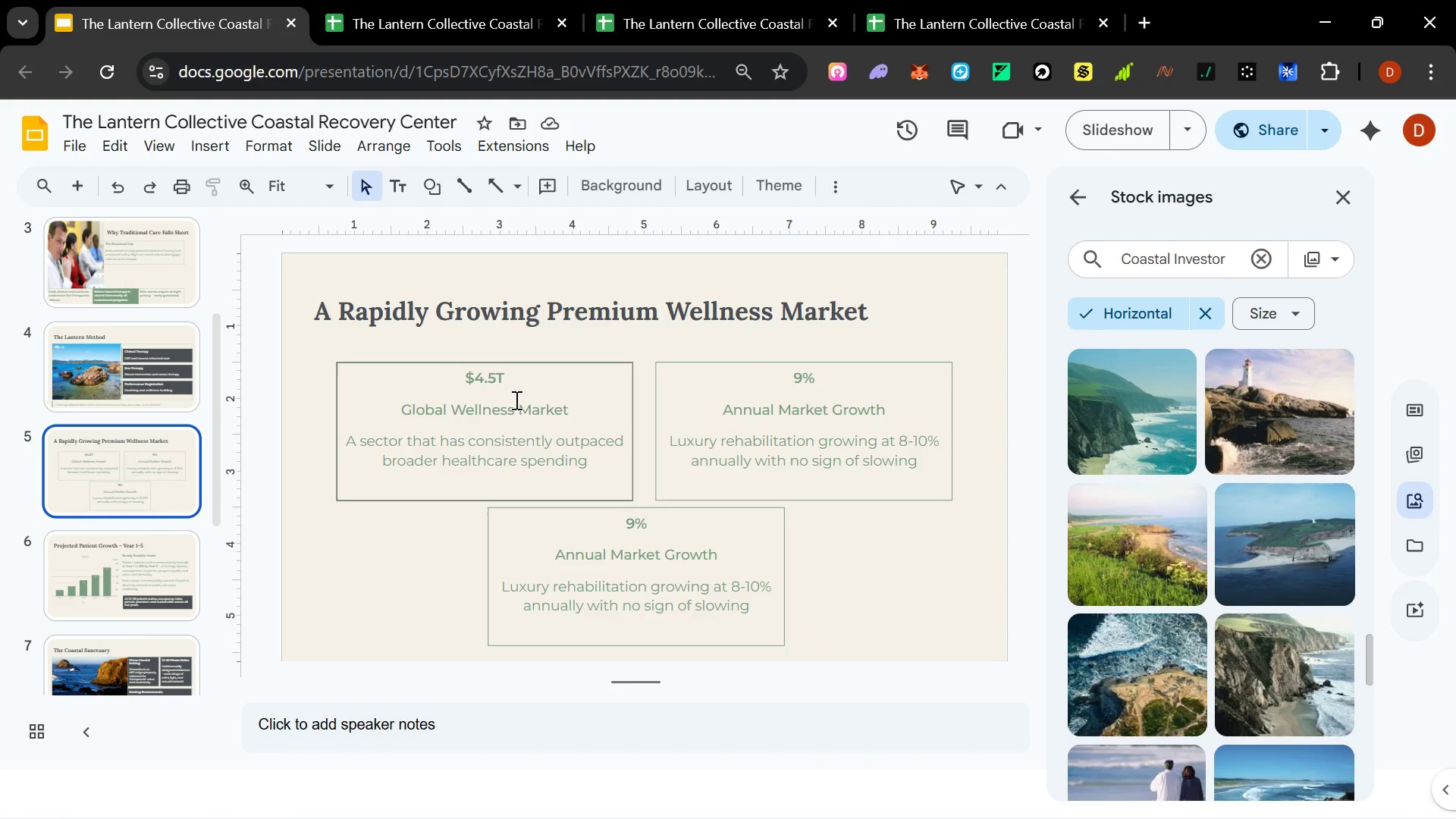 
left_click([488, 455])
 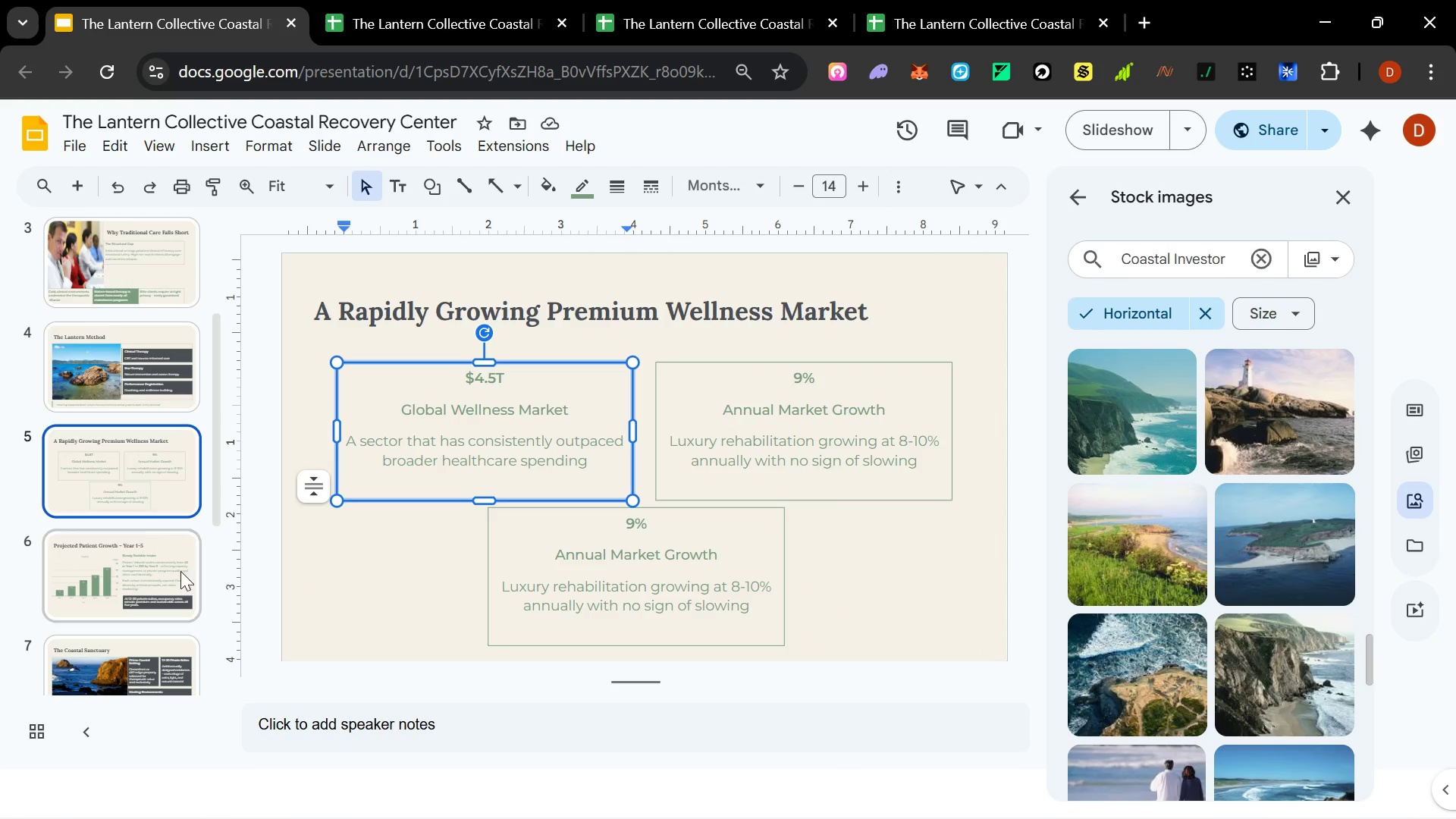 
left_click([124, 576])
 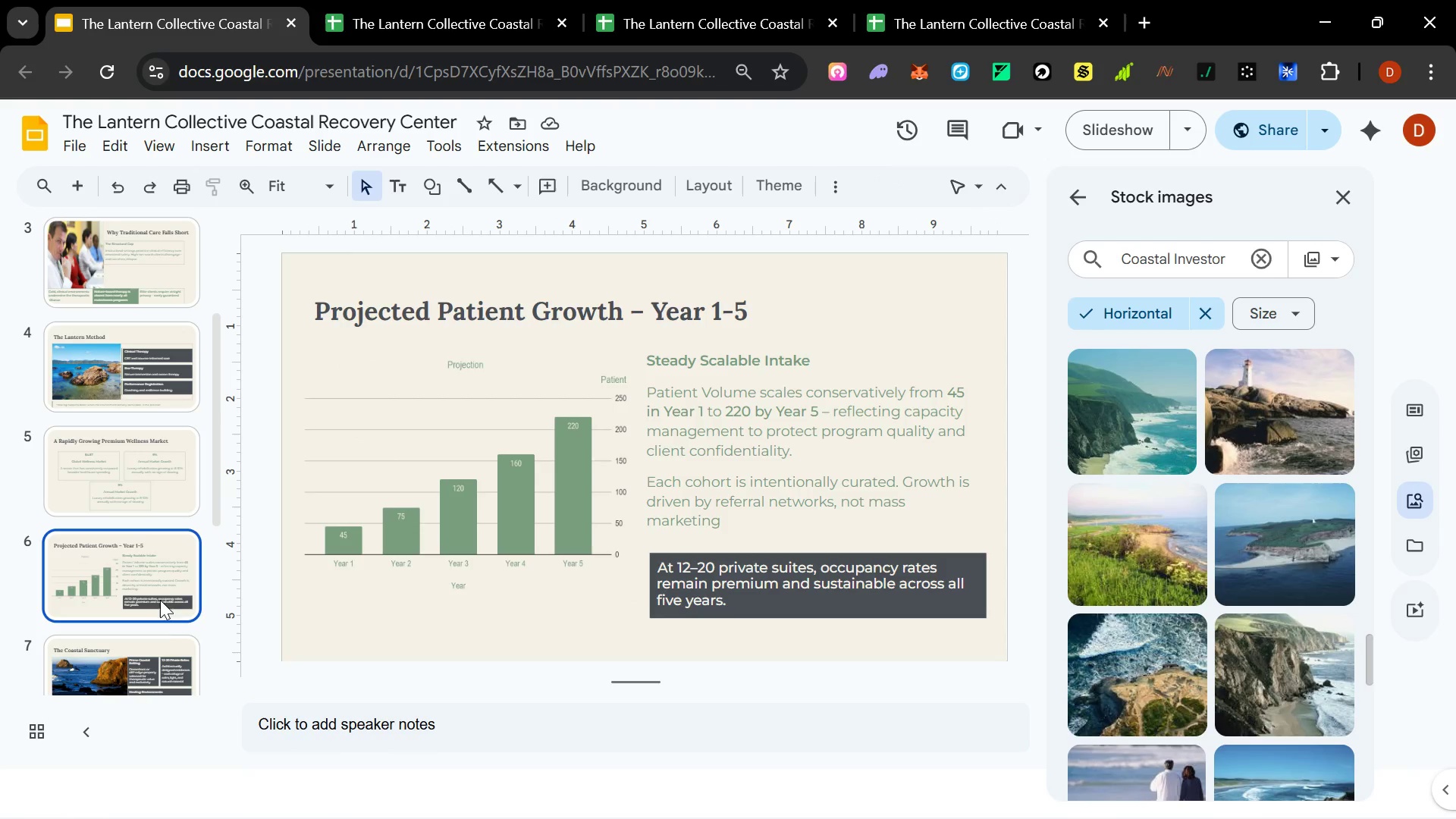 
scroll: coordinate [161, 623], scroll_direction: down, amount: 4.0
 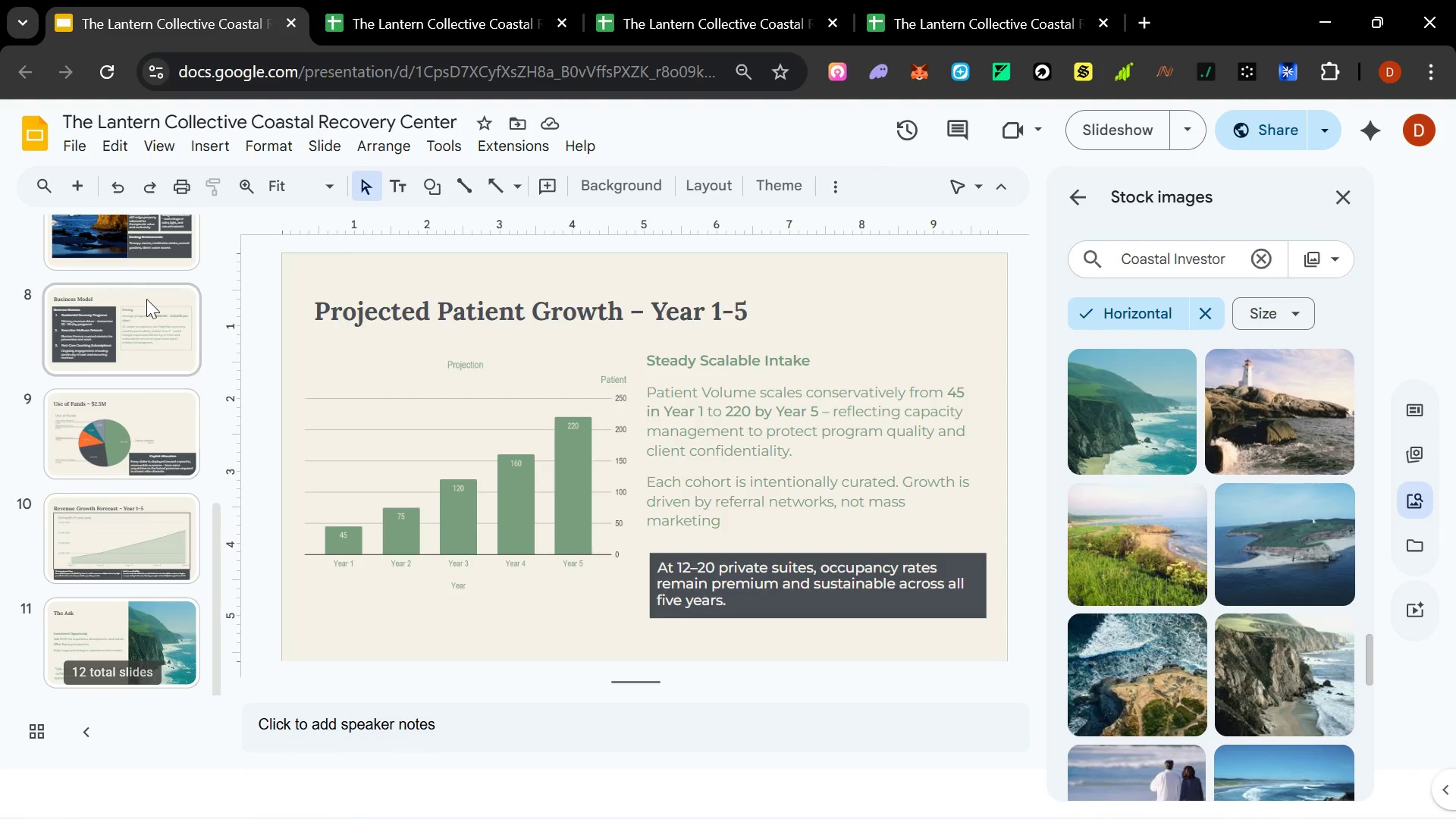 
left_click([133, 311])
 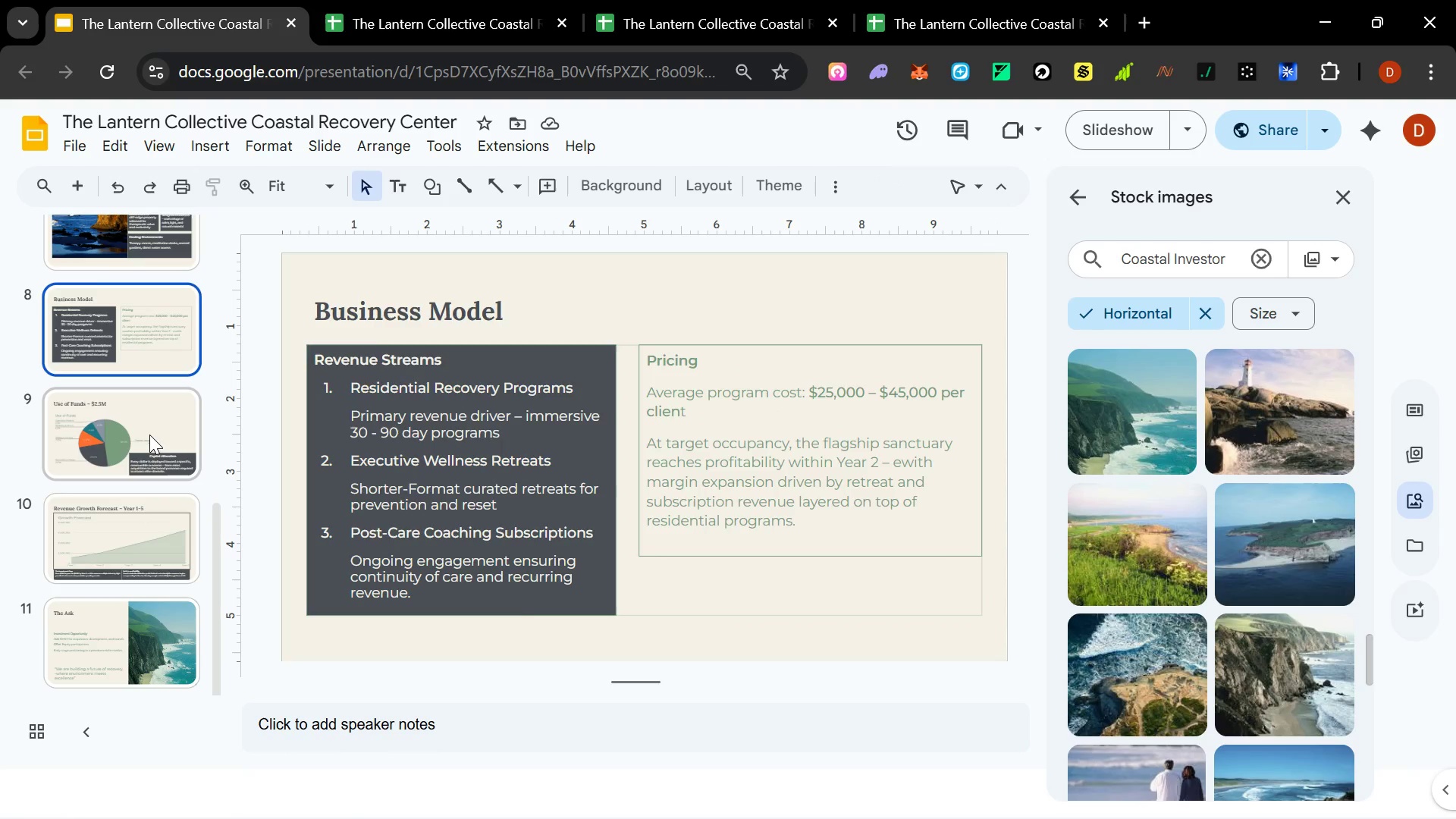 
left_click([149, 435])
 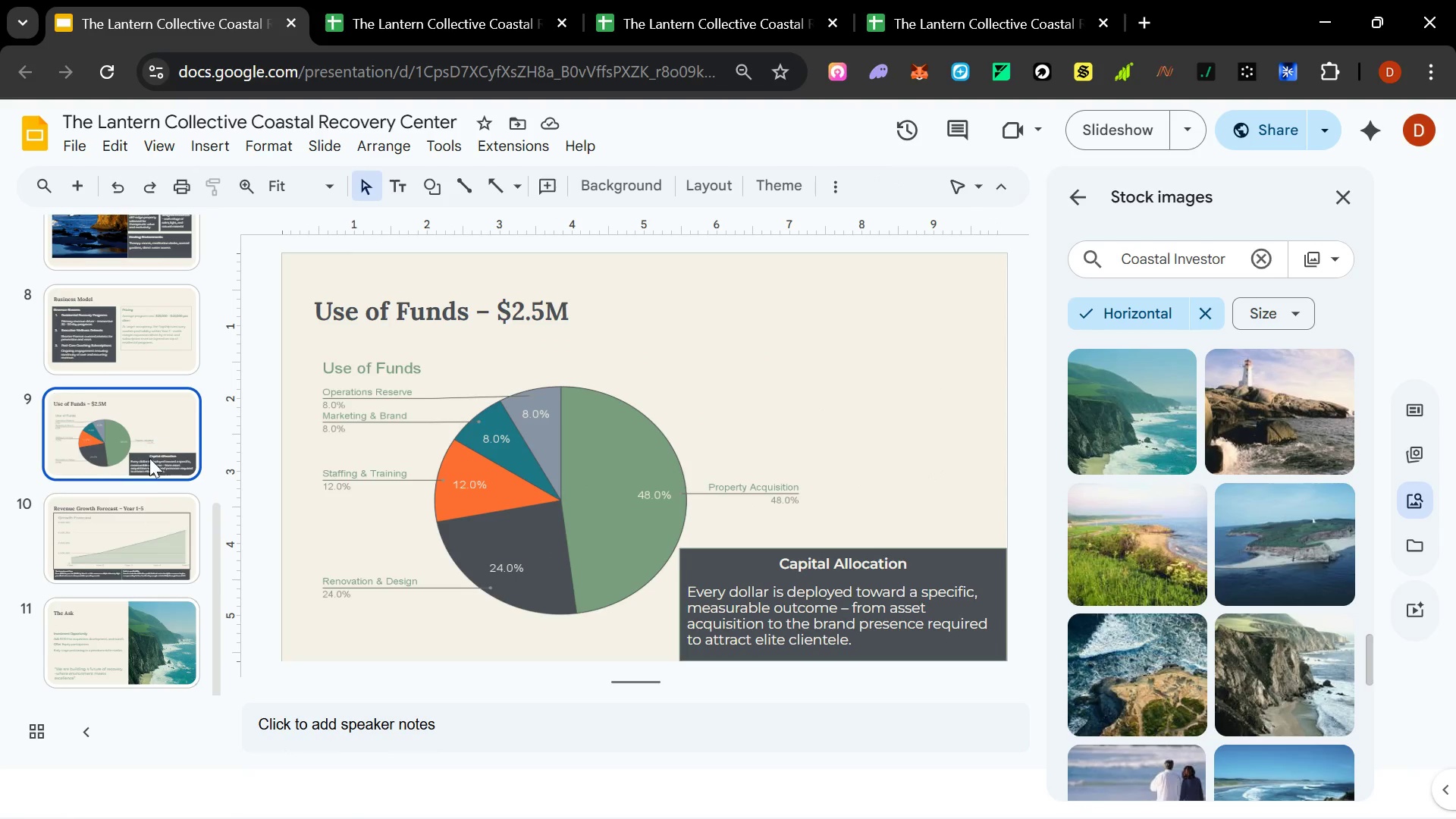 
left_click([150, 469])
 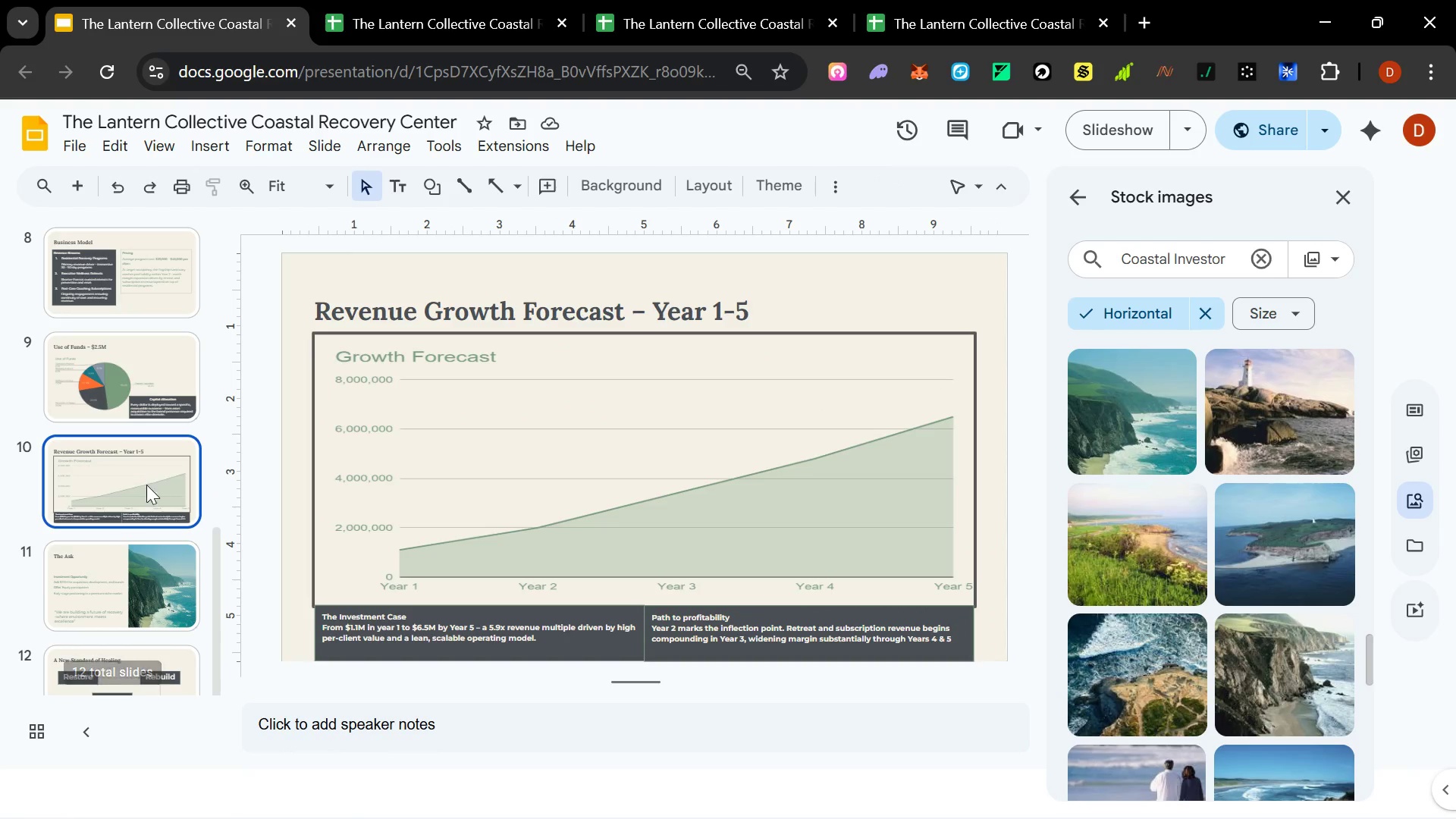 
scroll: coordinate [151, 468], scroll_direction: down, amount: 2.0
 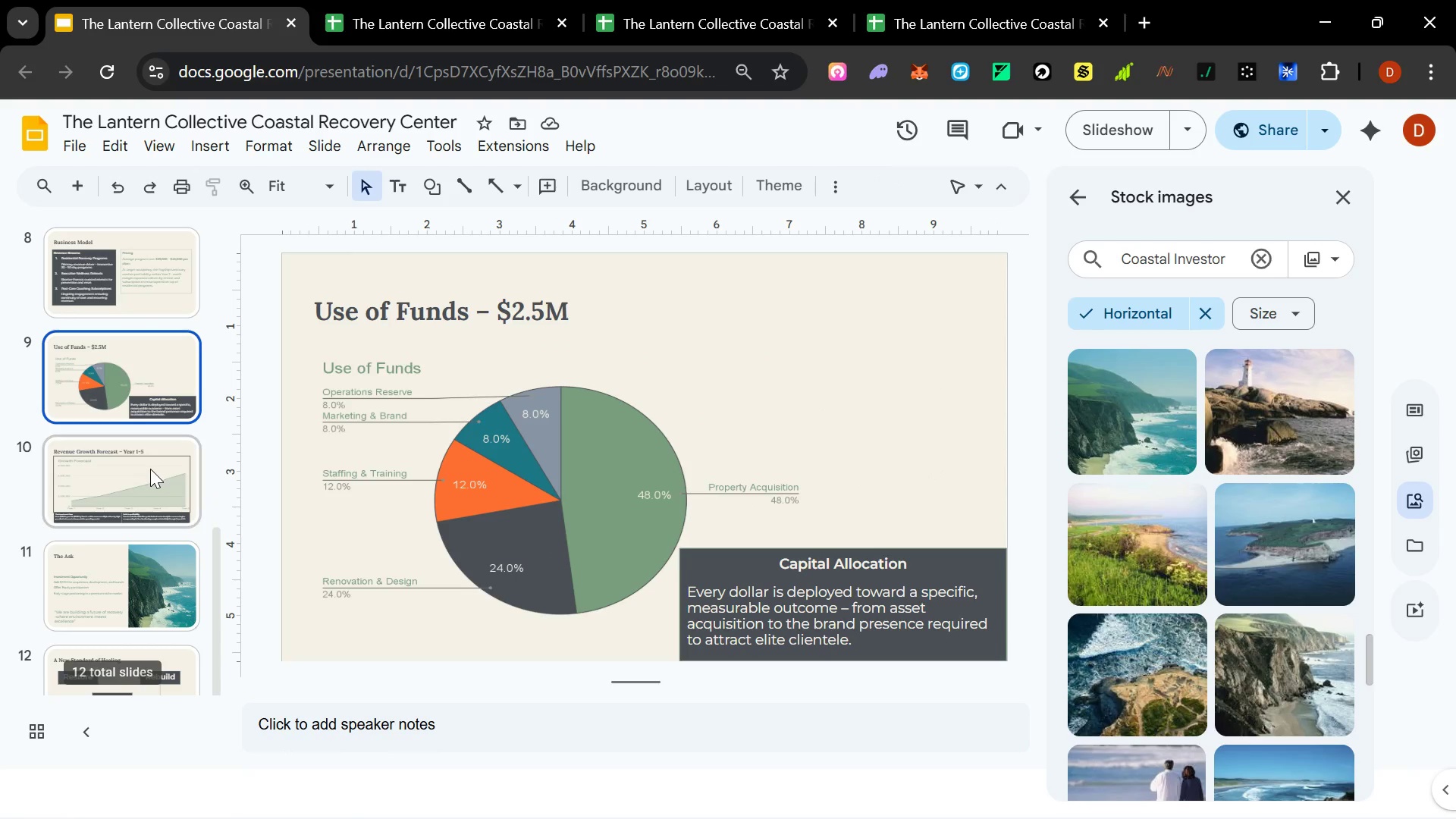 
left_click([124, 564])
 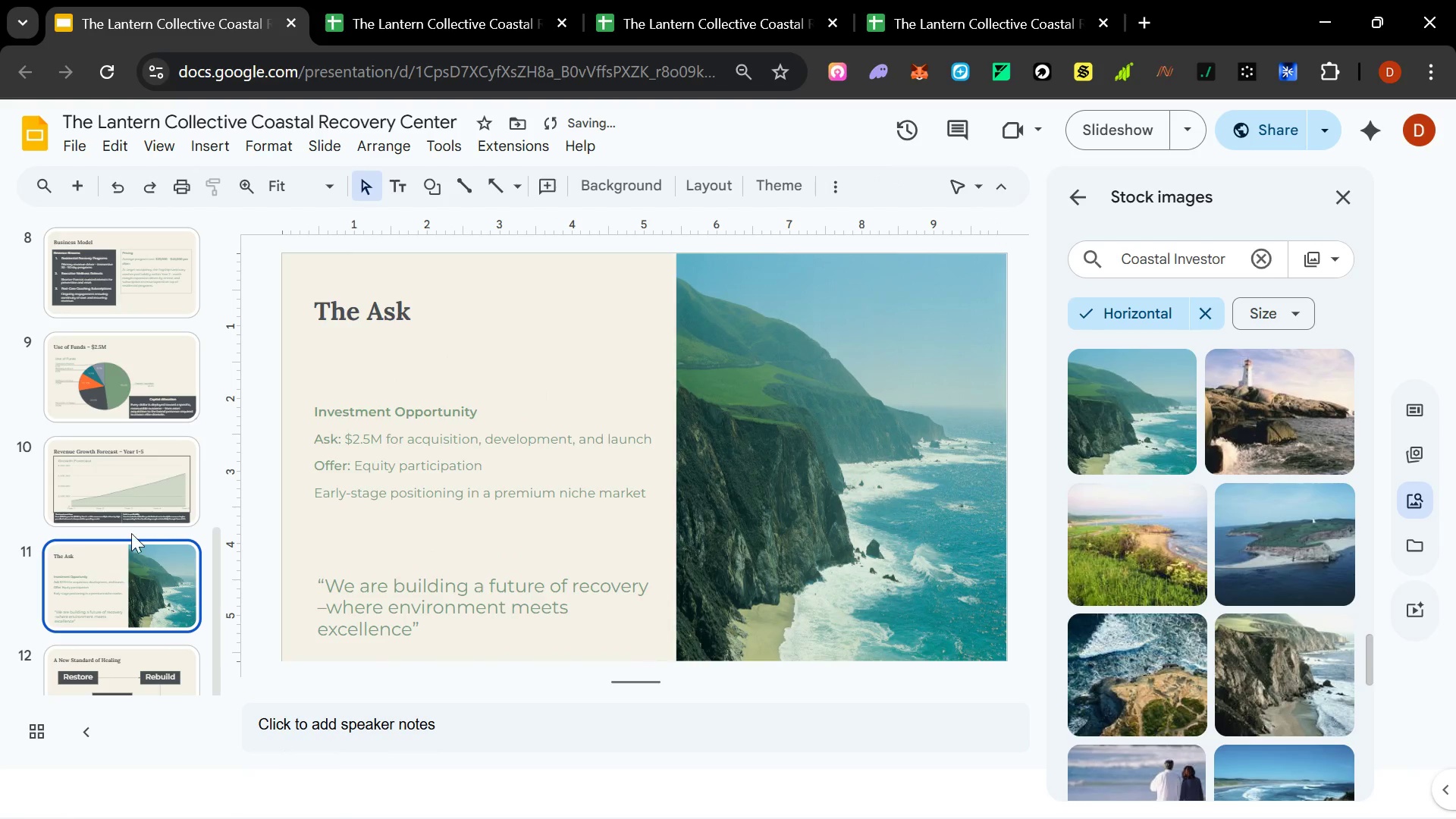 
scroll: coordinate [131, 533], scroll_direction: down, amount: 8.0
 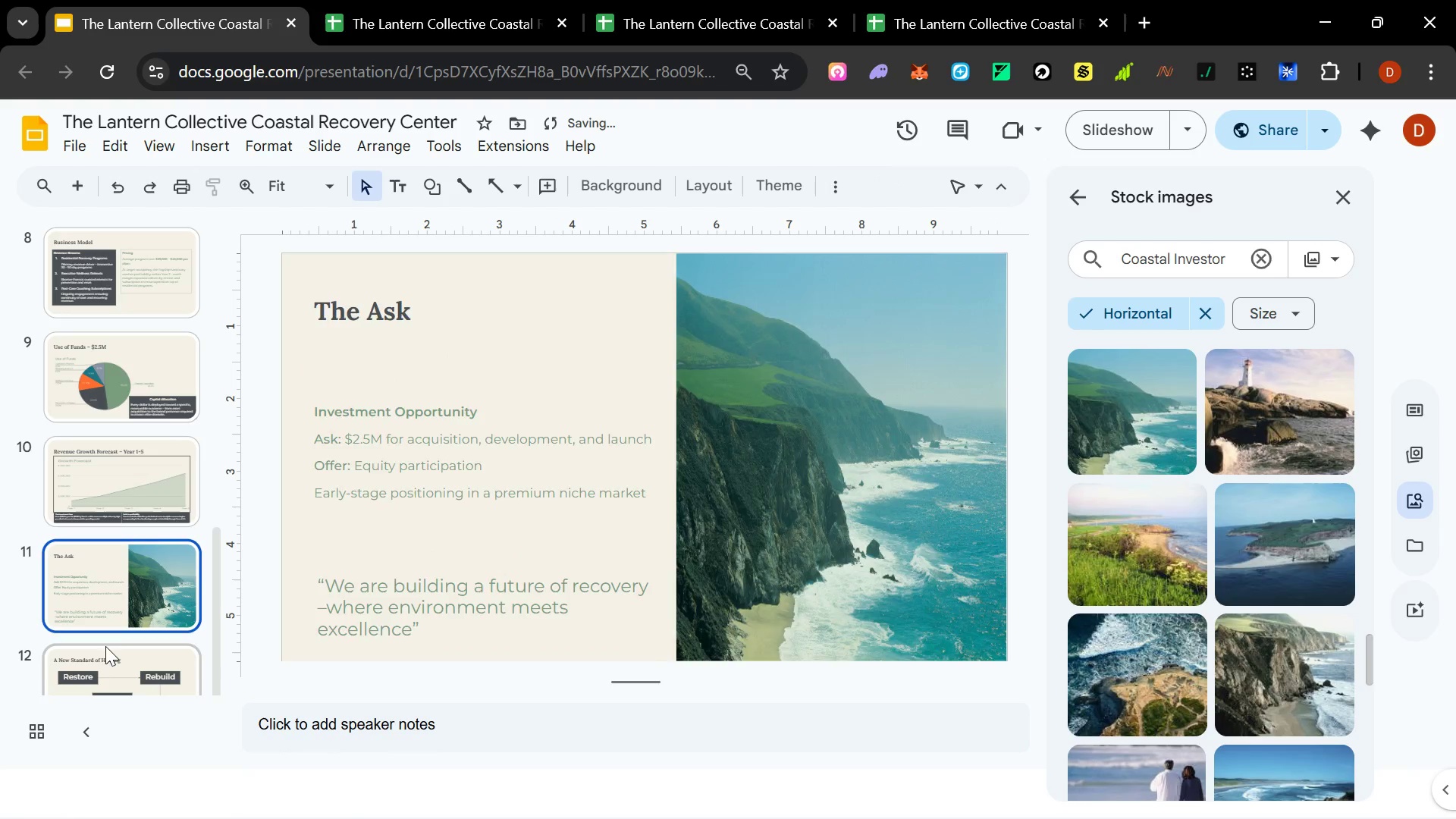 
left_click([106, 648])
 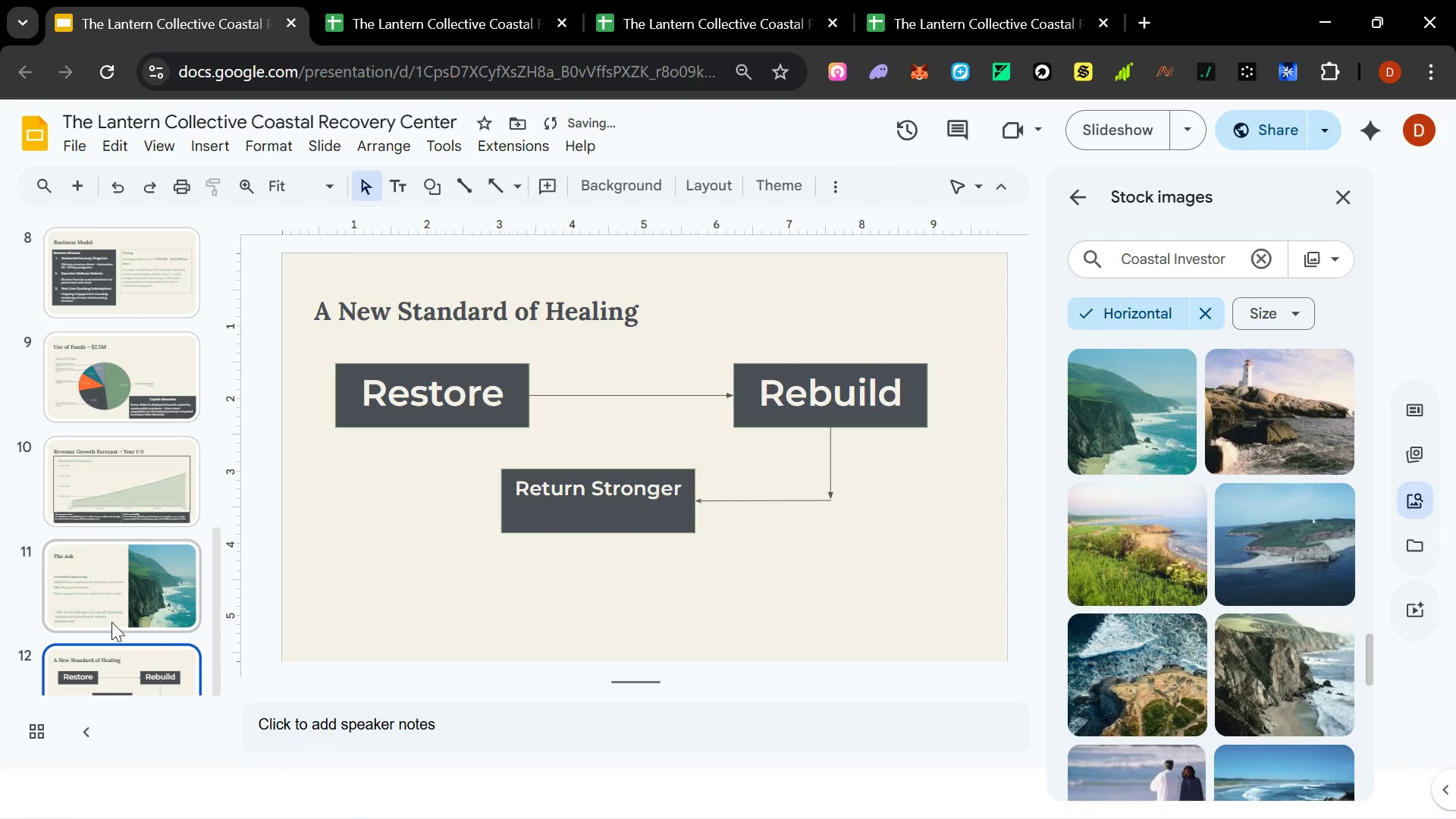 
scroll: coordinate [108, 598], scroll_direction: up, amount: 12.0
 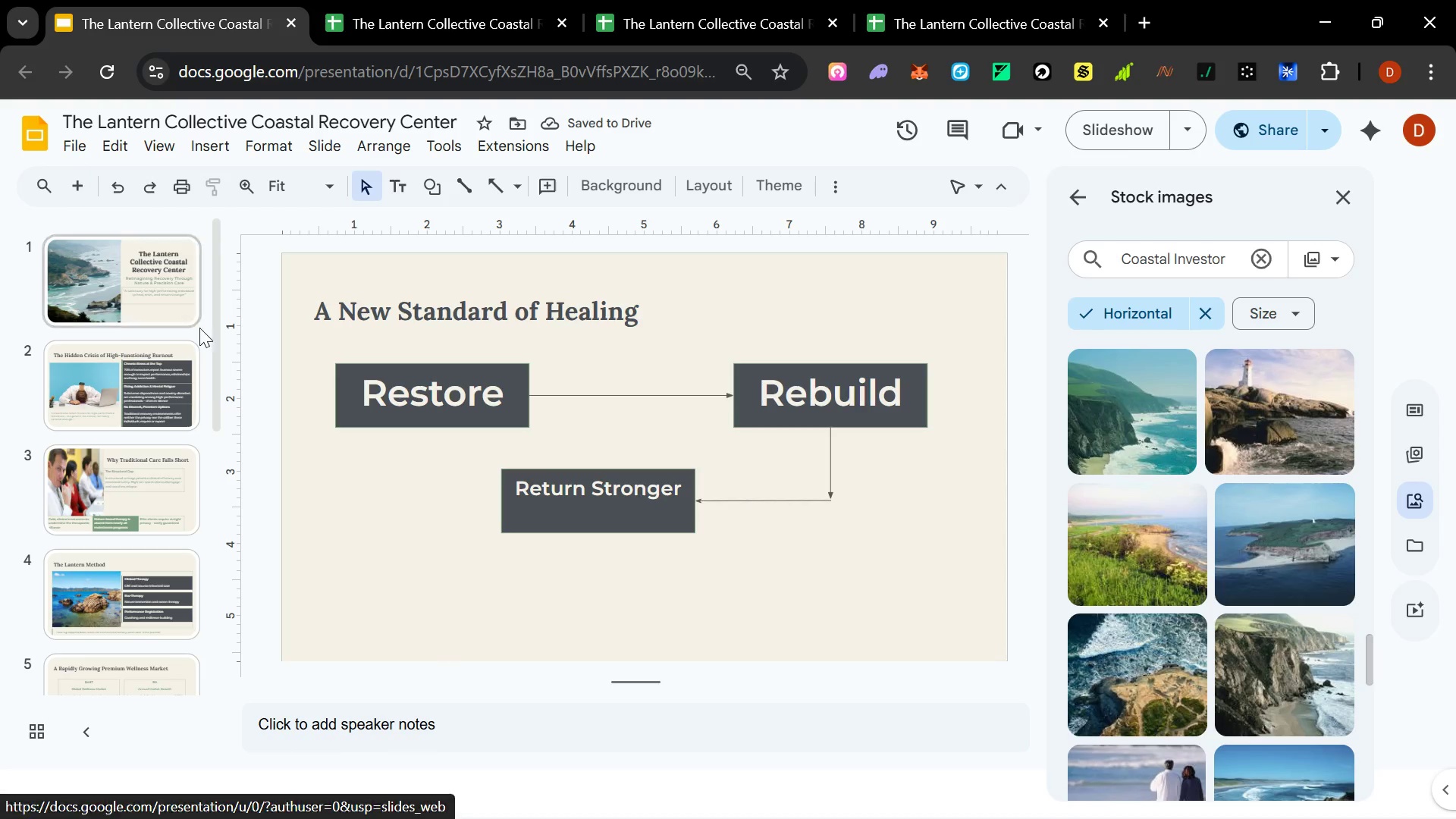 
scroll: coordinate [128, 408], scroll_direction: down, amount: 7.0
 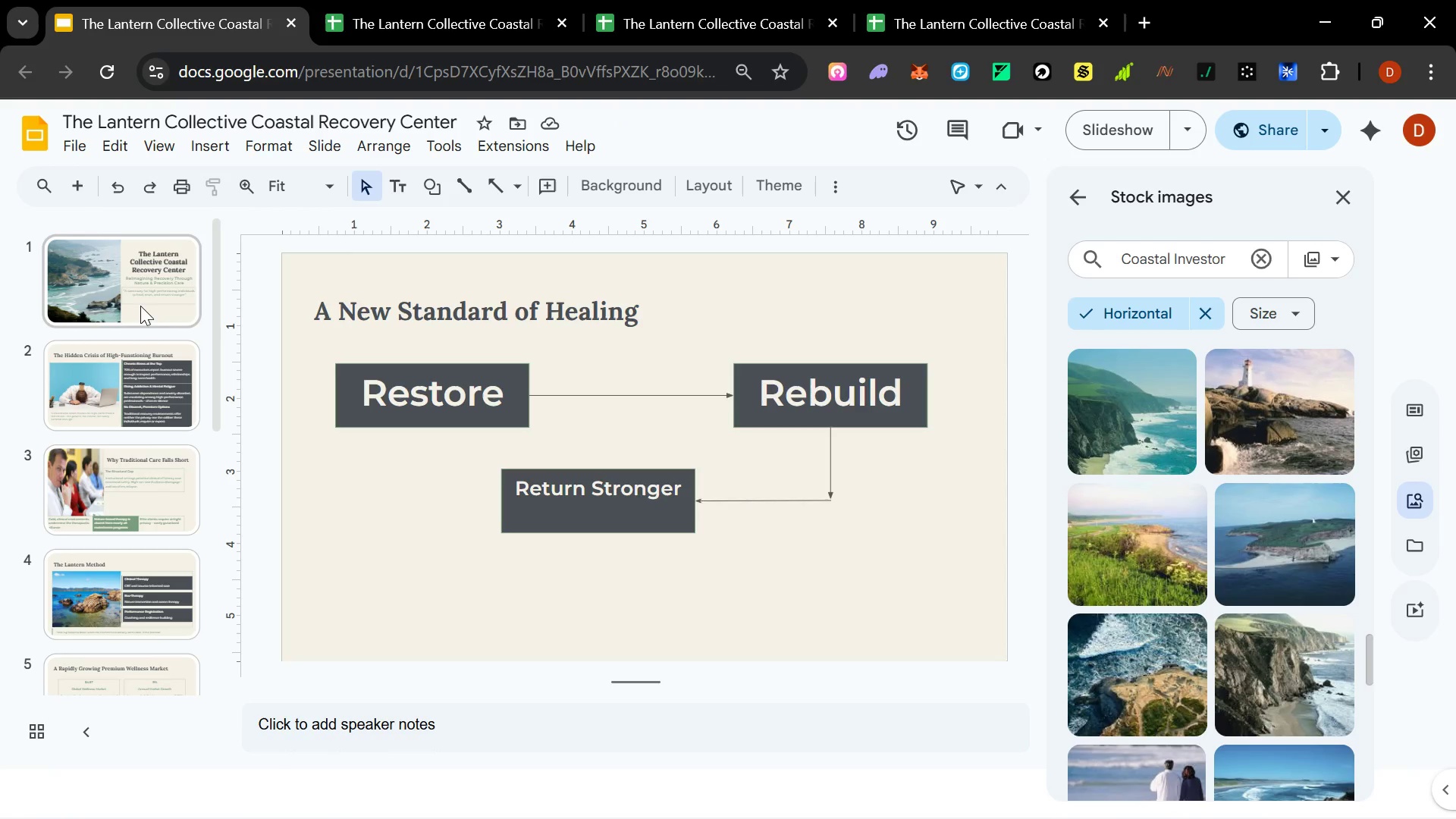 
left_click([140, 303])
 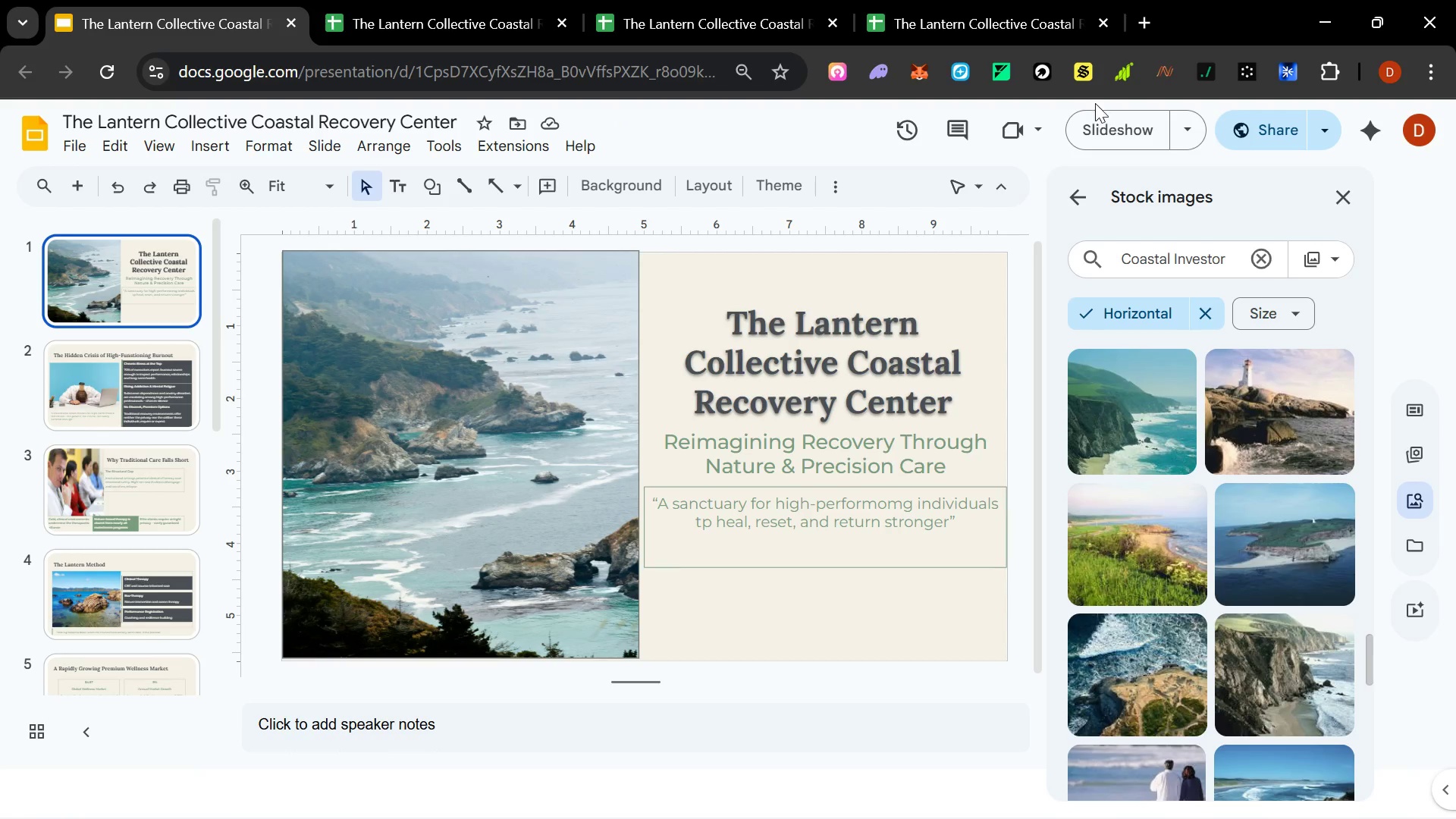 
left_click([1094, 124])
 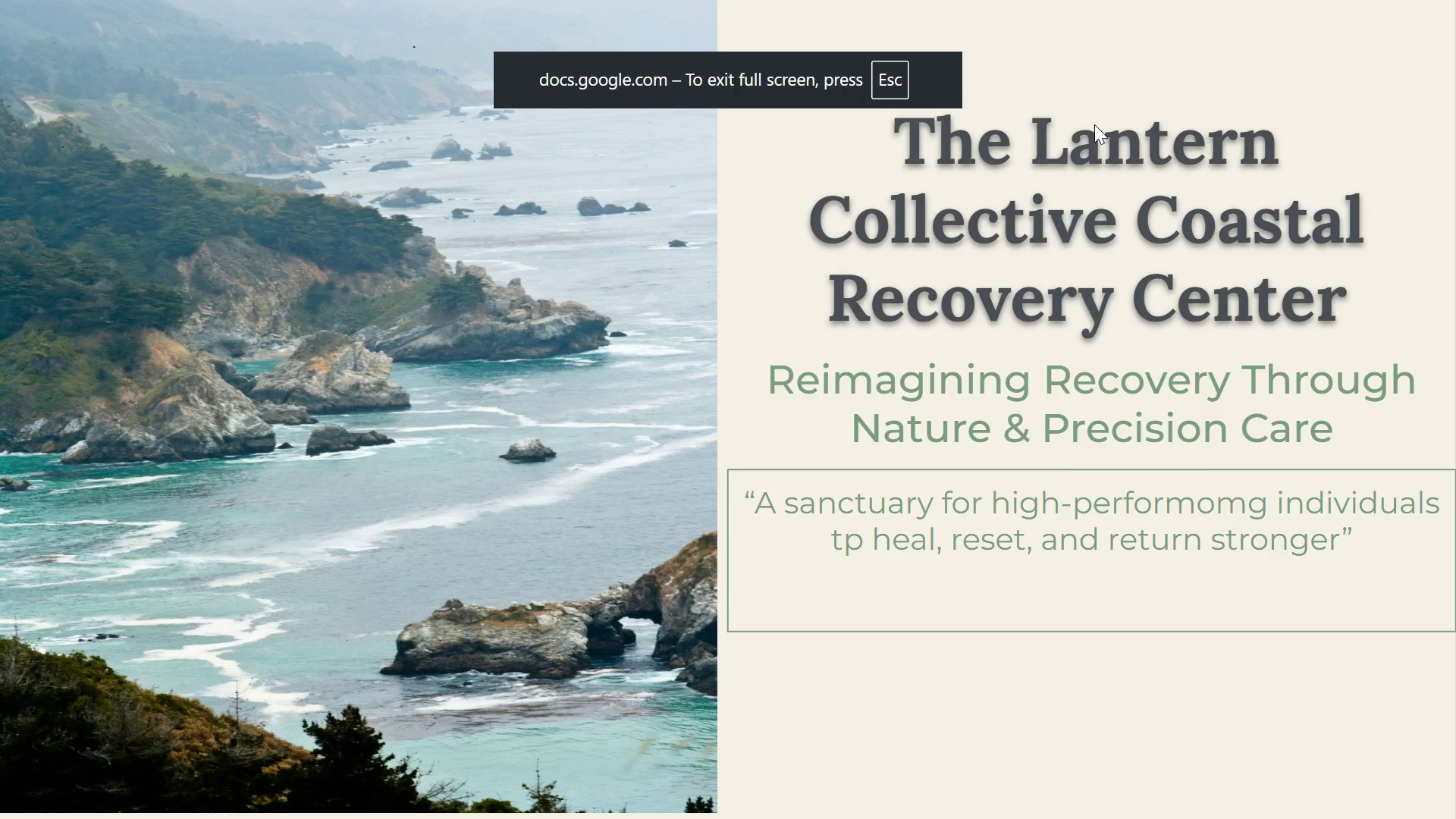 
key(Escape)
 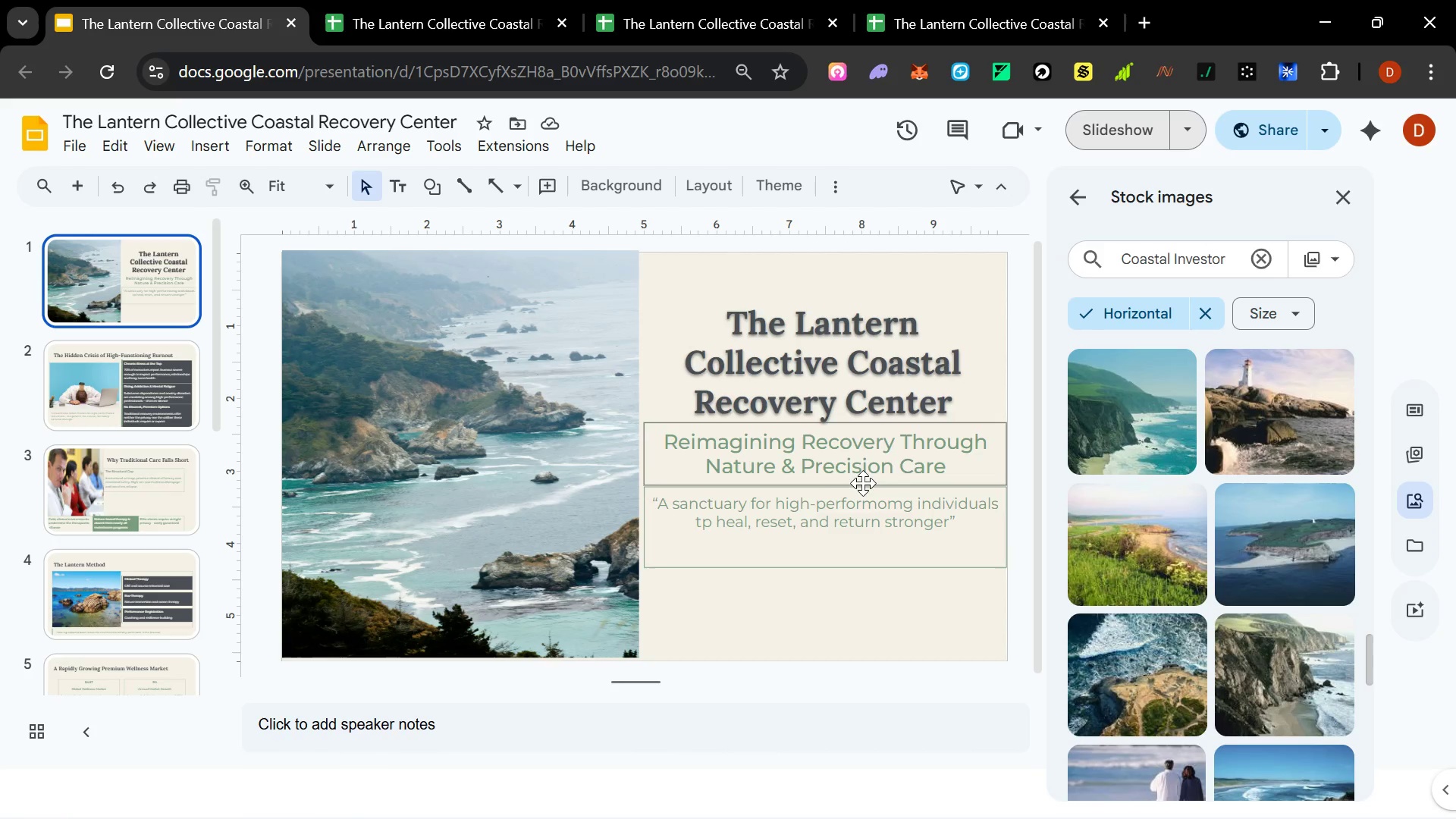 
left_click([812, 494])
 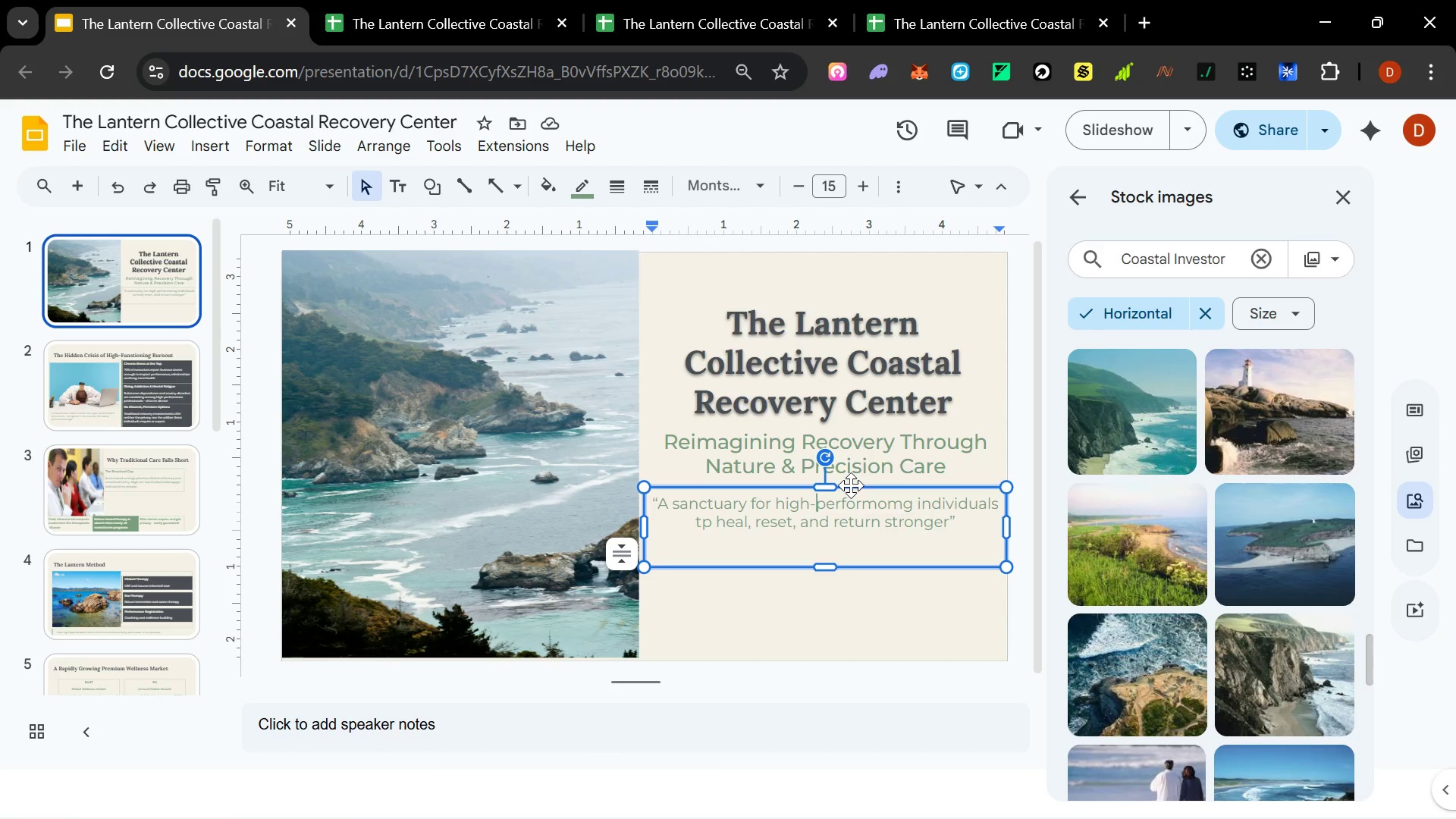 
left_click([851, 485])
 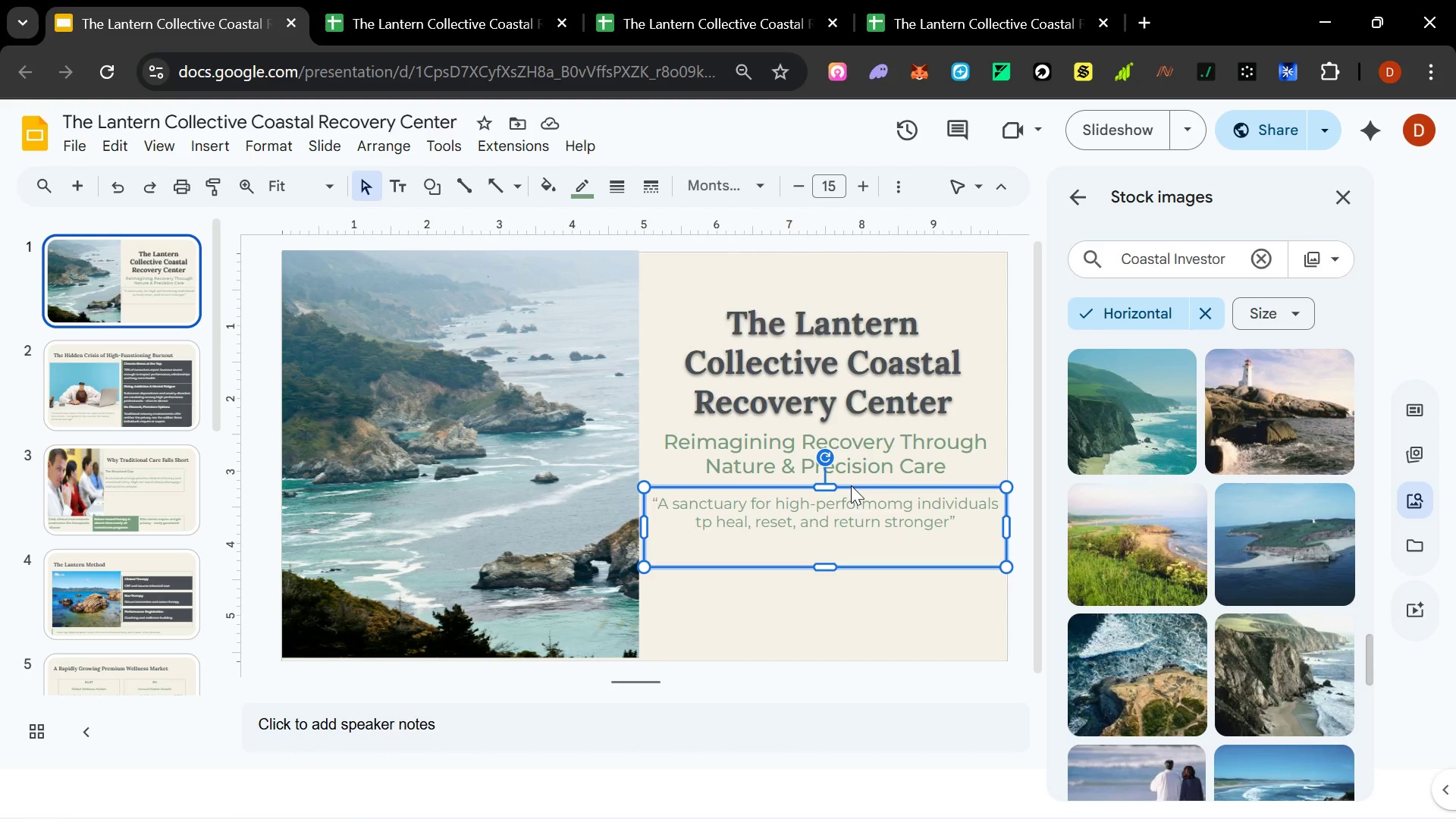 
key(Shift+ArrowLeft)
 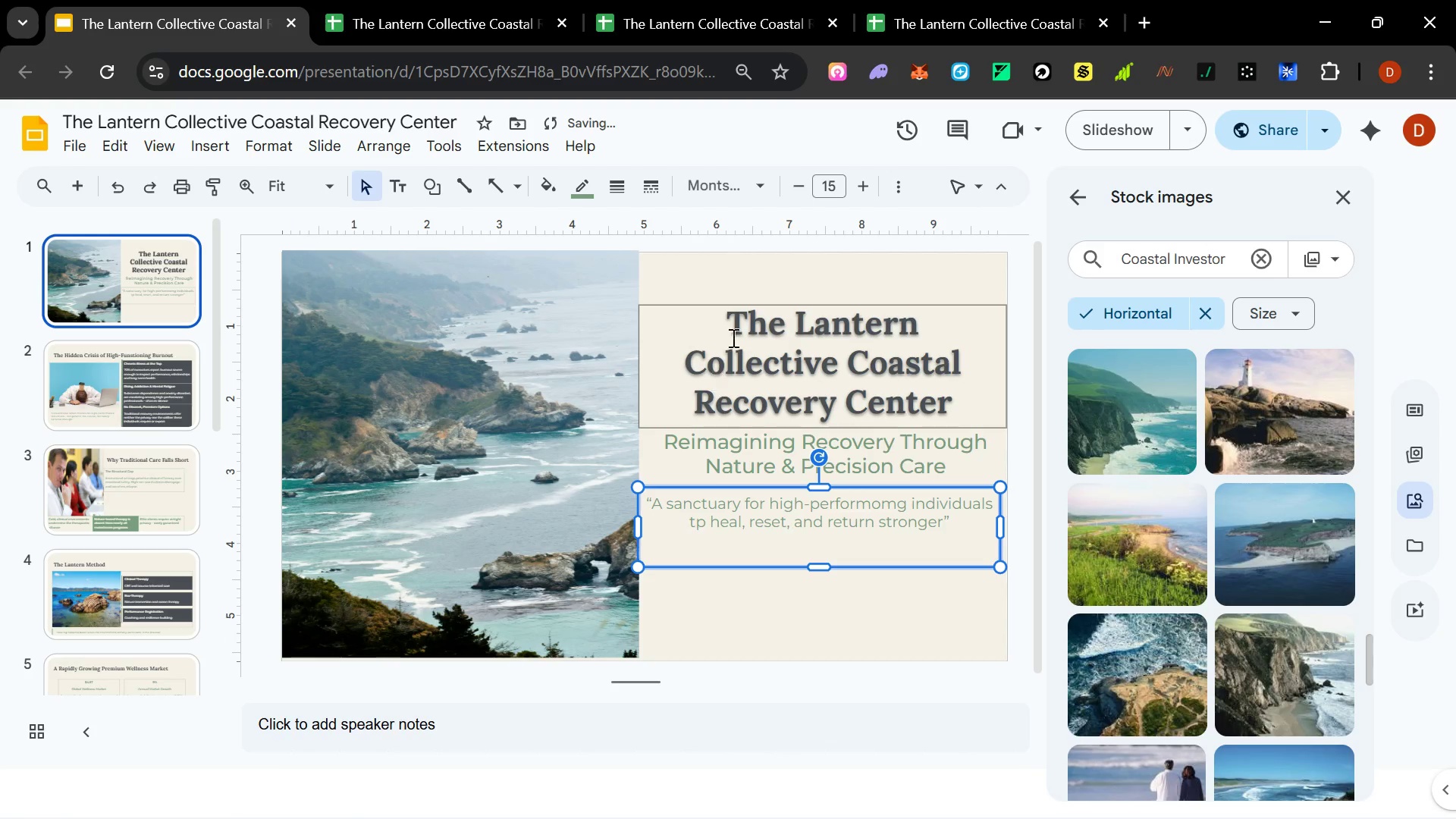 
left_click([762, 277])
 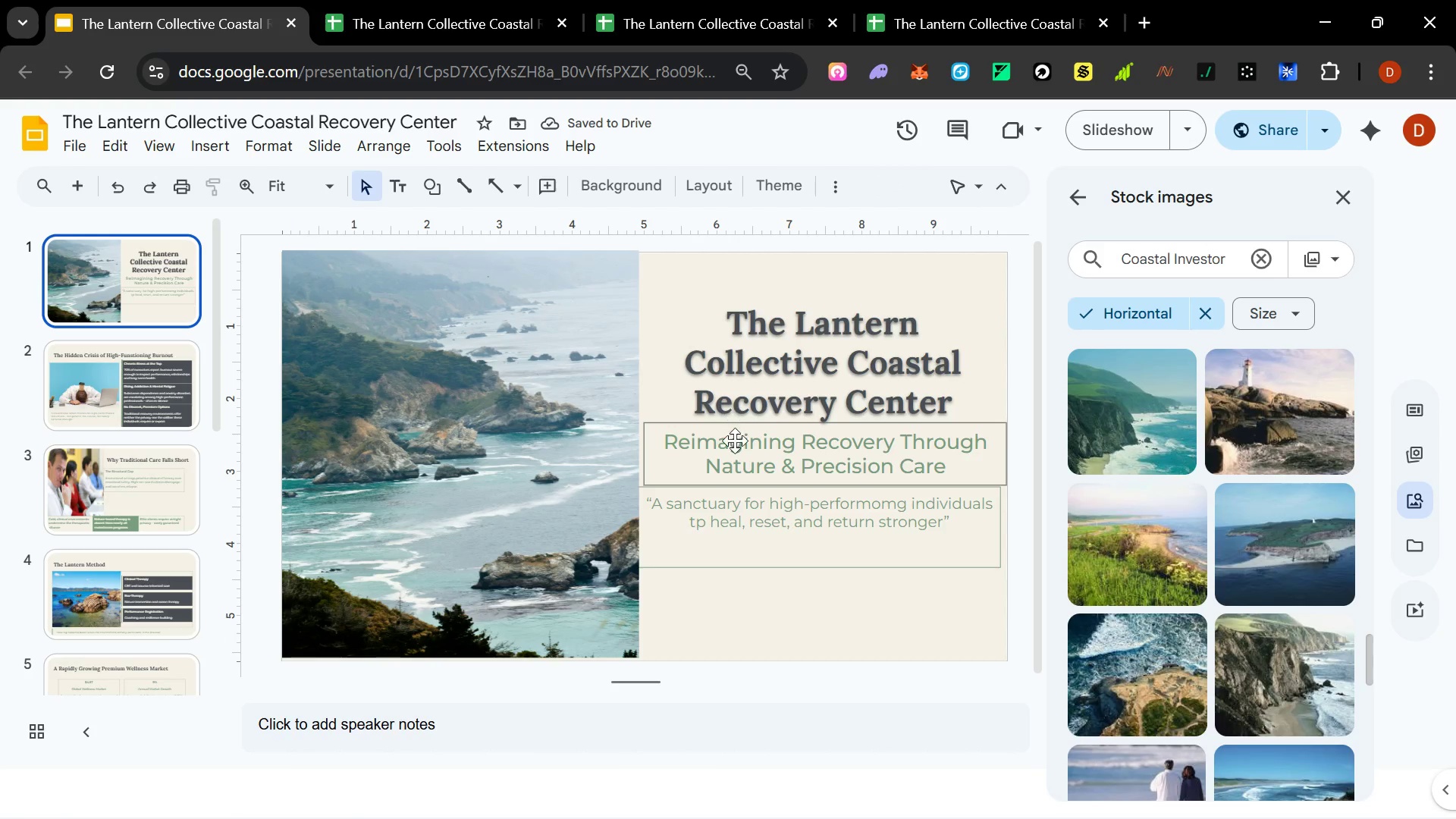 
left_click([730, 500])
 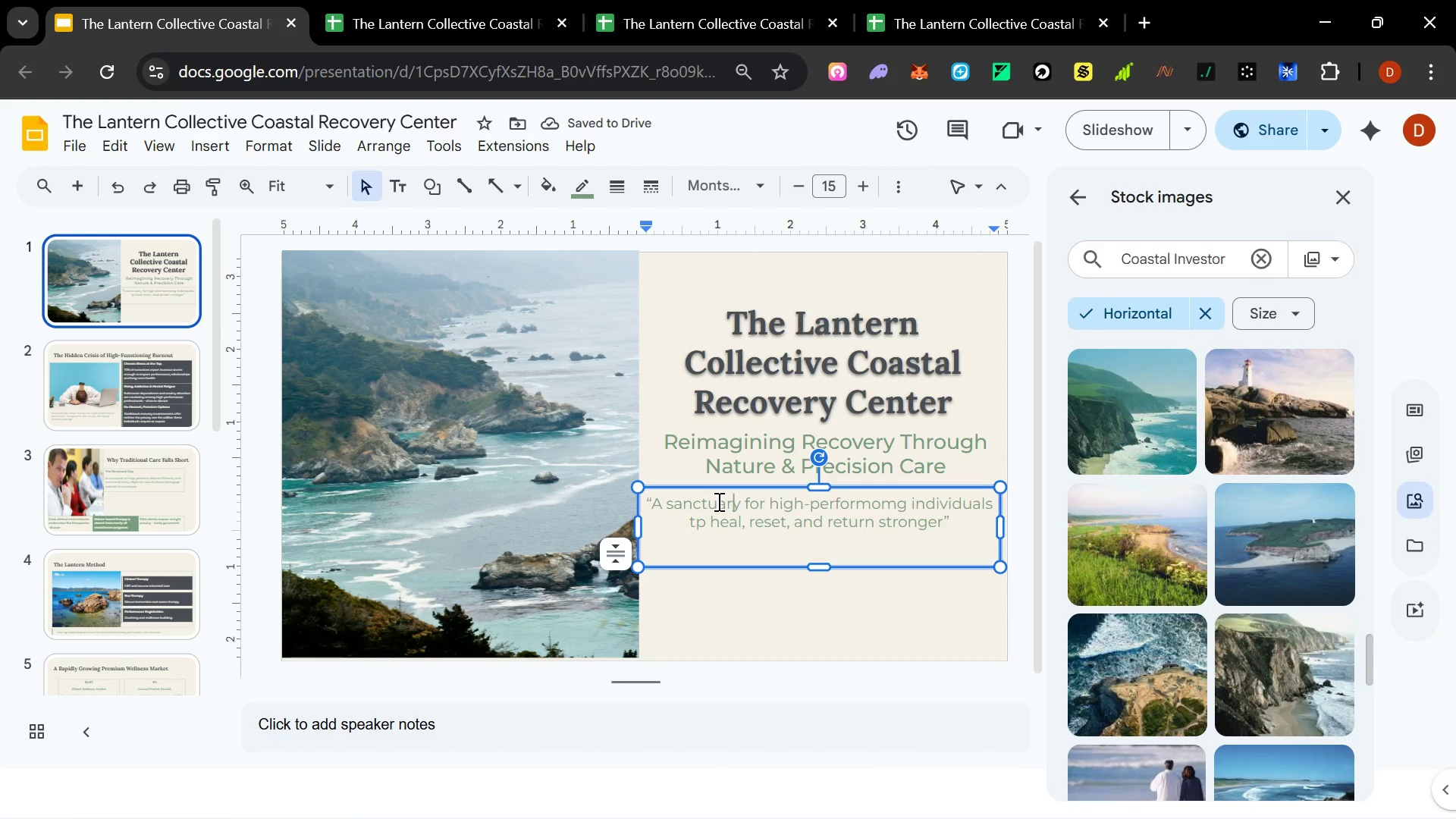 
key(ArrowRight)
 